 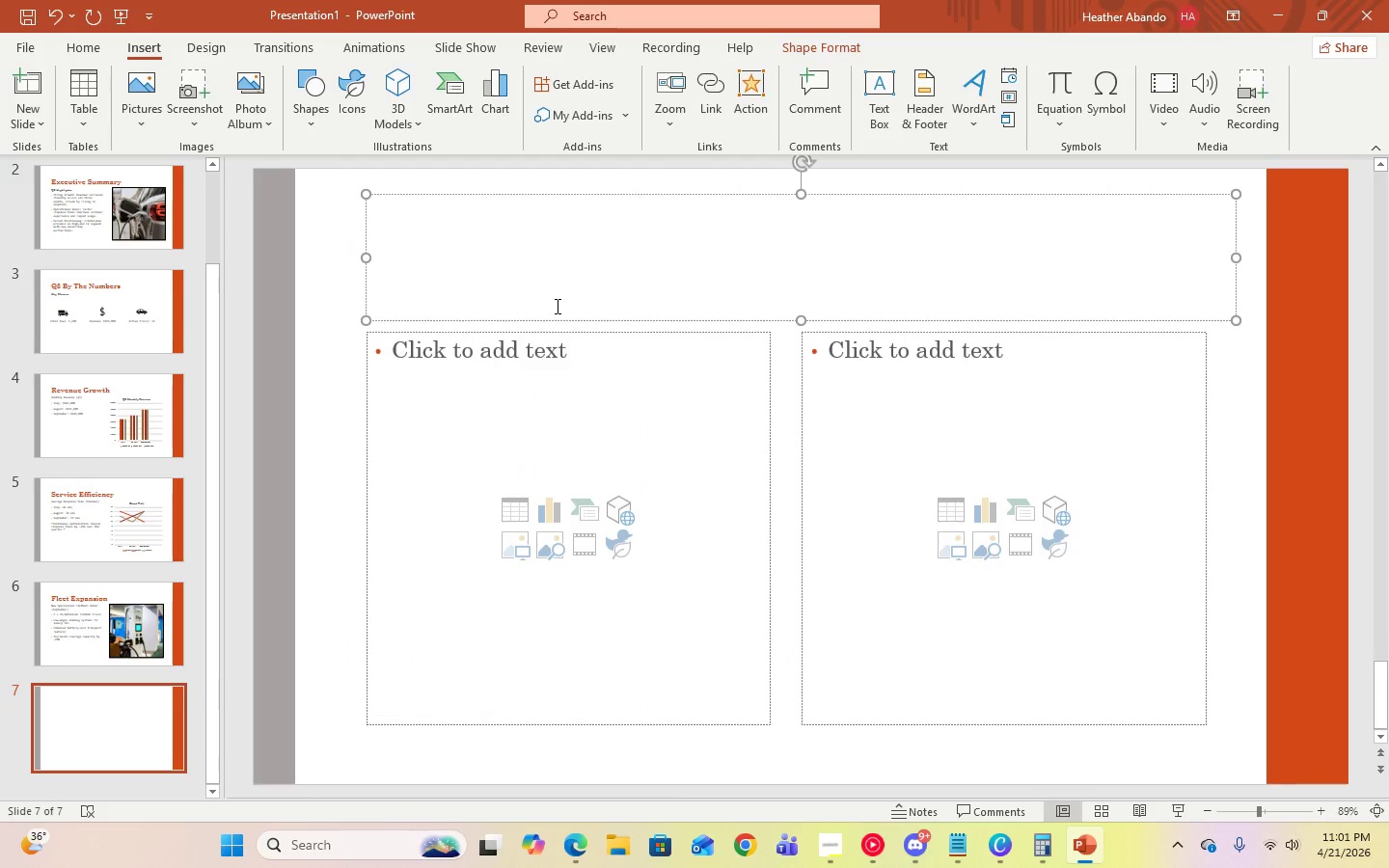 
type(star)
key(Backspace)
key(Backspace)
type(rategic partnerships)
 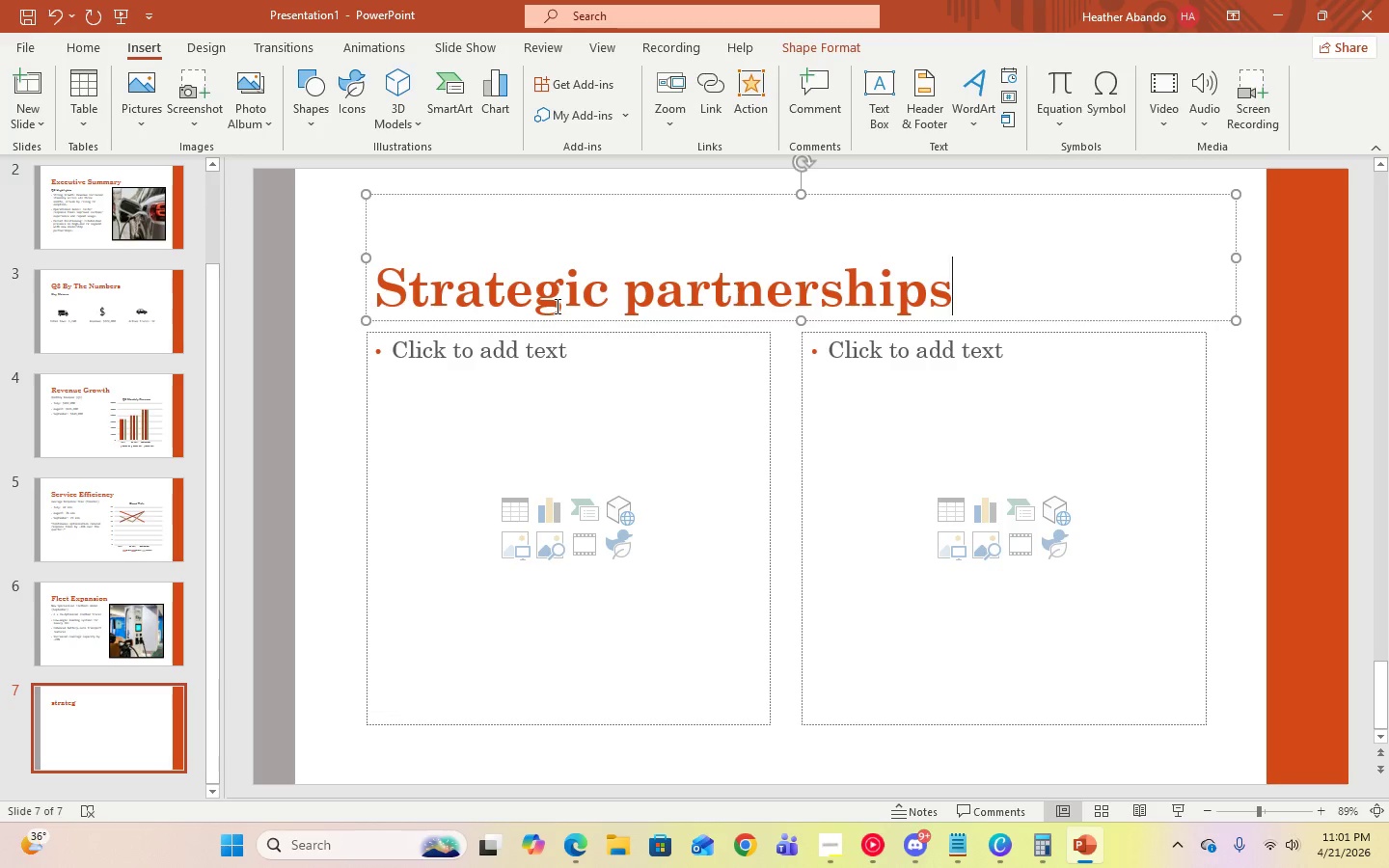 
key(Control+A)
 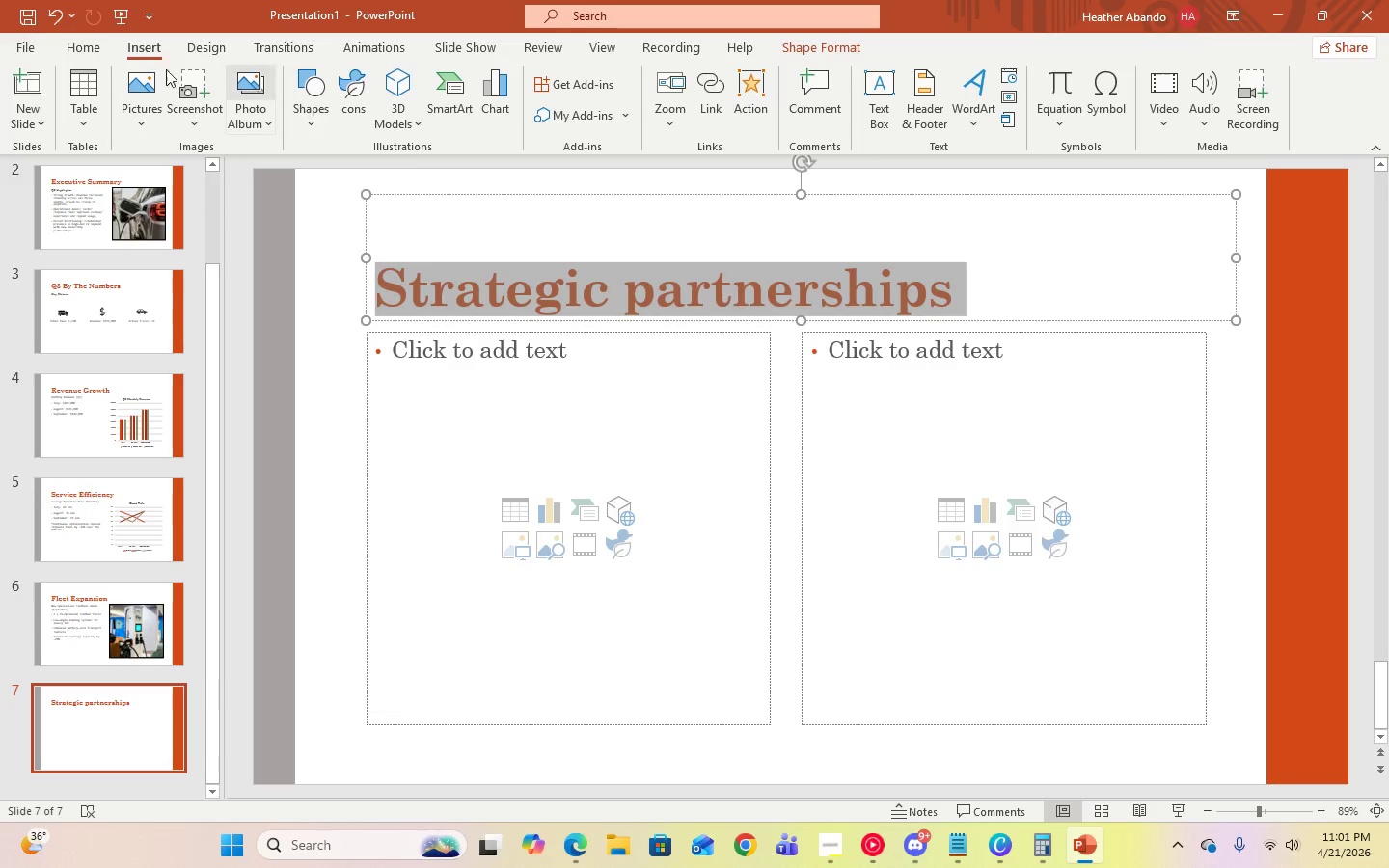 
left_click([87, 49])
 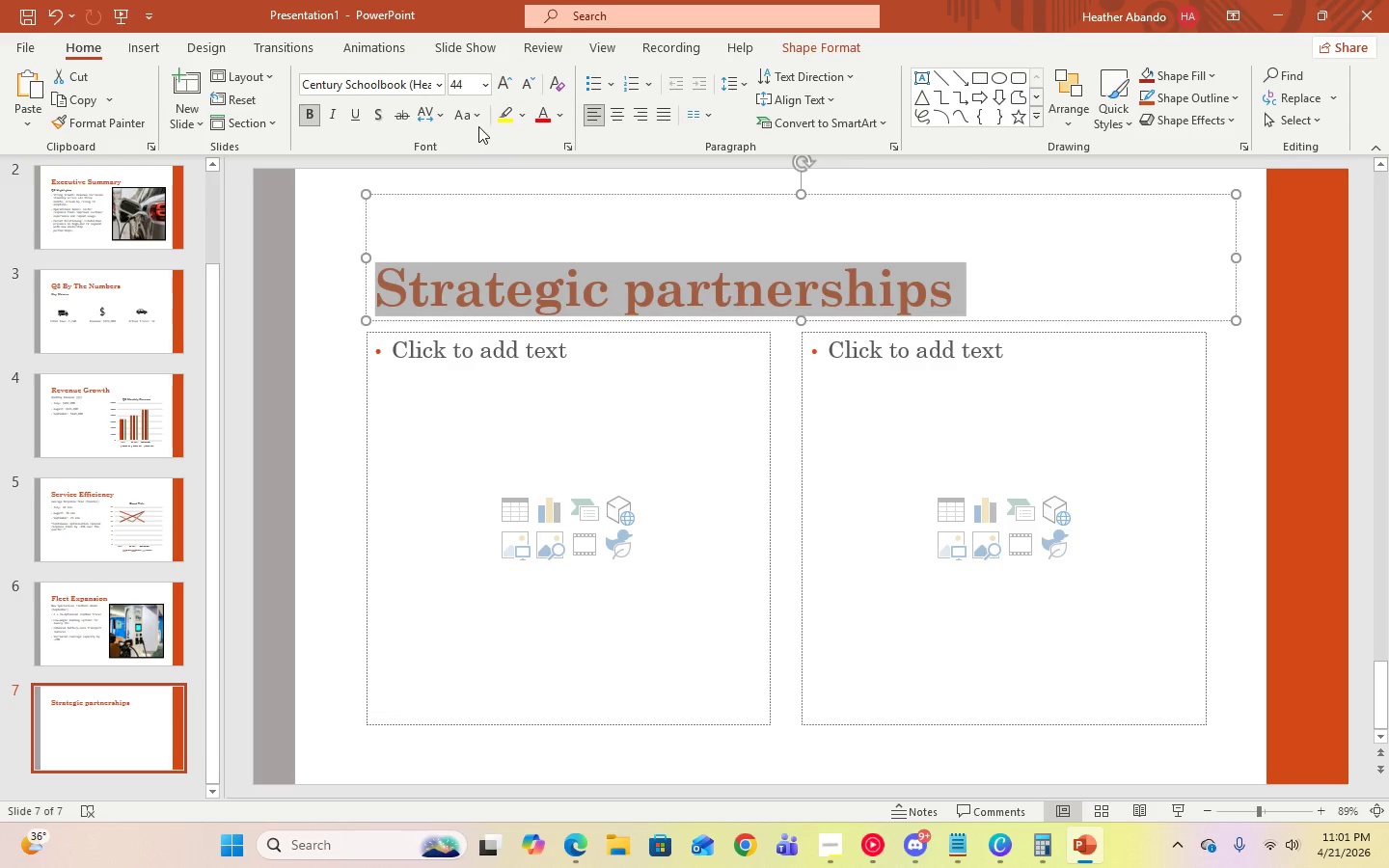 
double_click([471, 112])
 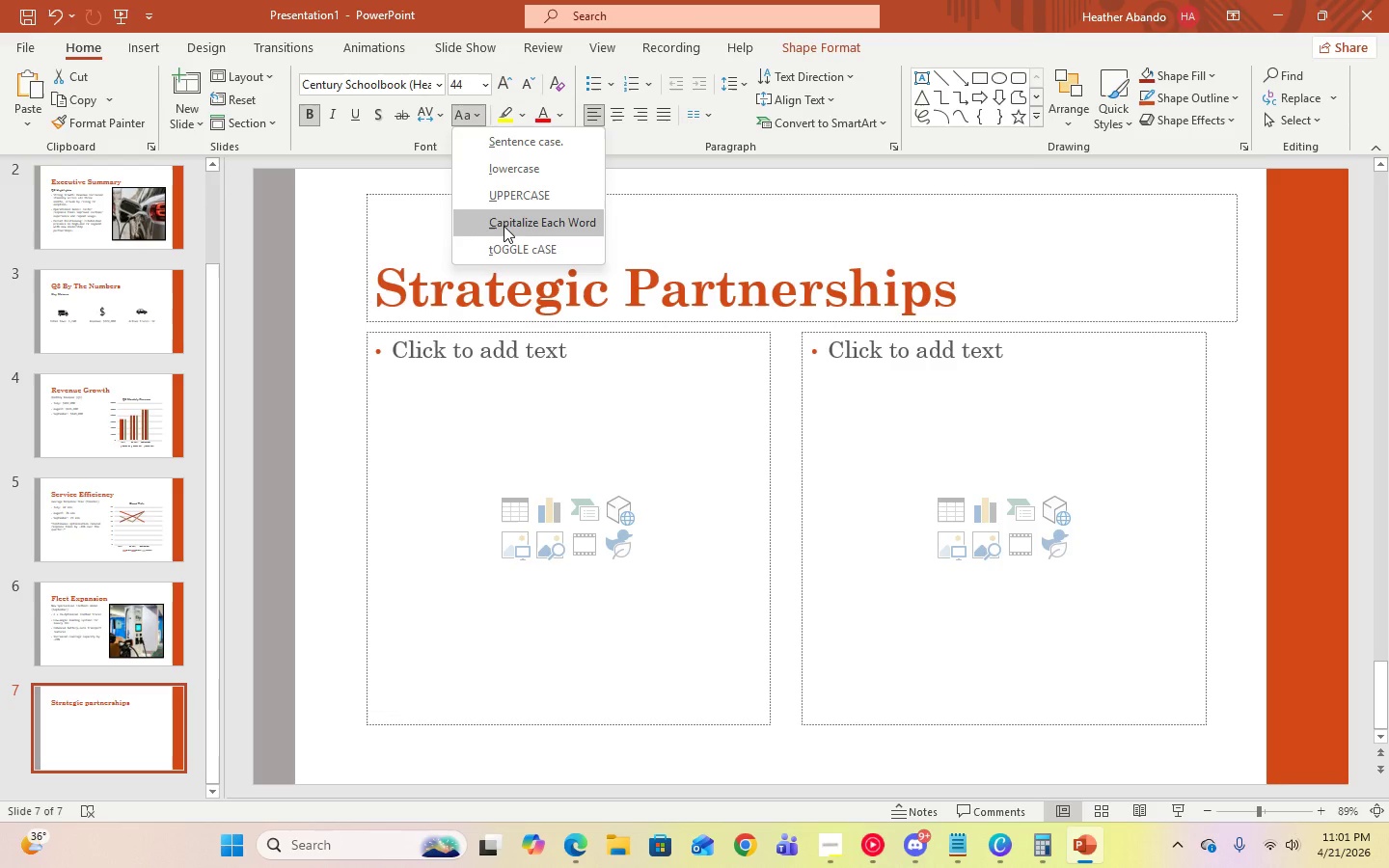 
left_click([504, 226])
 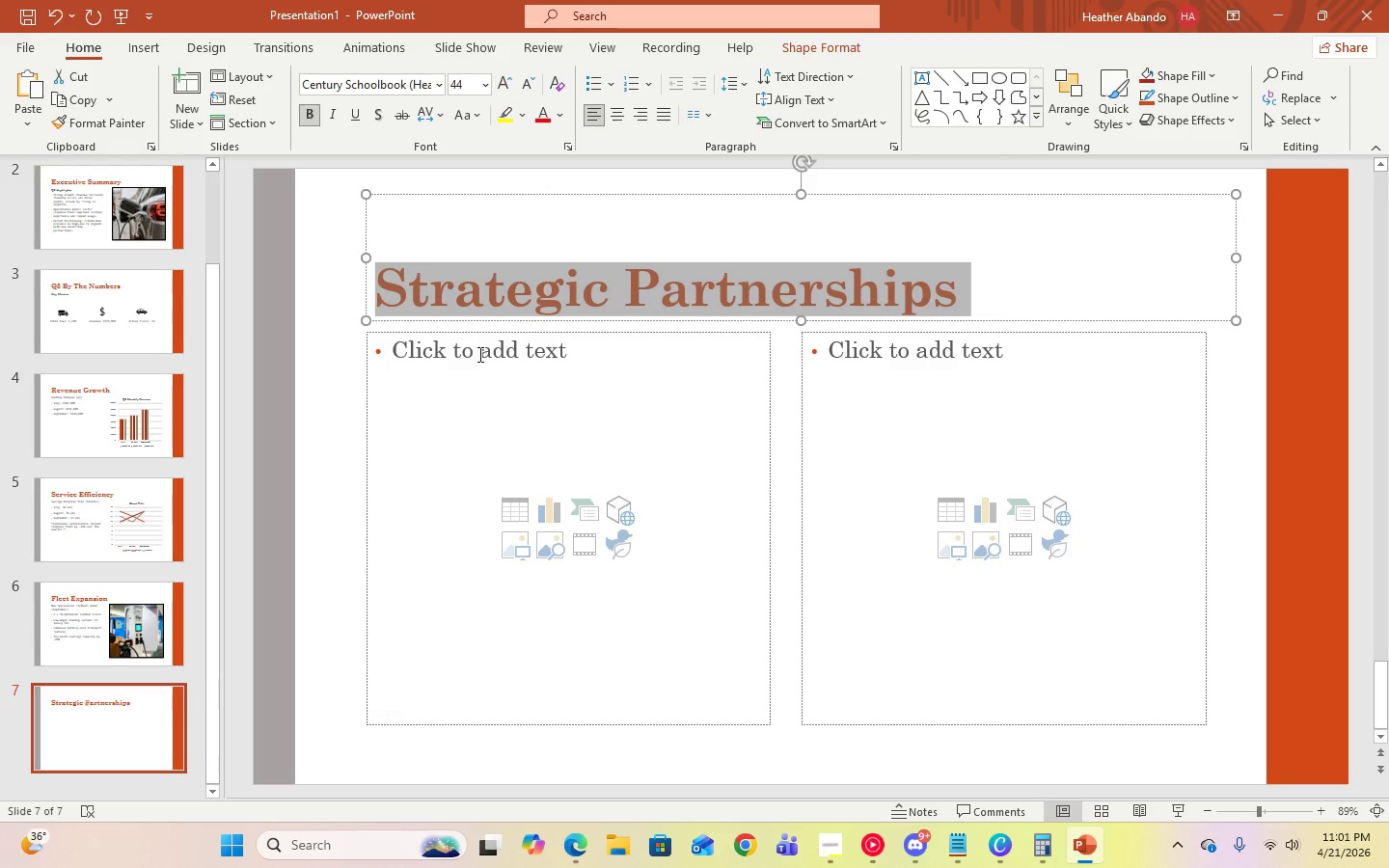 
left_click([478, 355])
 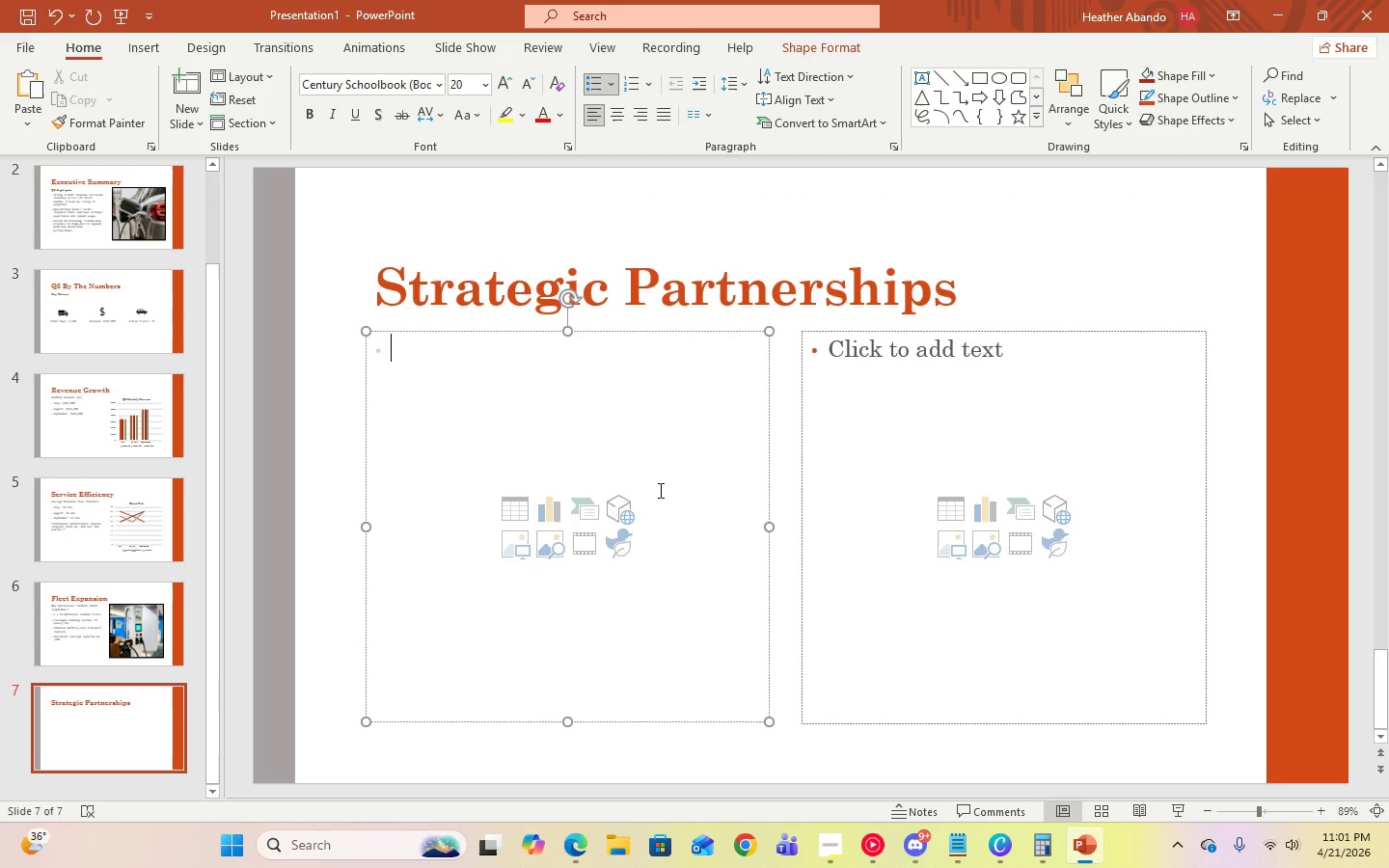 
key(Backspace)
 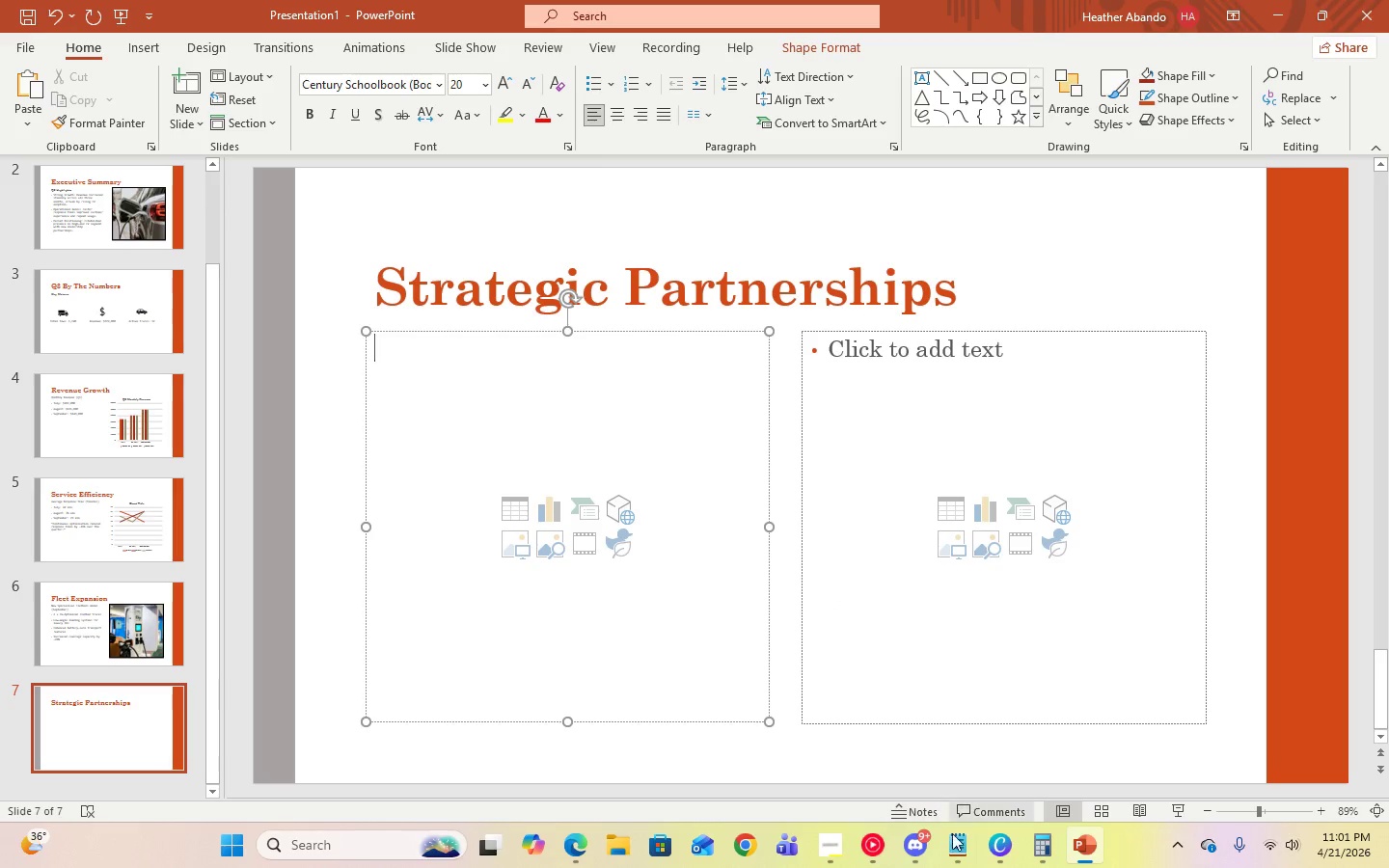 
left_click([952, 847])
 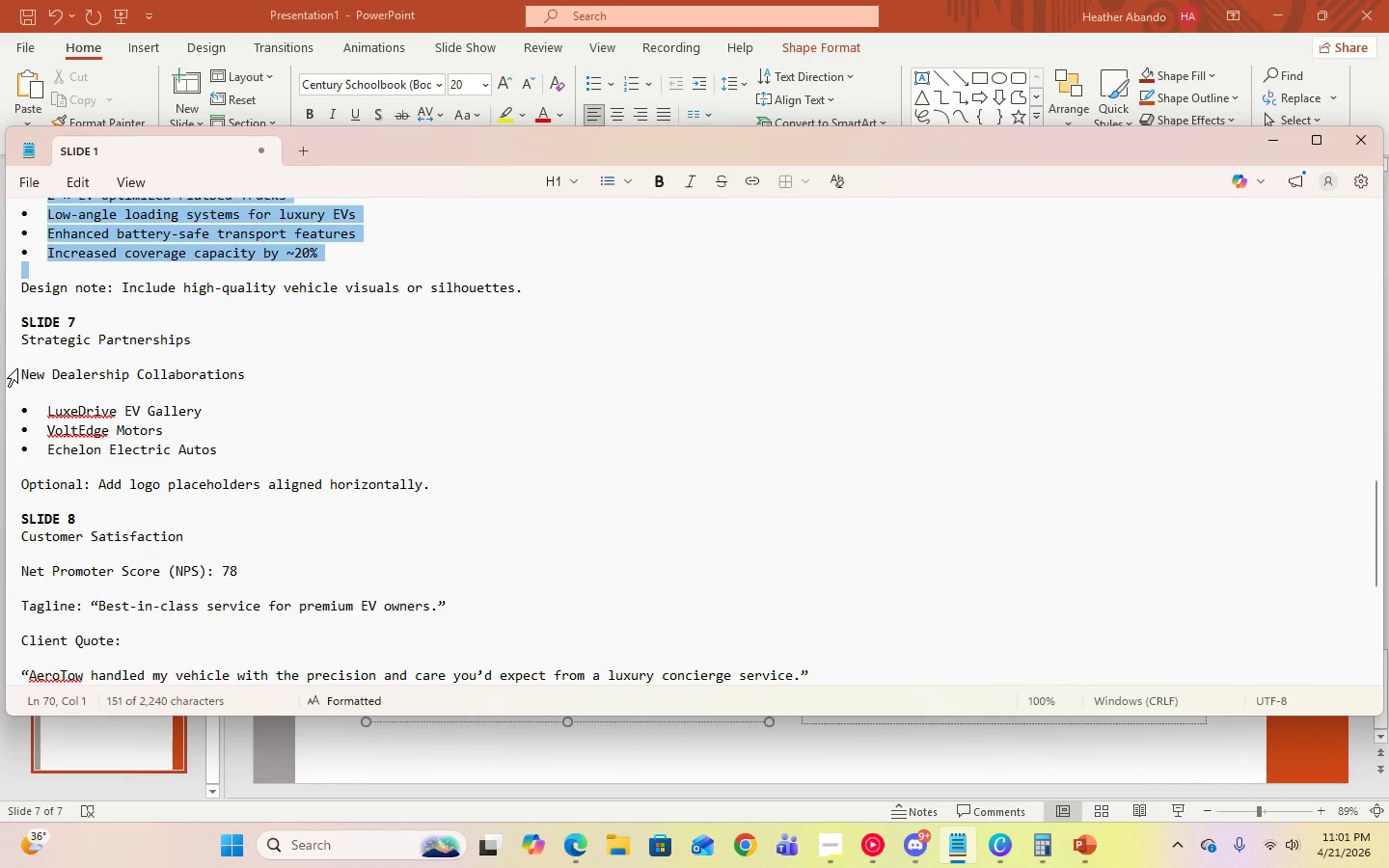 
left_click_drag(start_coordinate=[23, 371], to_coordinate=[312, 369])
 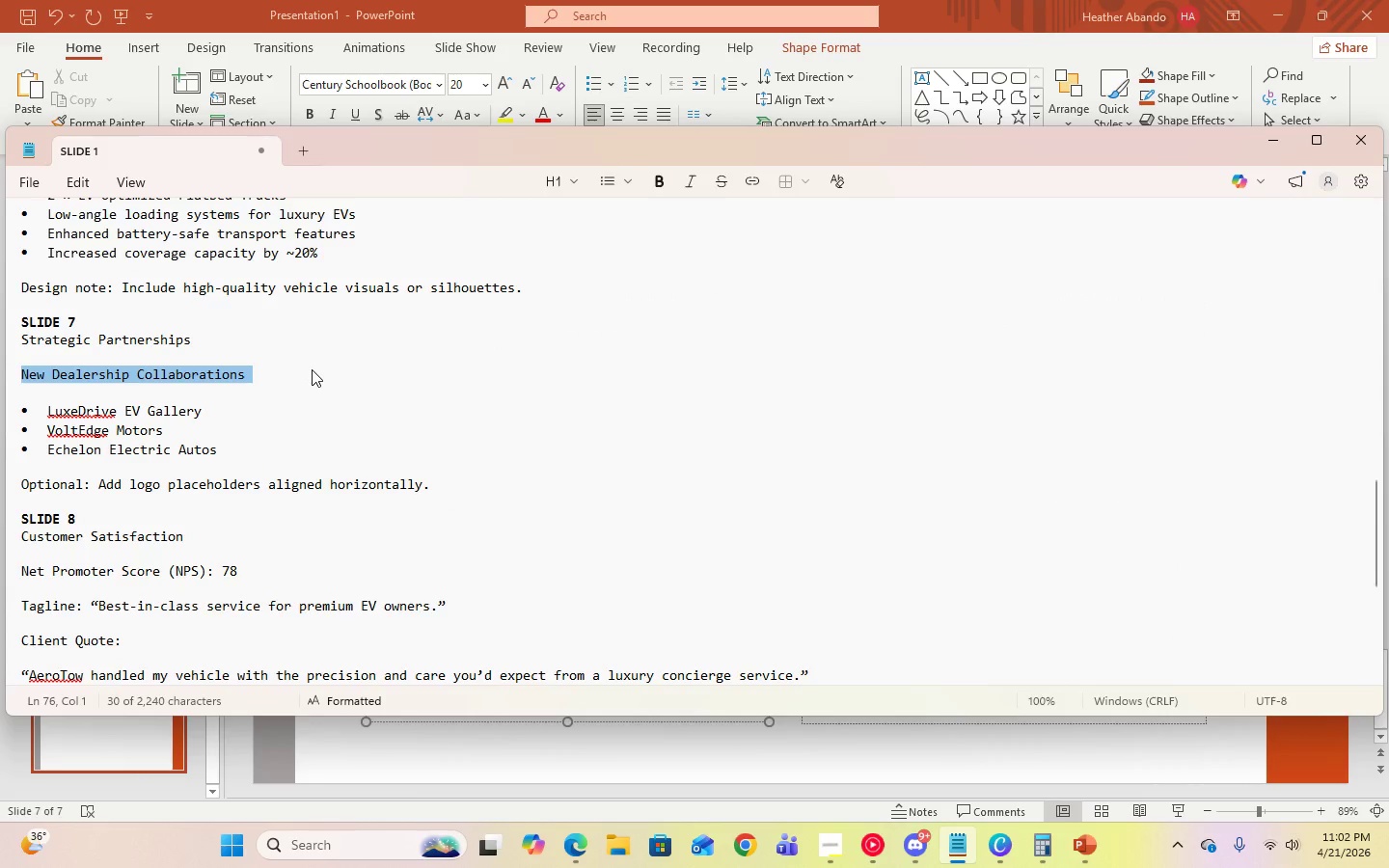 
key(Control+C)
 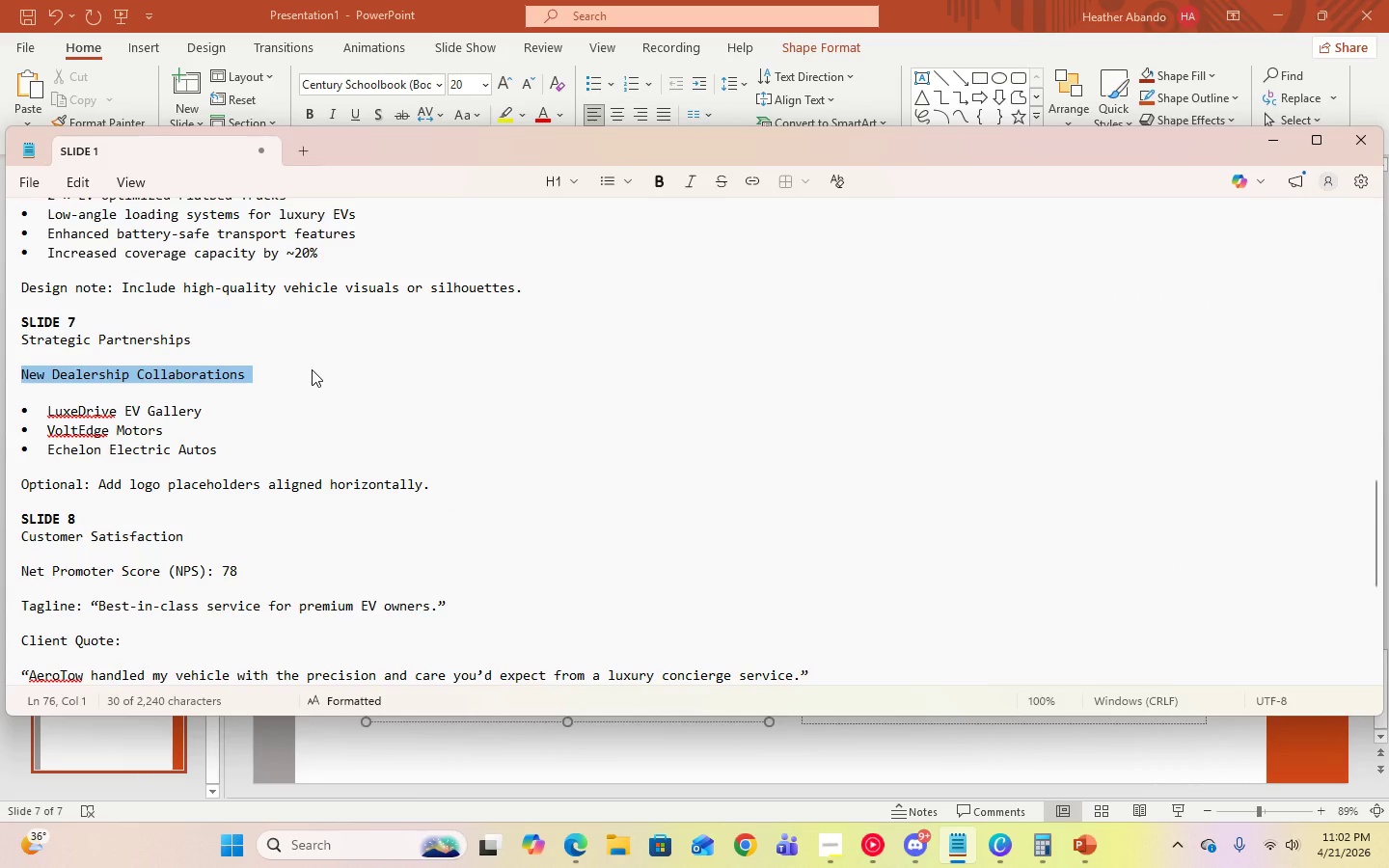 
key(Control+C)
 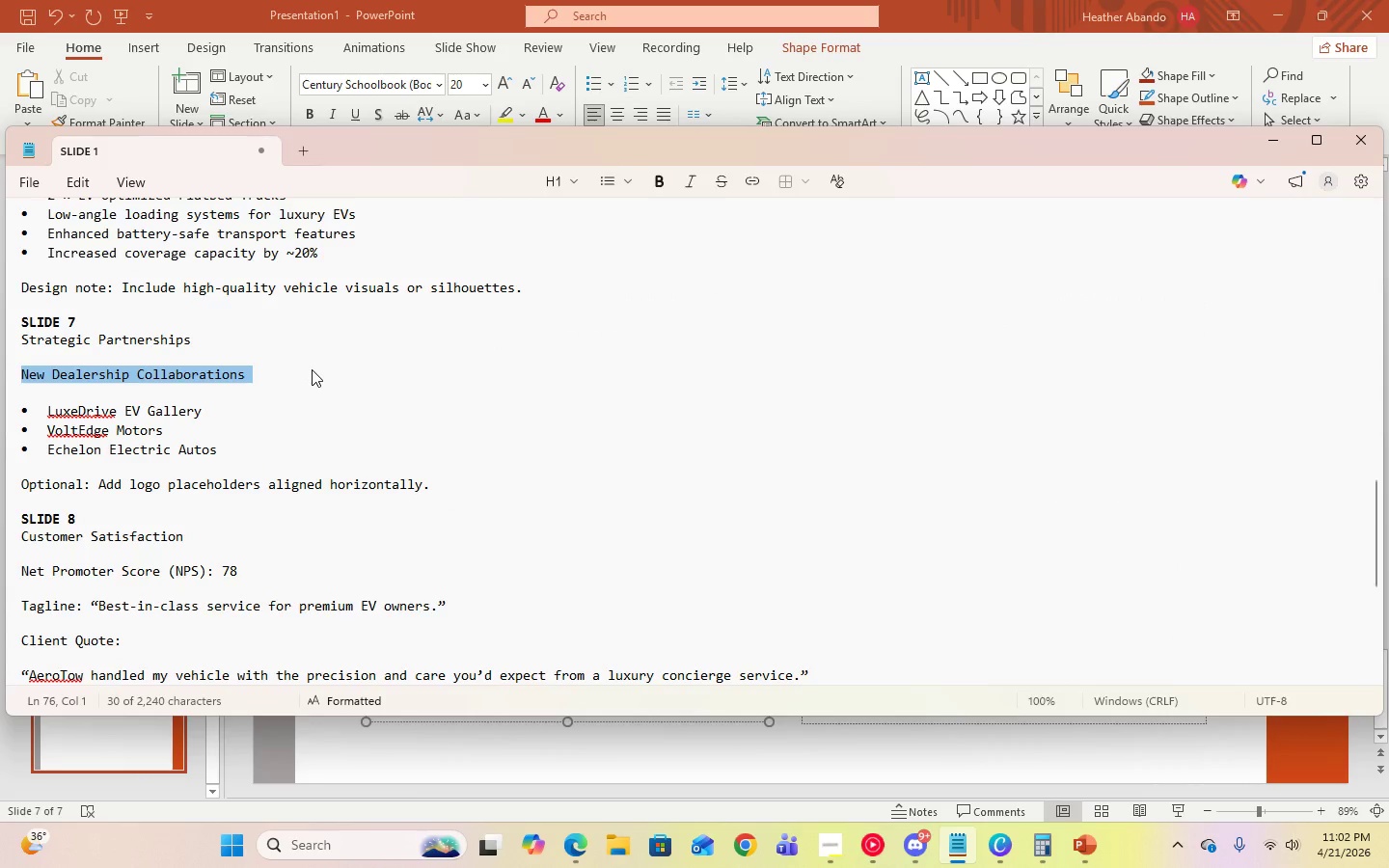 
key(Control+C)
 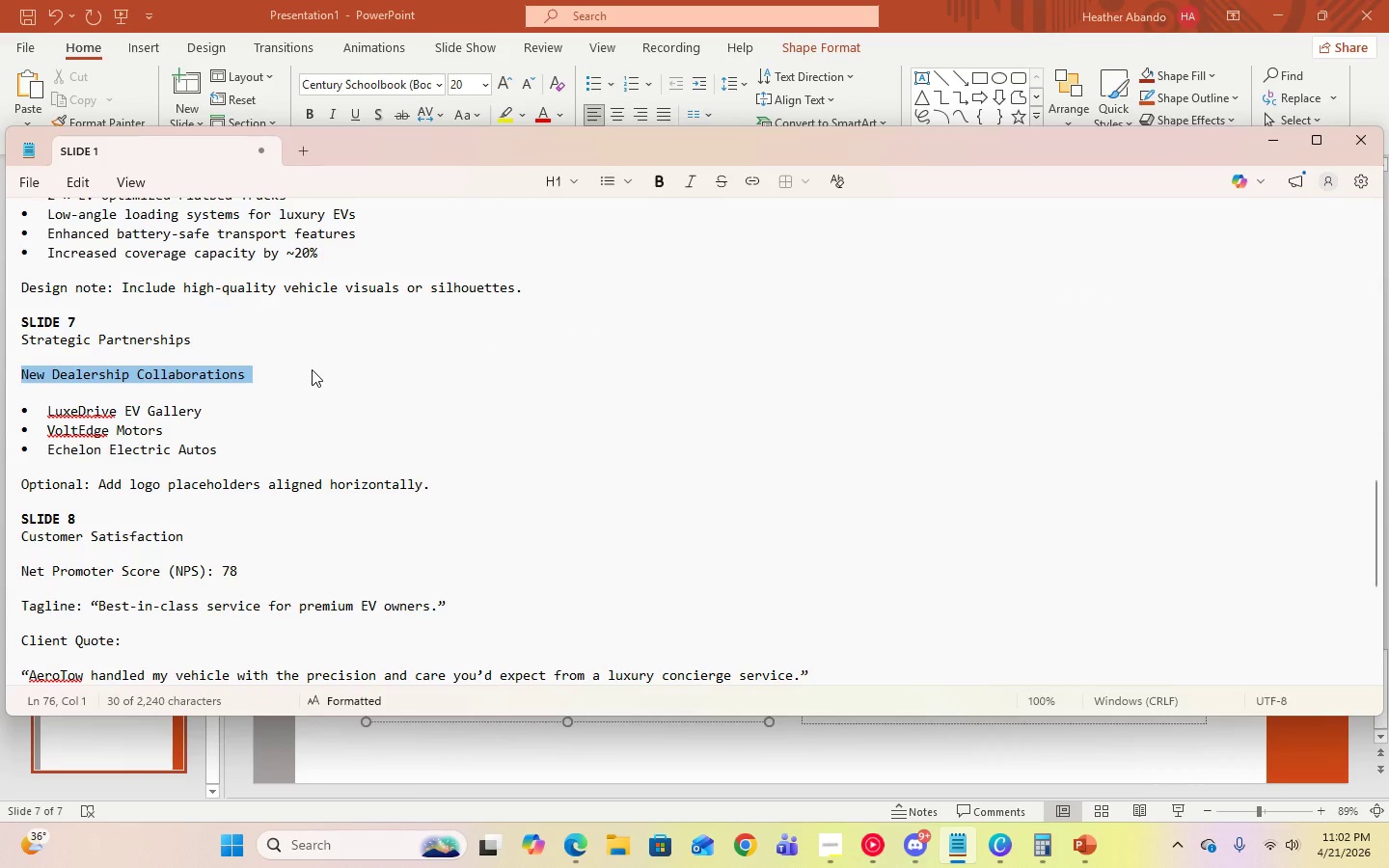 
key(Control+C)
 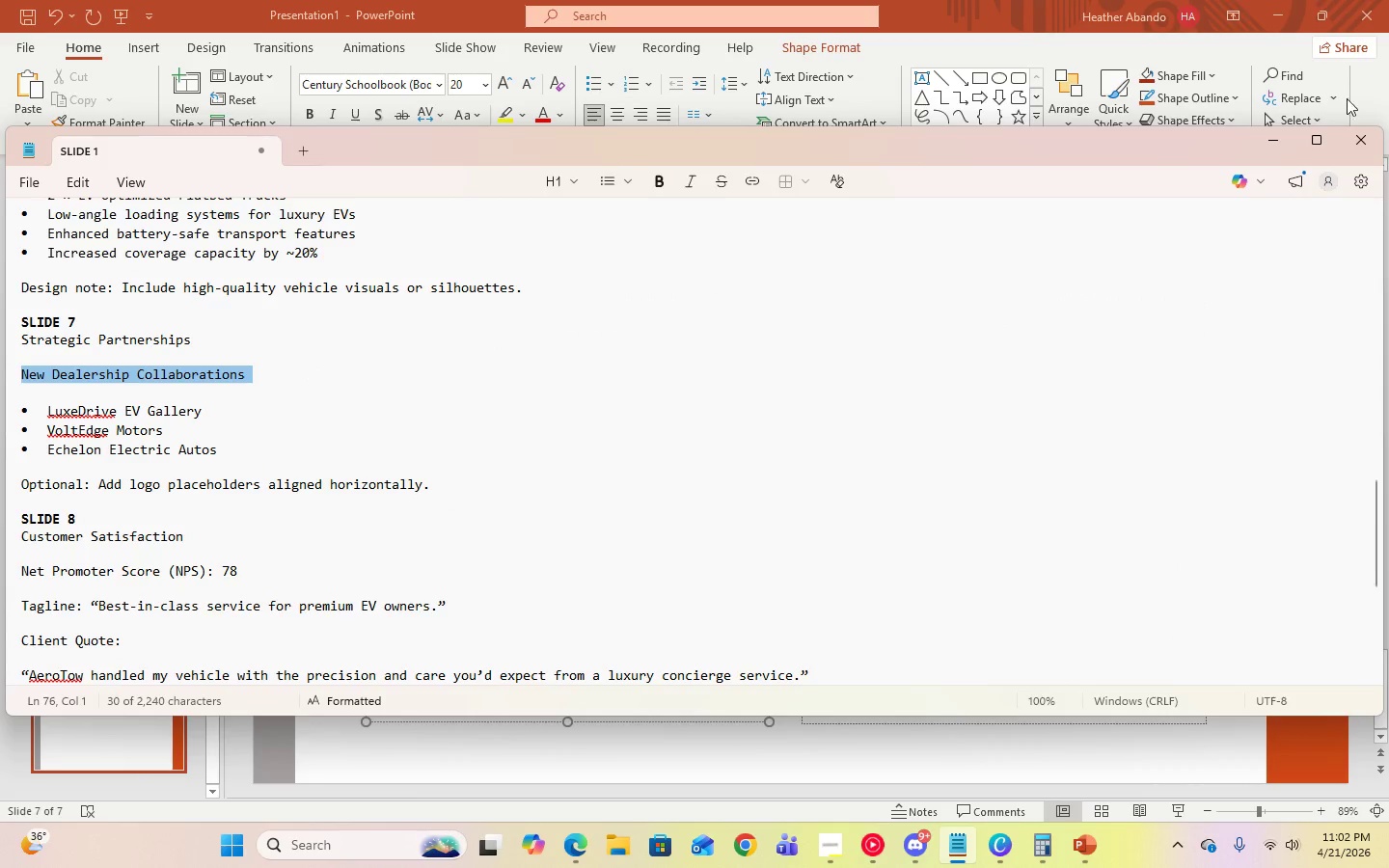 
left_click([1290, 143])
 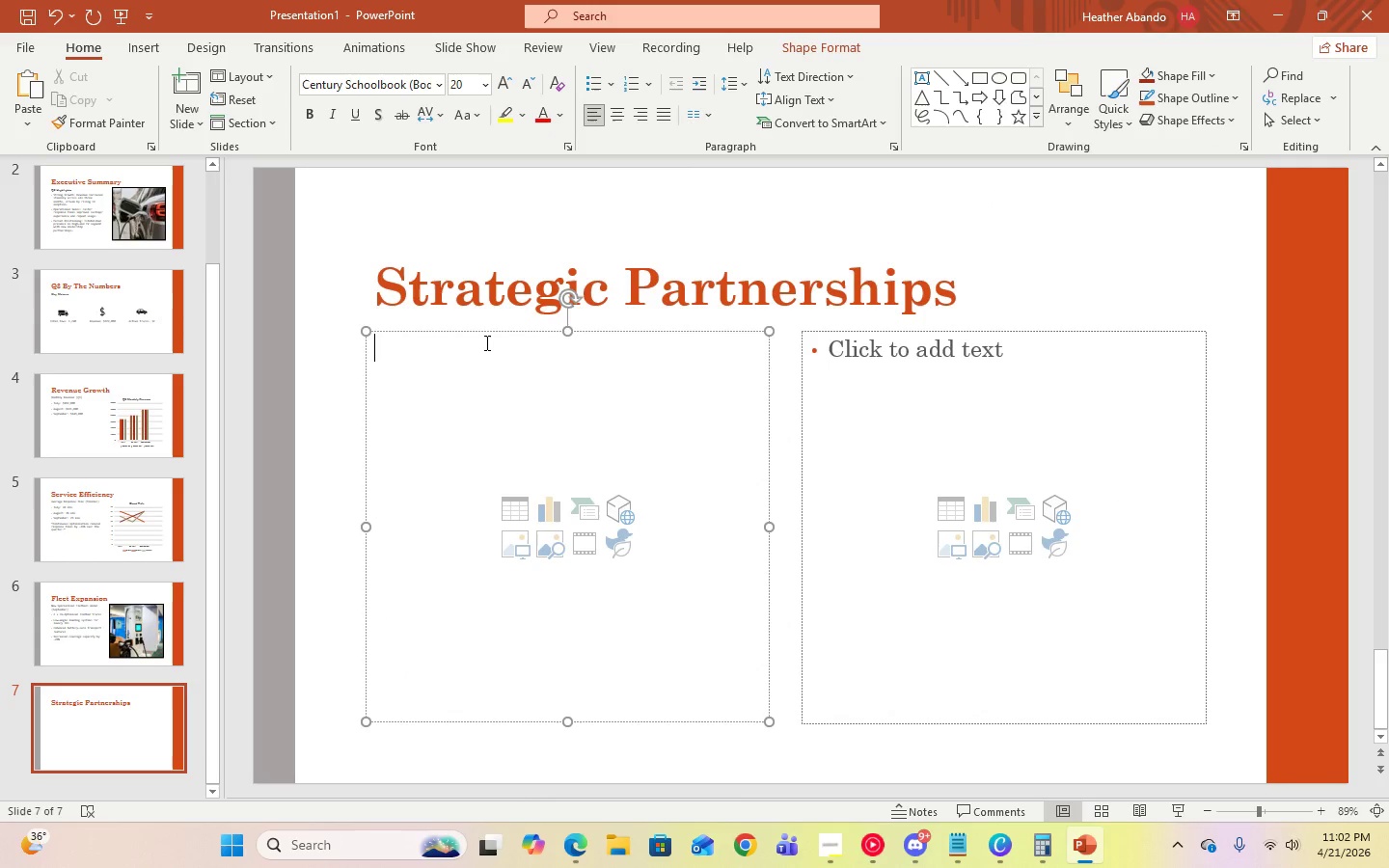 
key(Control+V)
 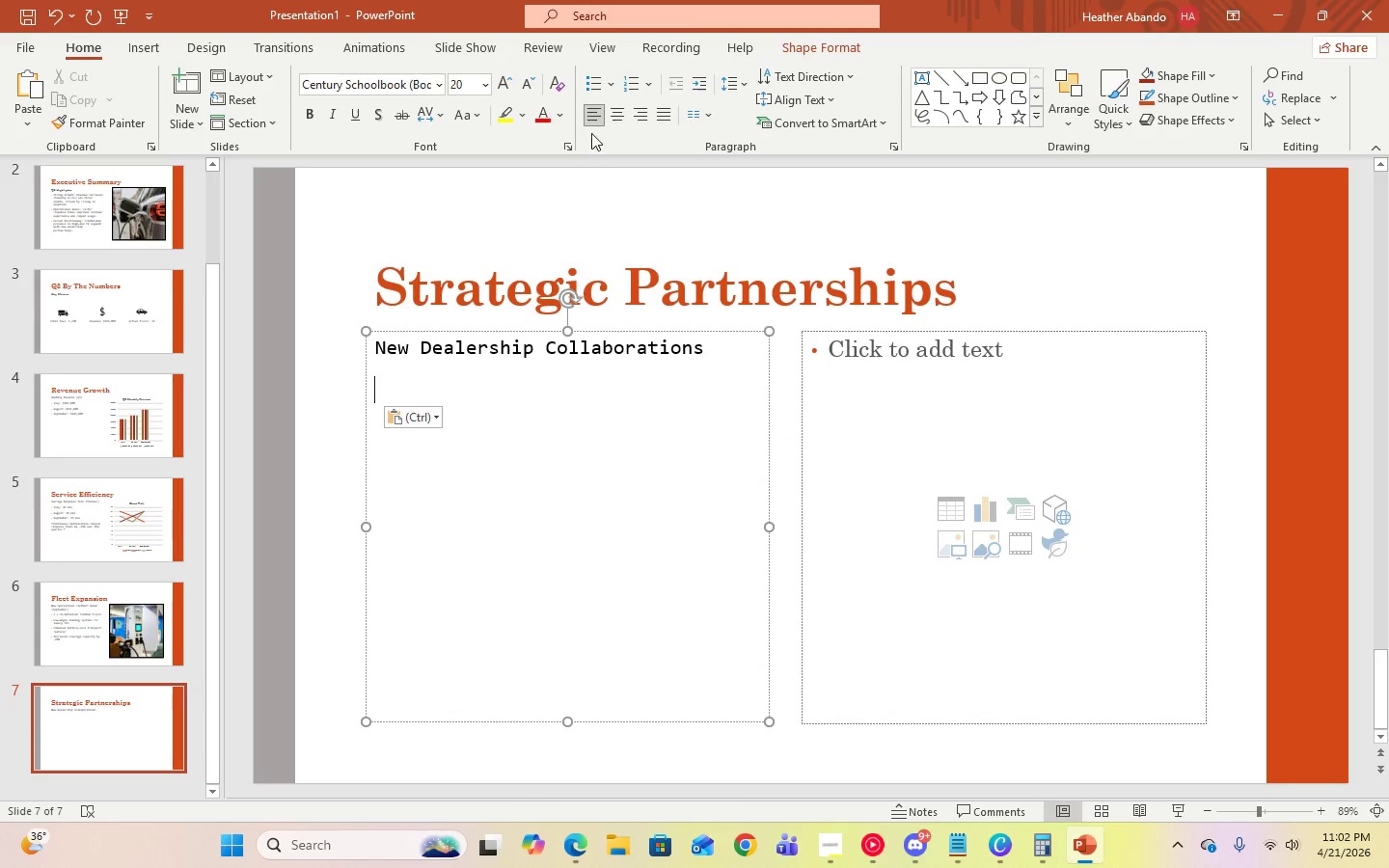 
left_click([592, 92])
 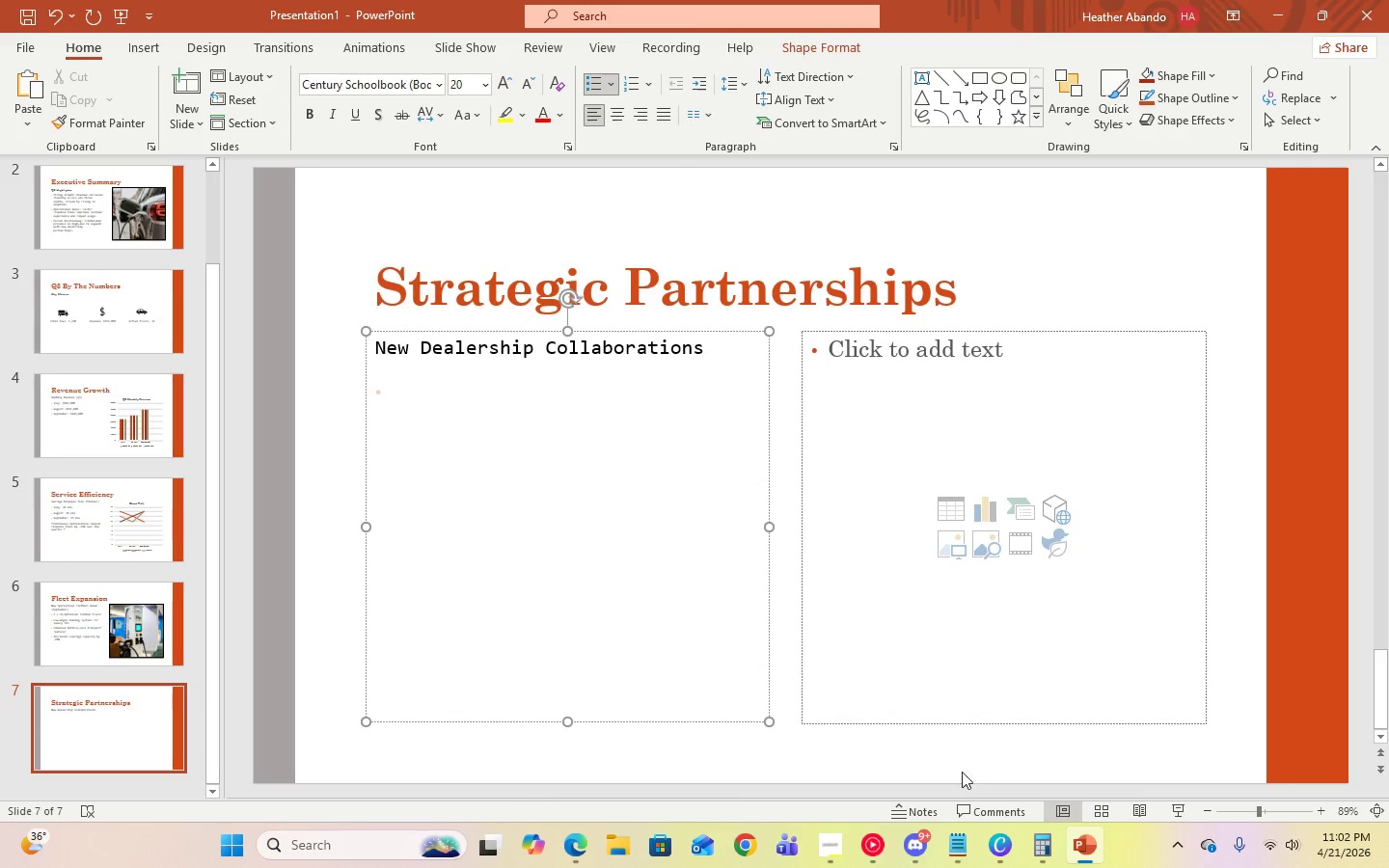 
left_click([966, 847])
 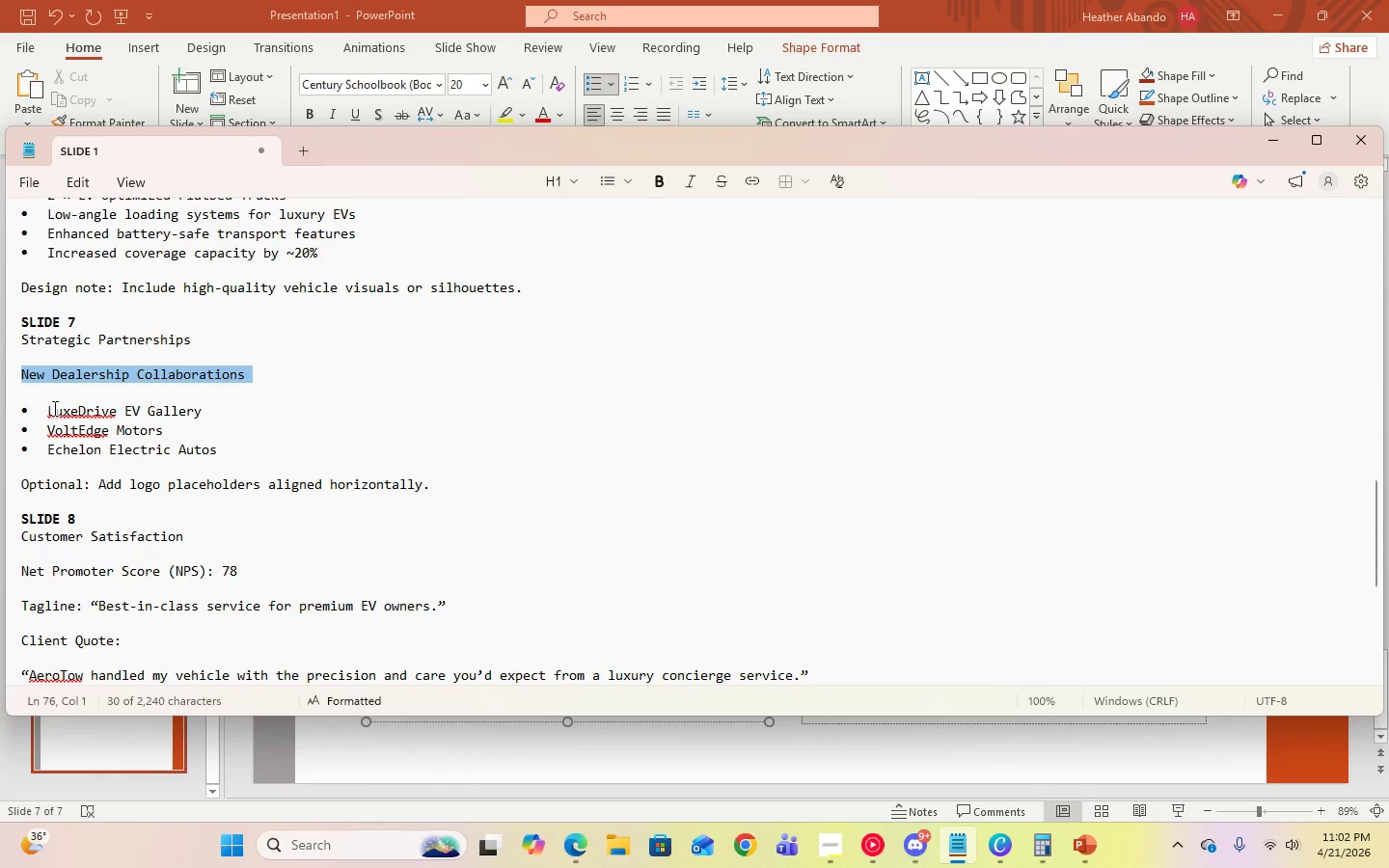 
left_click_drag(start_coordinate=[46, 411], to_coordinate=[224, 453])
 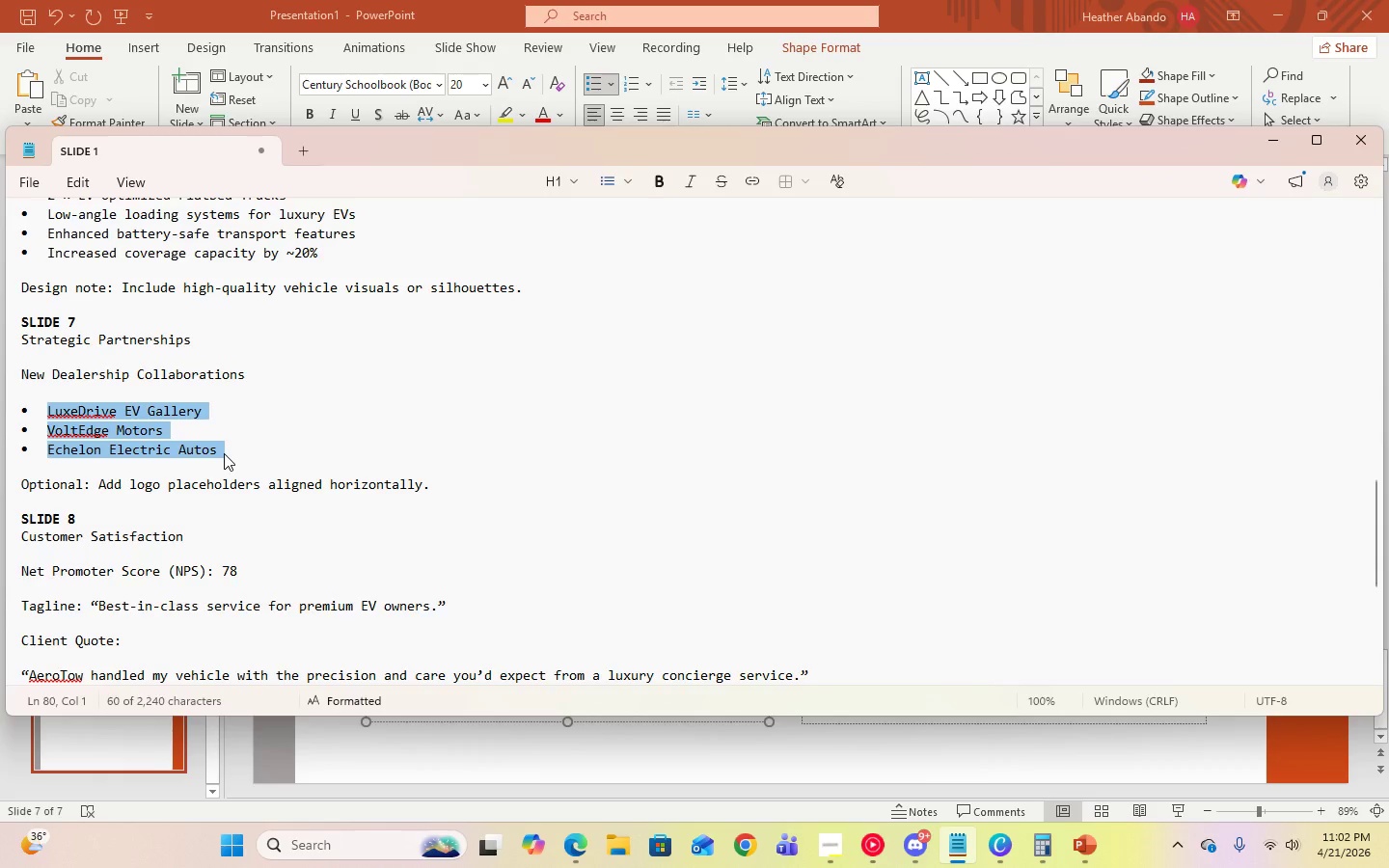 
key(Control+C)
 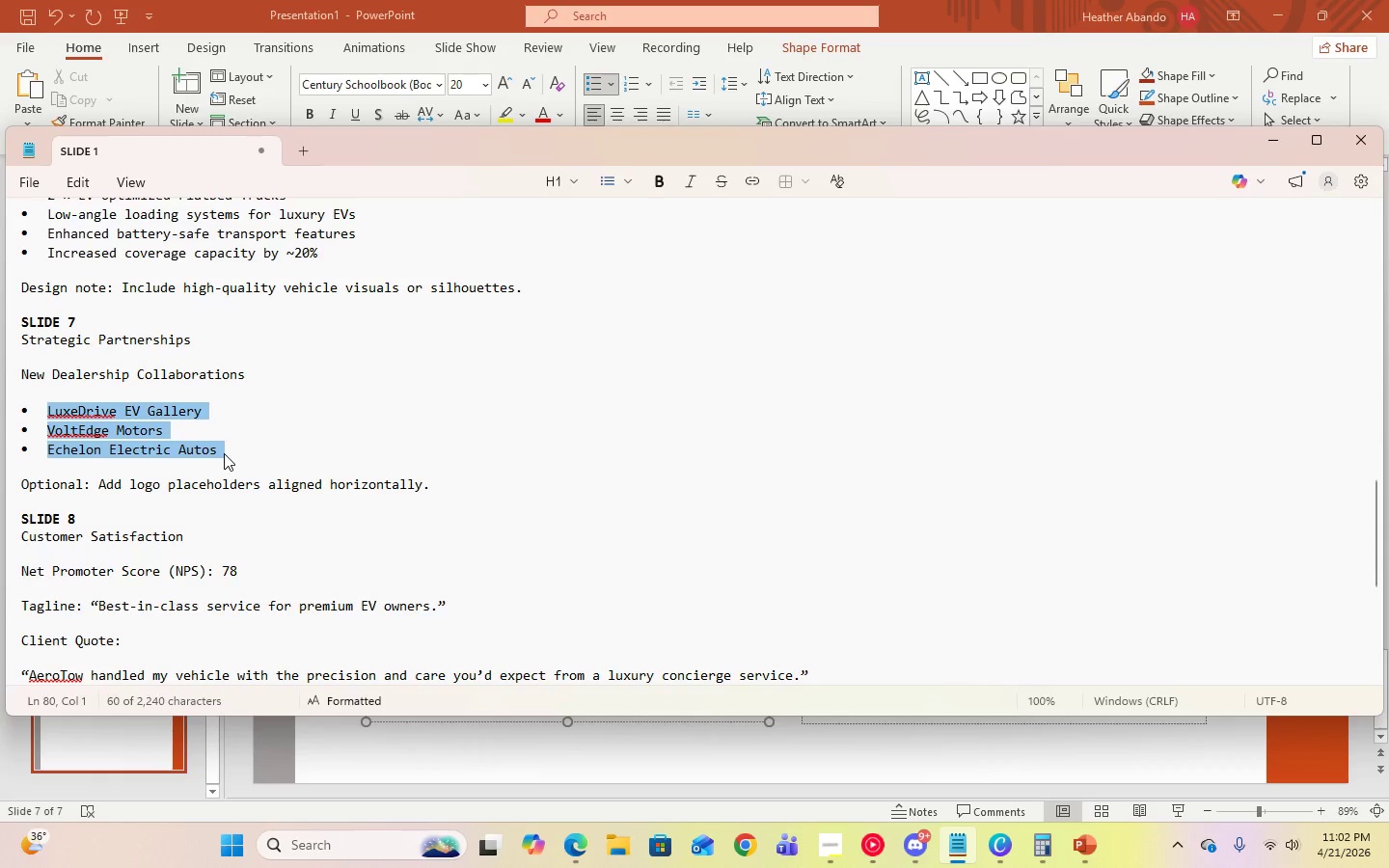 
key(Control+C)
 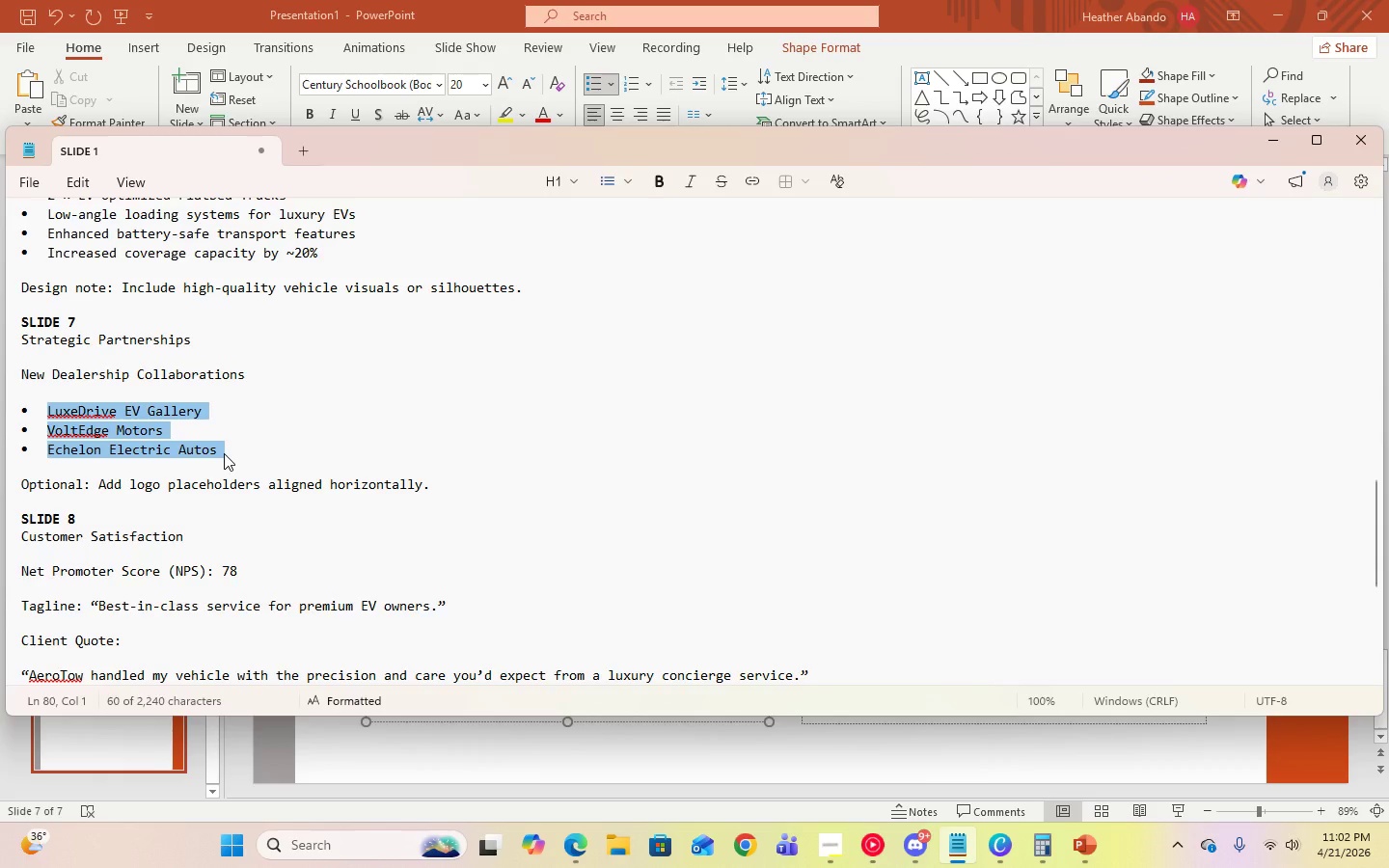 
key(Control+C)
 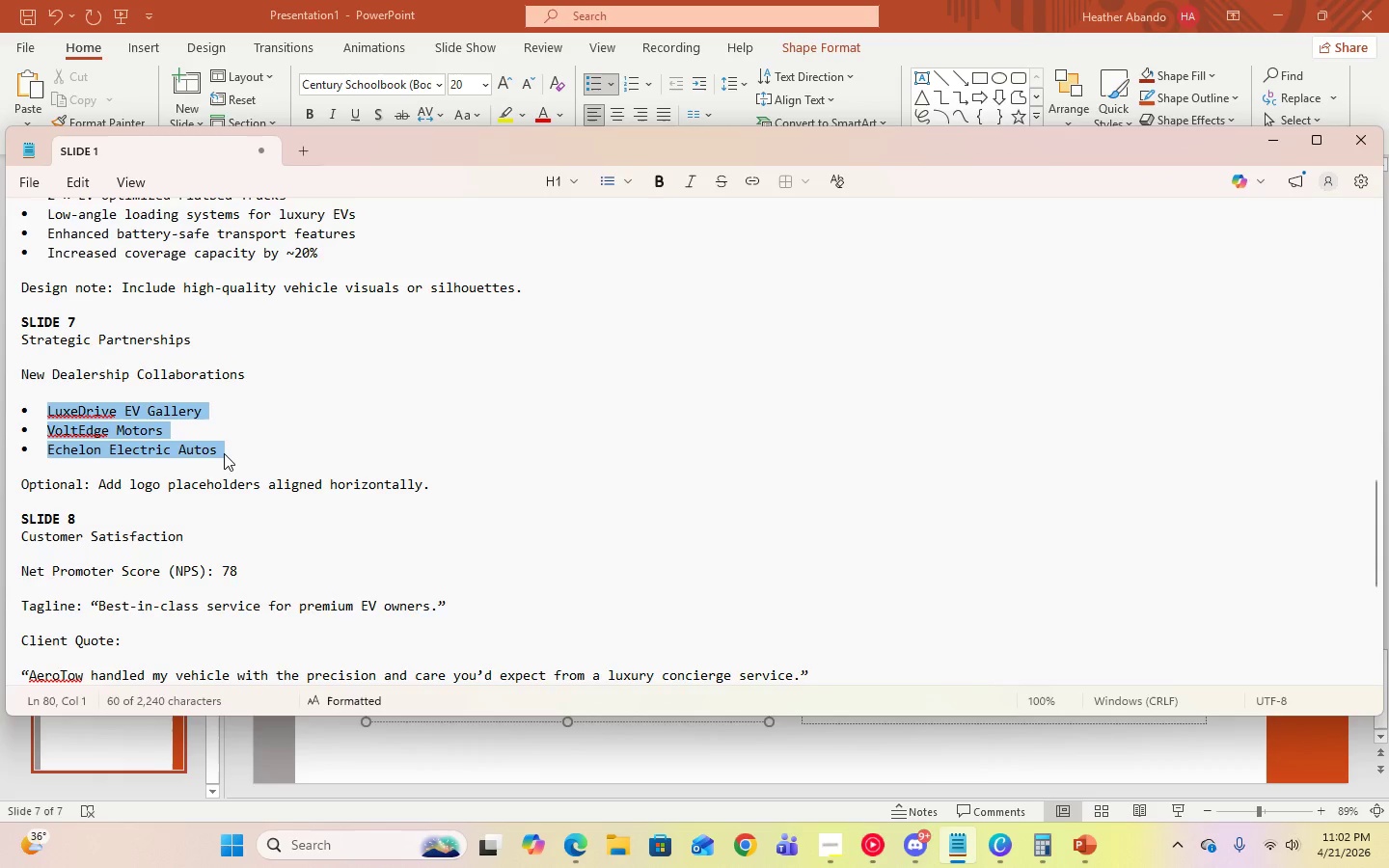 
key(Control+C)
 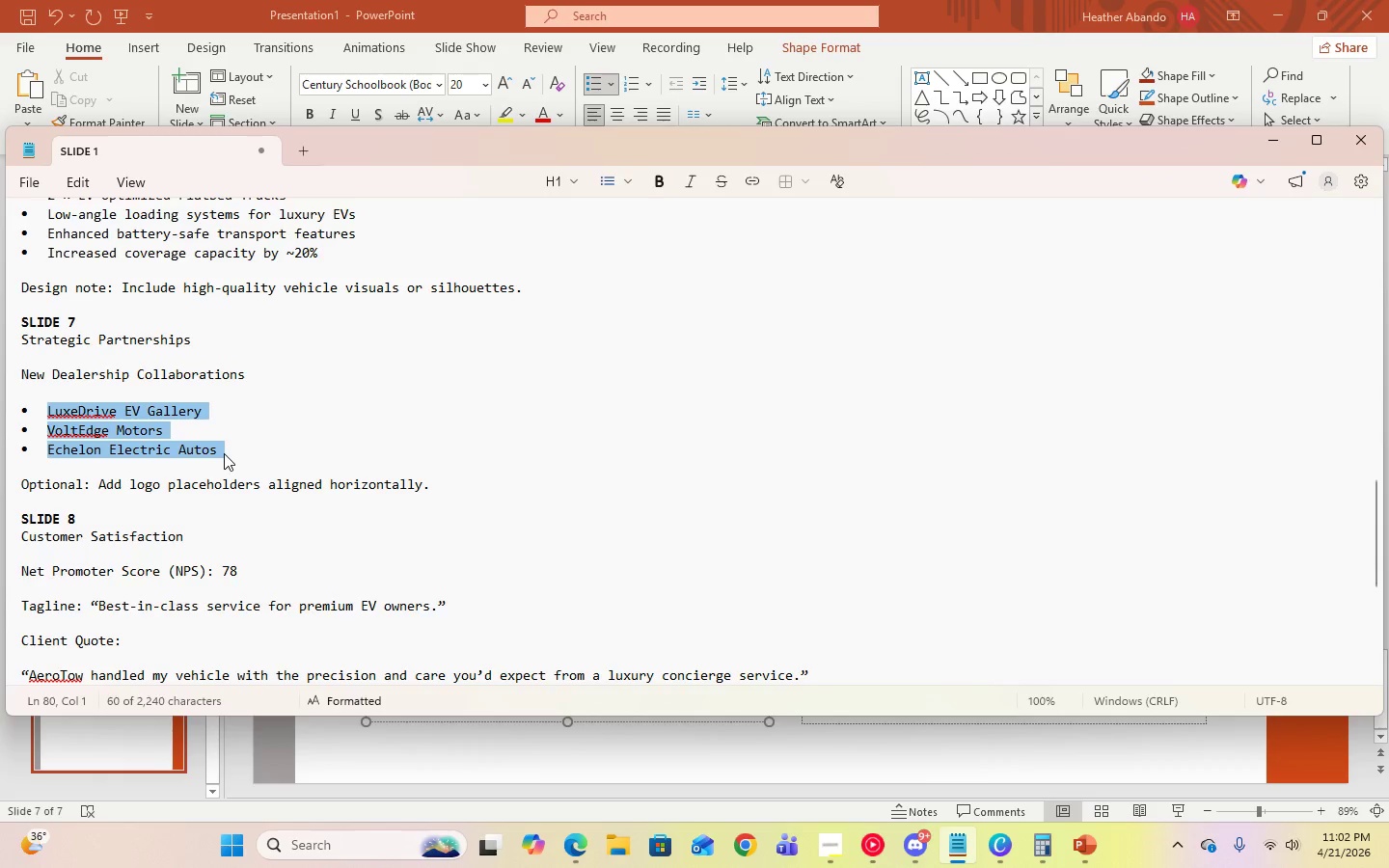 
key(Control+C)
 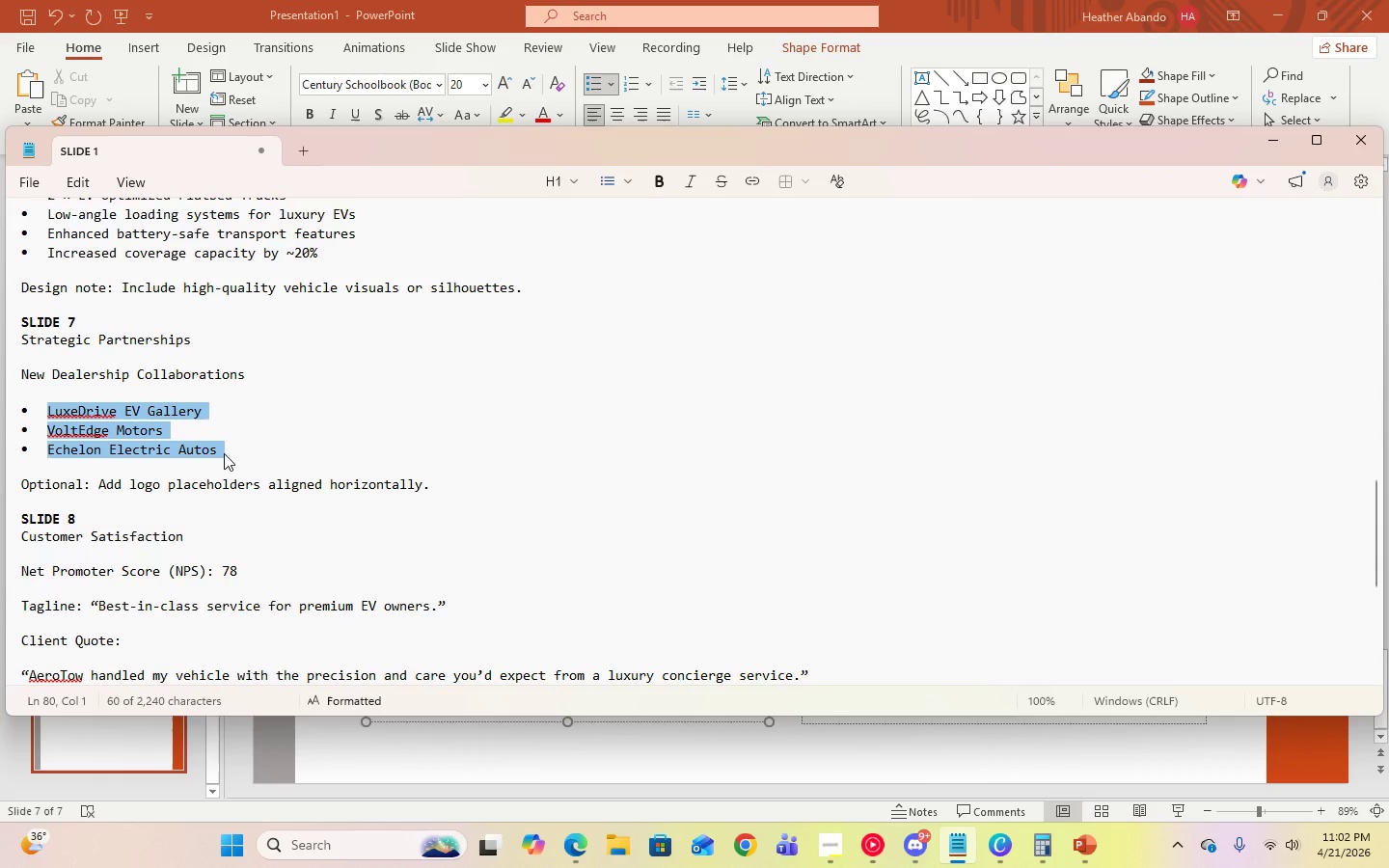 
key(Control+C)
 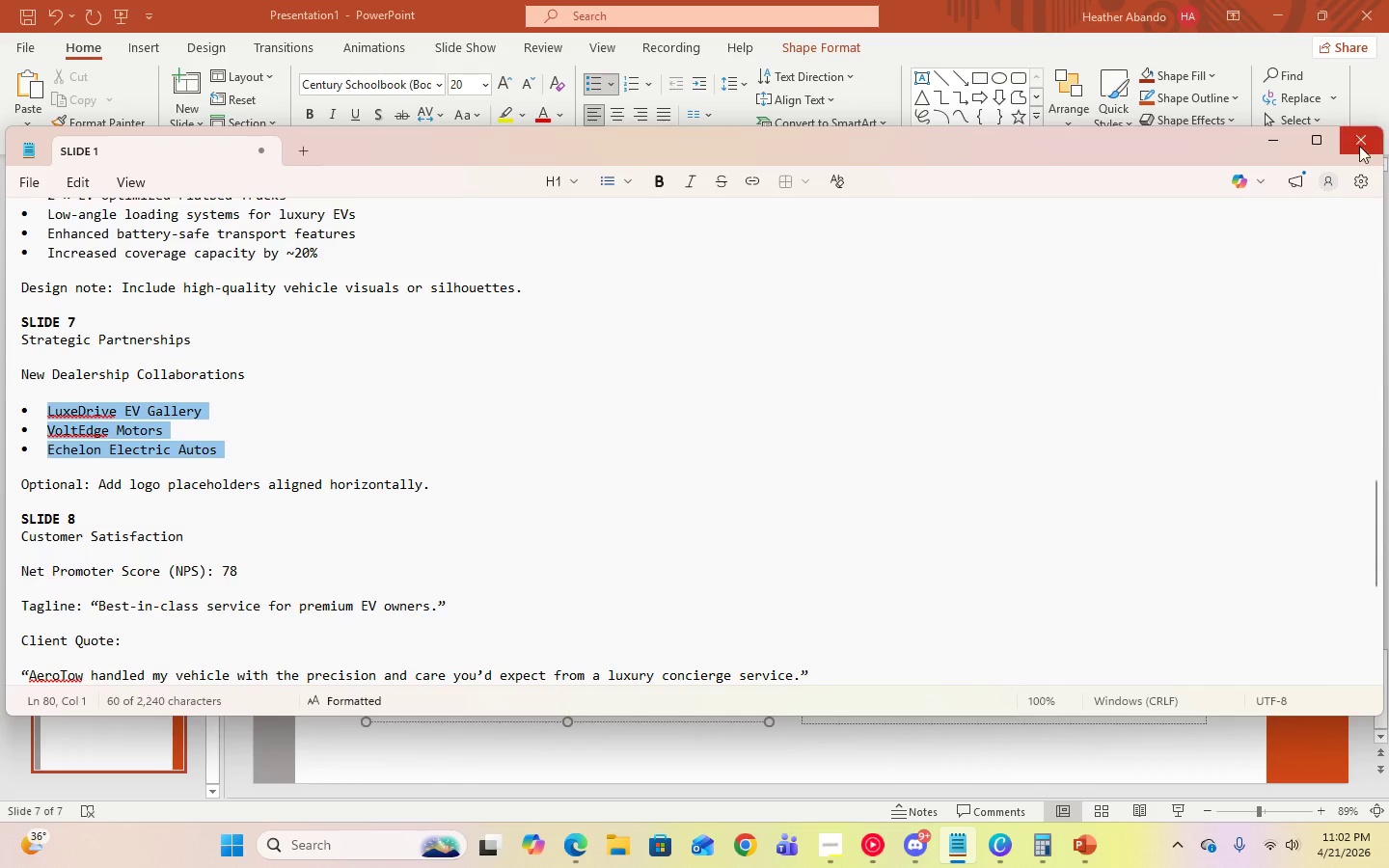 
left_click([1289, 143])
 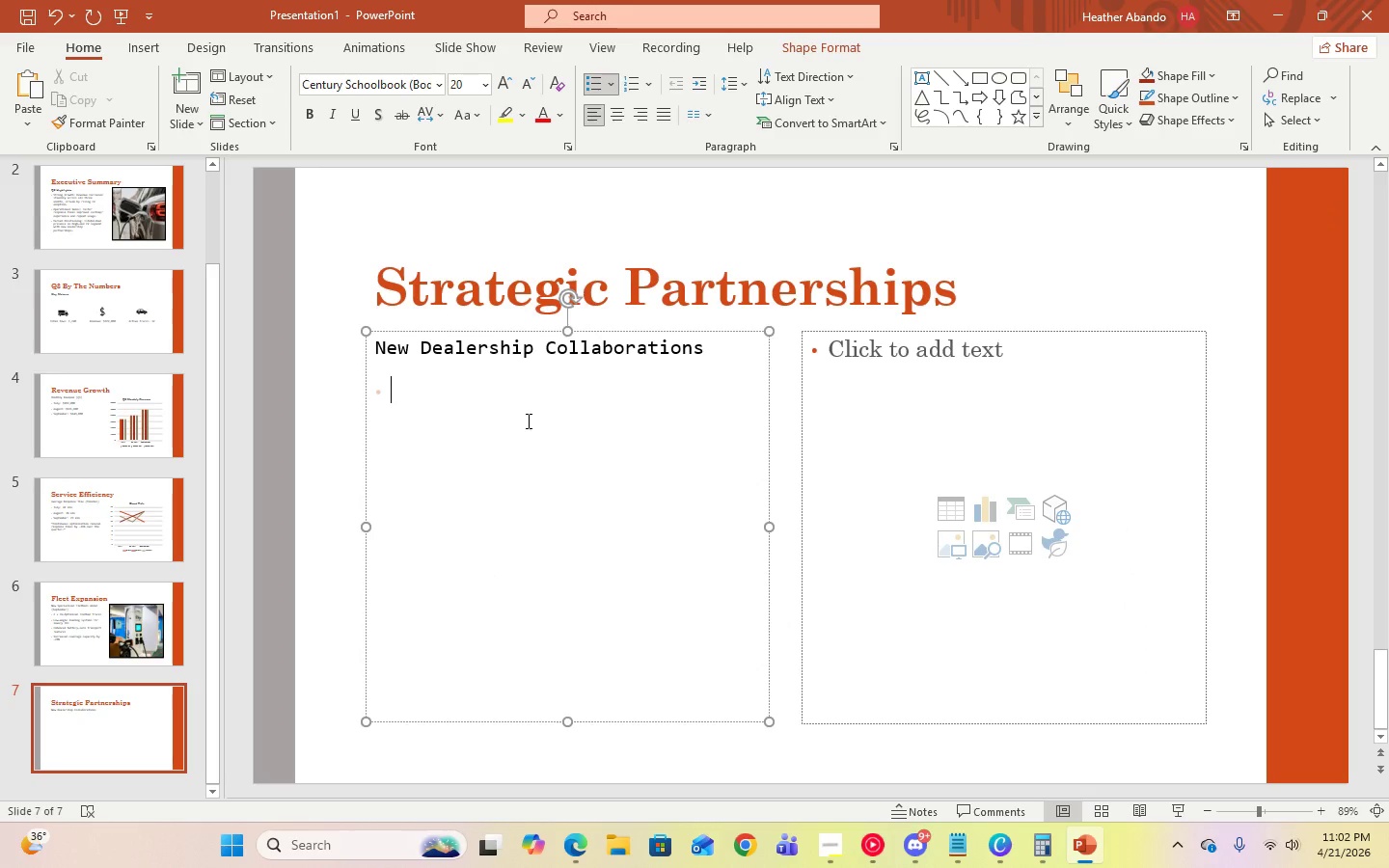 
key(Control+V)
 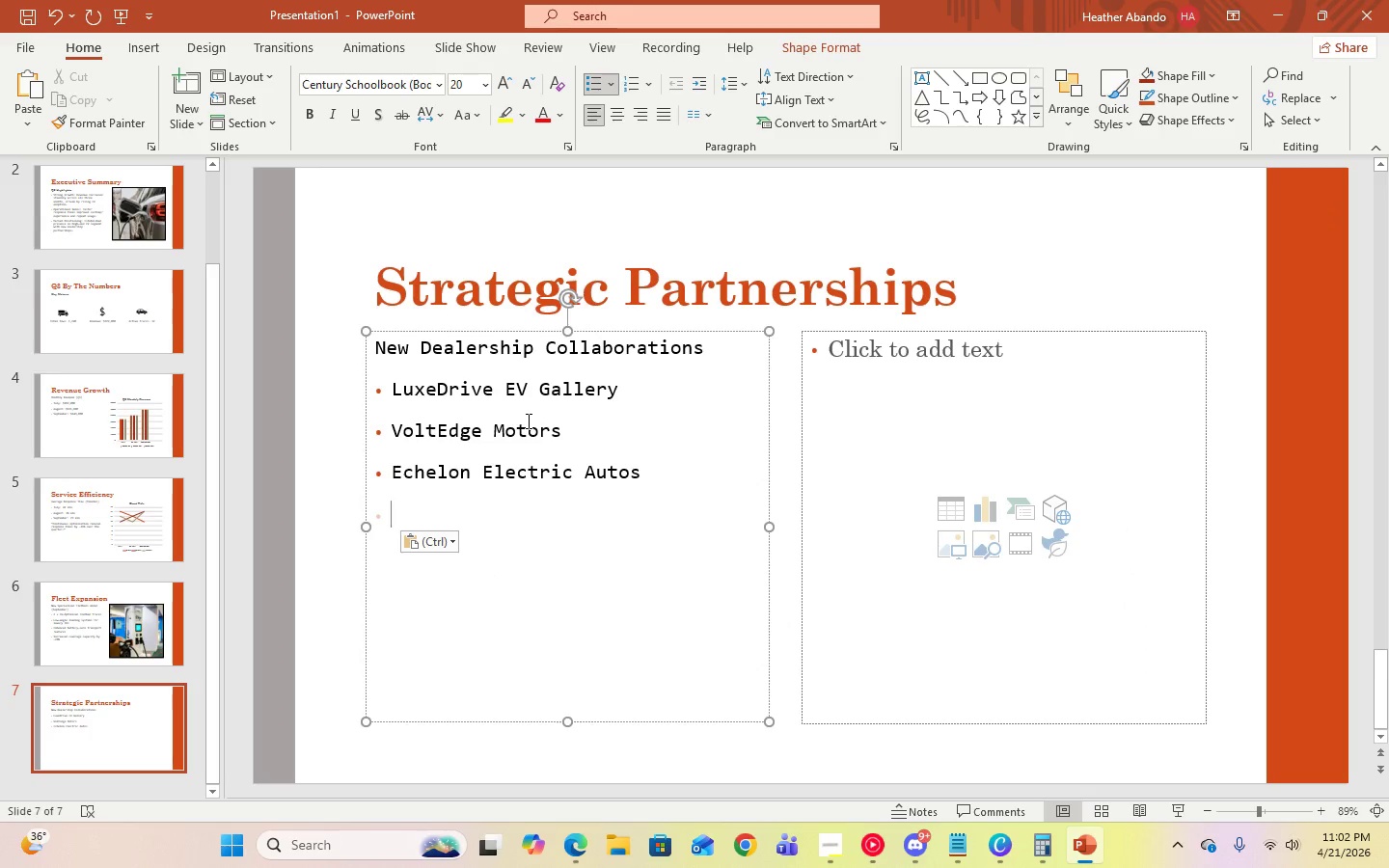 
key(Backspace)
 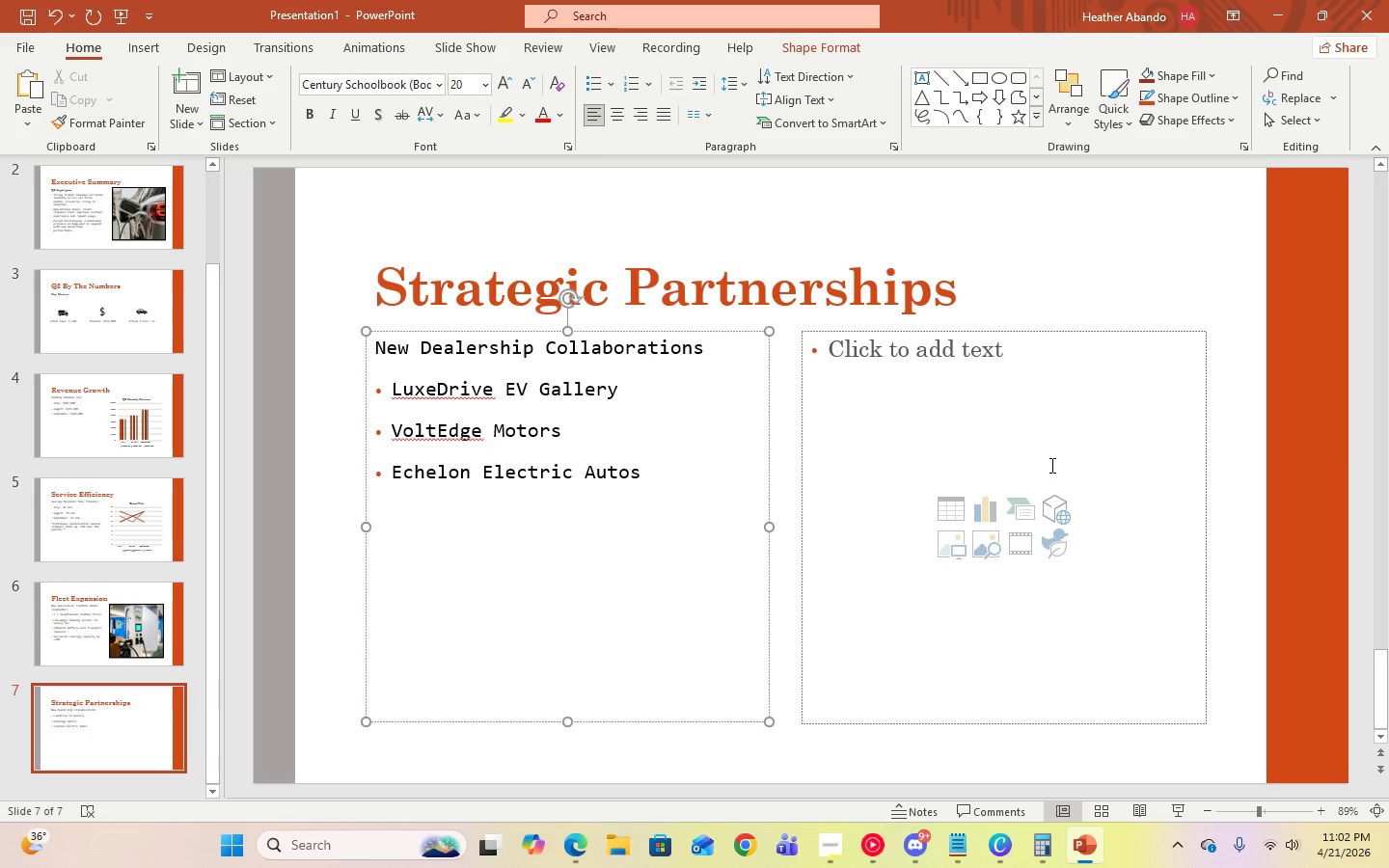 
left_click([1336, 449])
 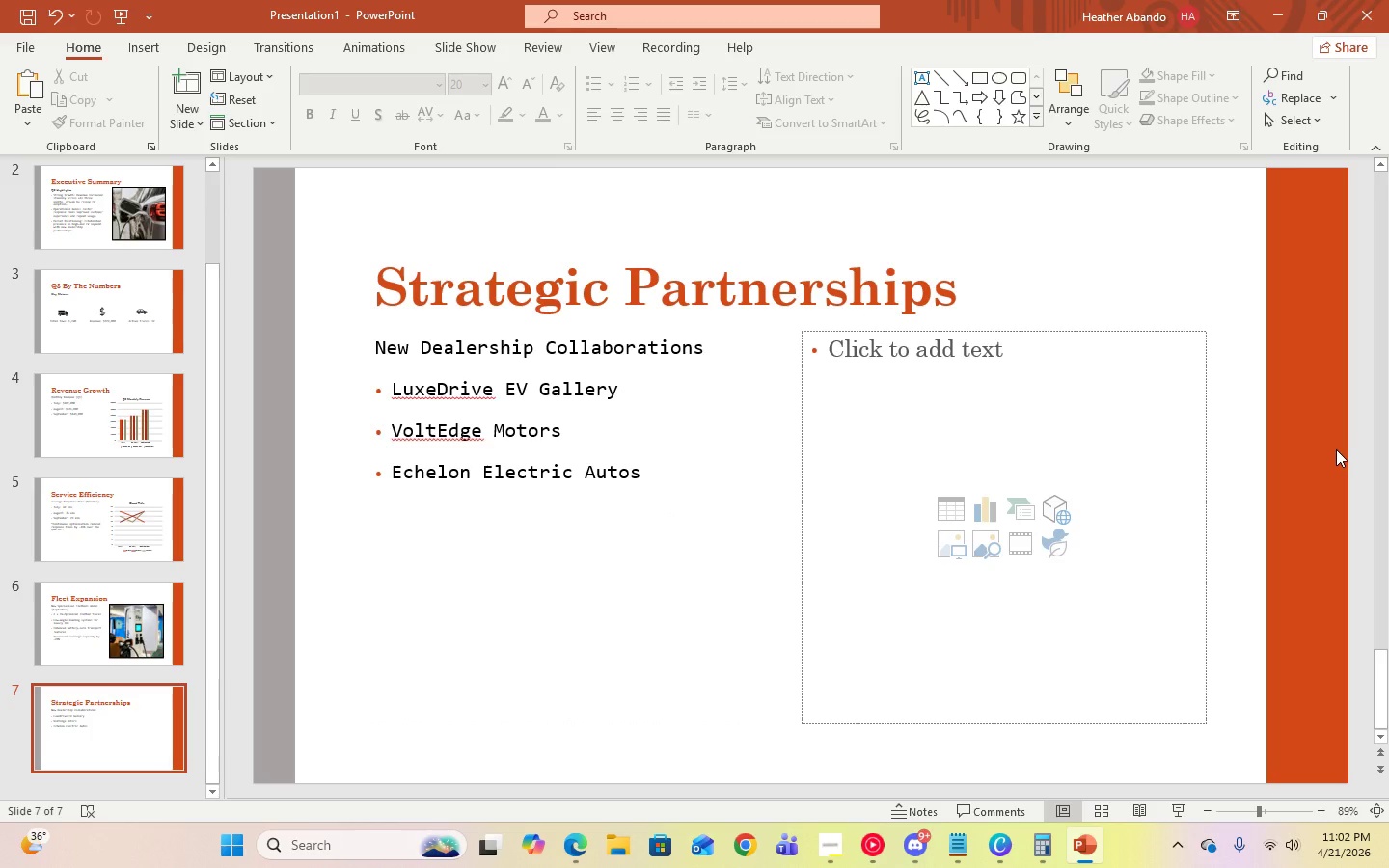 
wait(11.66)
 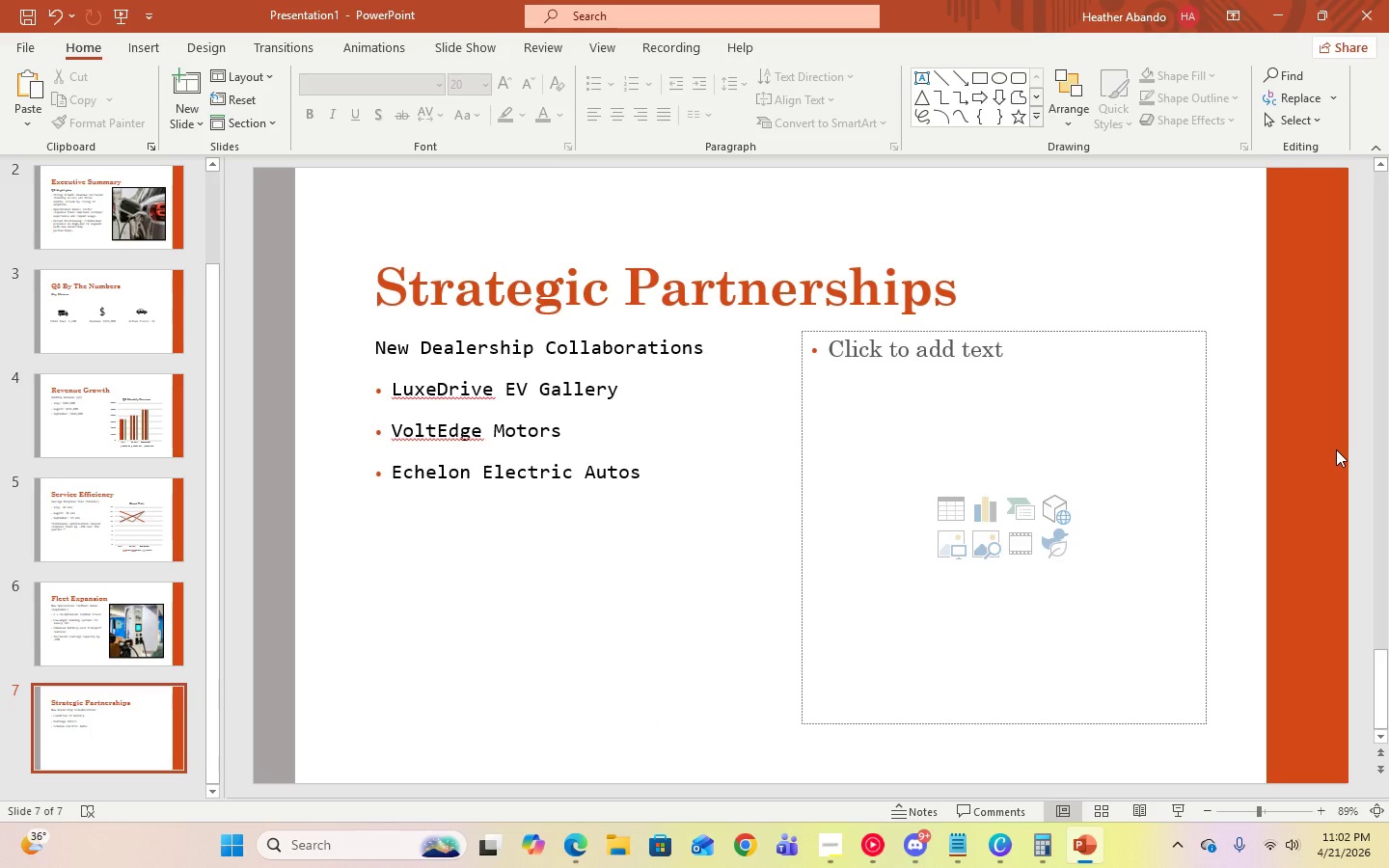 
left_click([165, 53])
 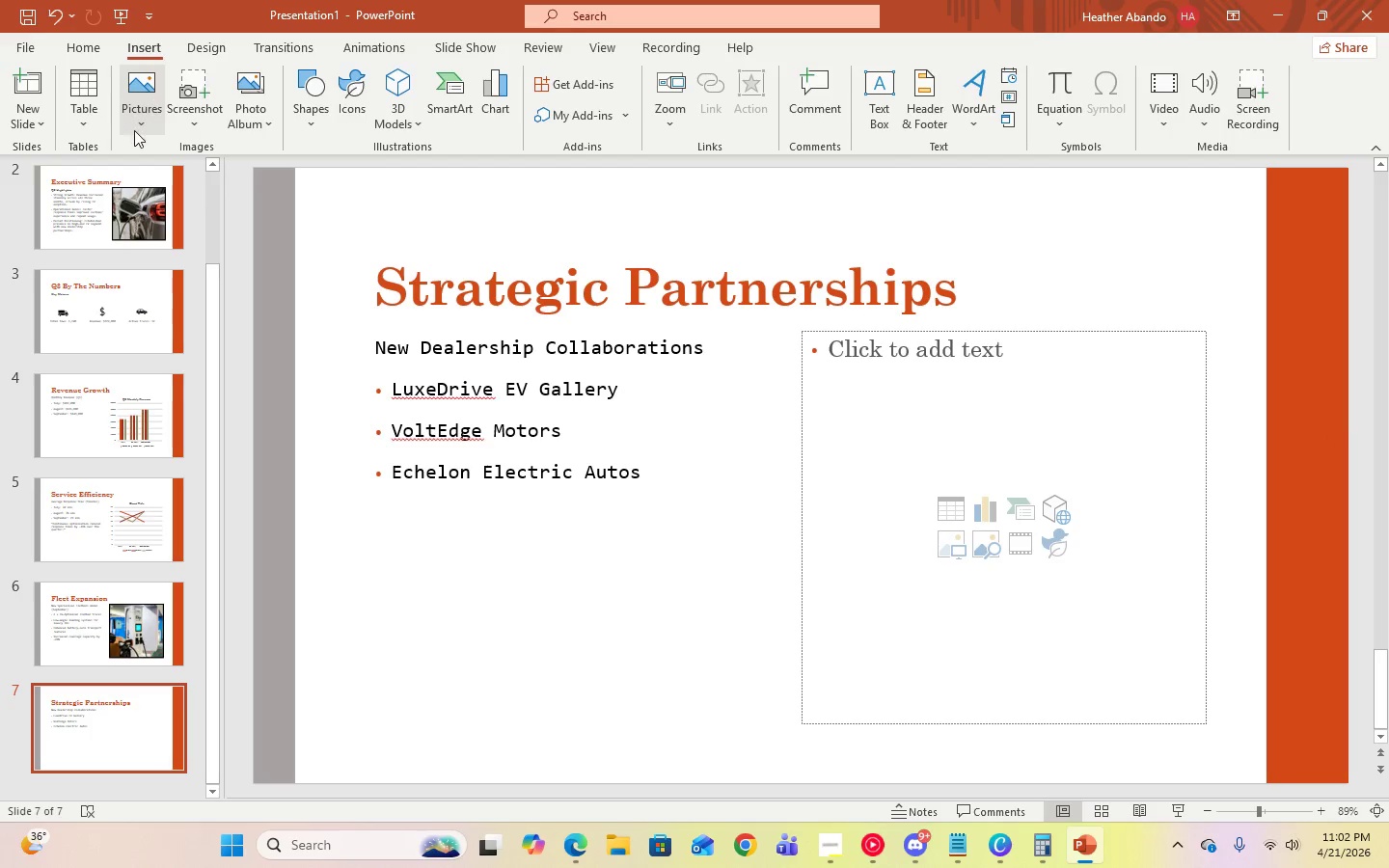 
left_click([134, 130])
 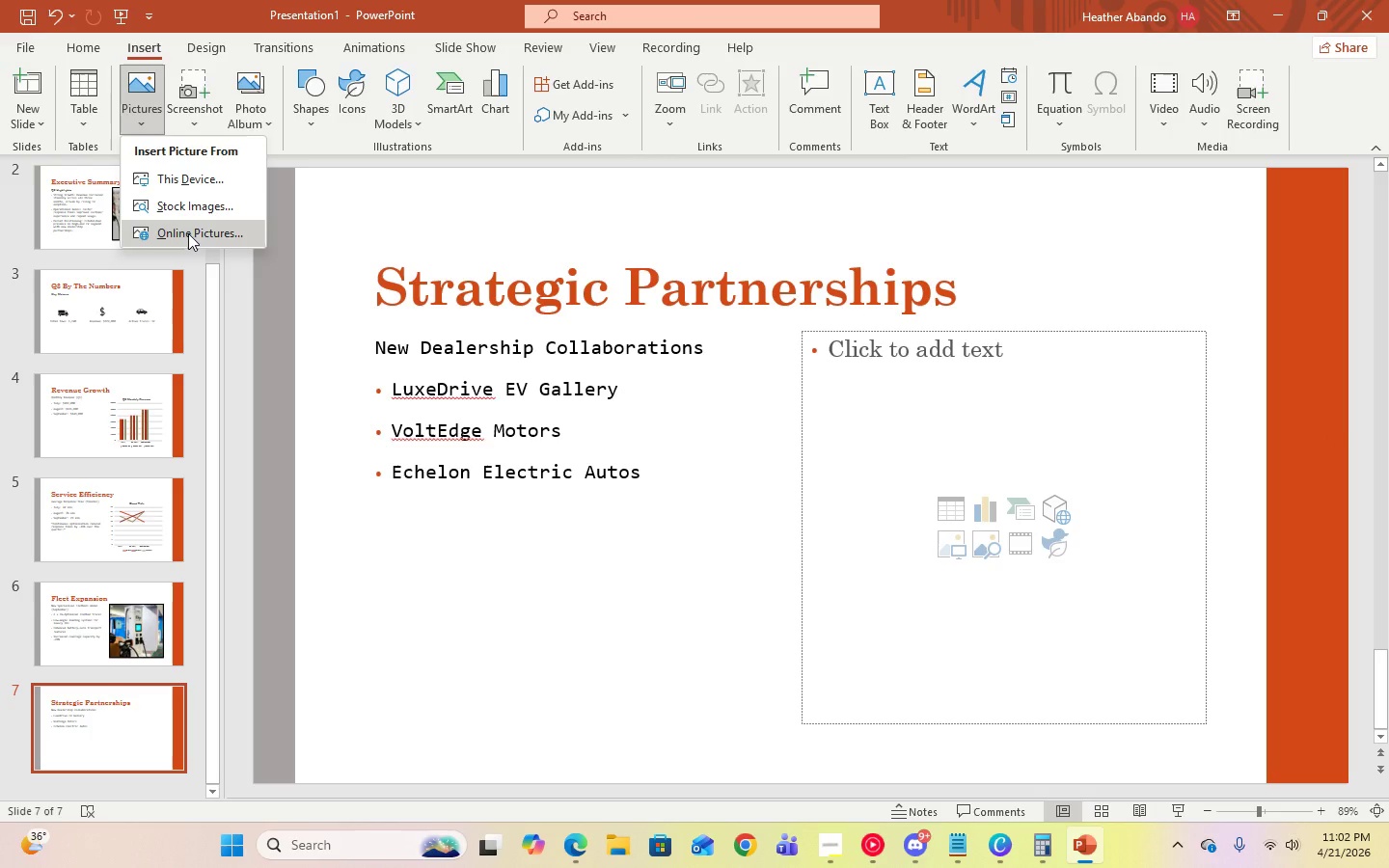 
left_click([188, 233])
 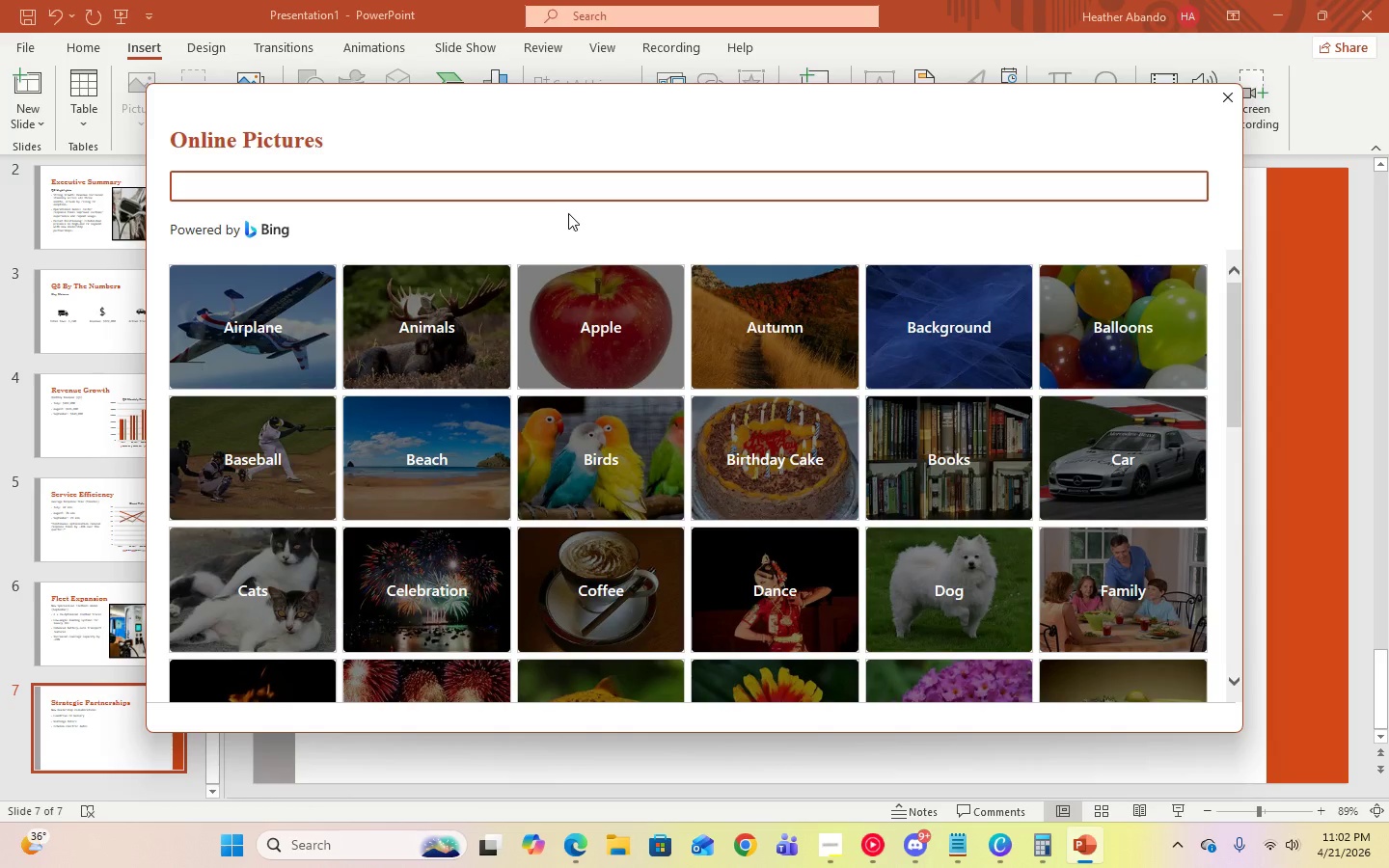 
type(EV charging)
 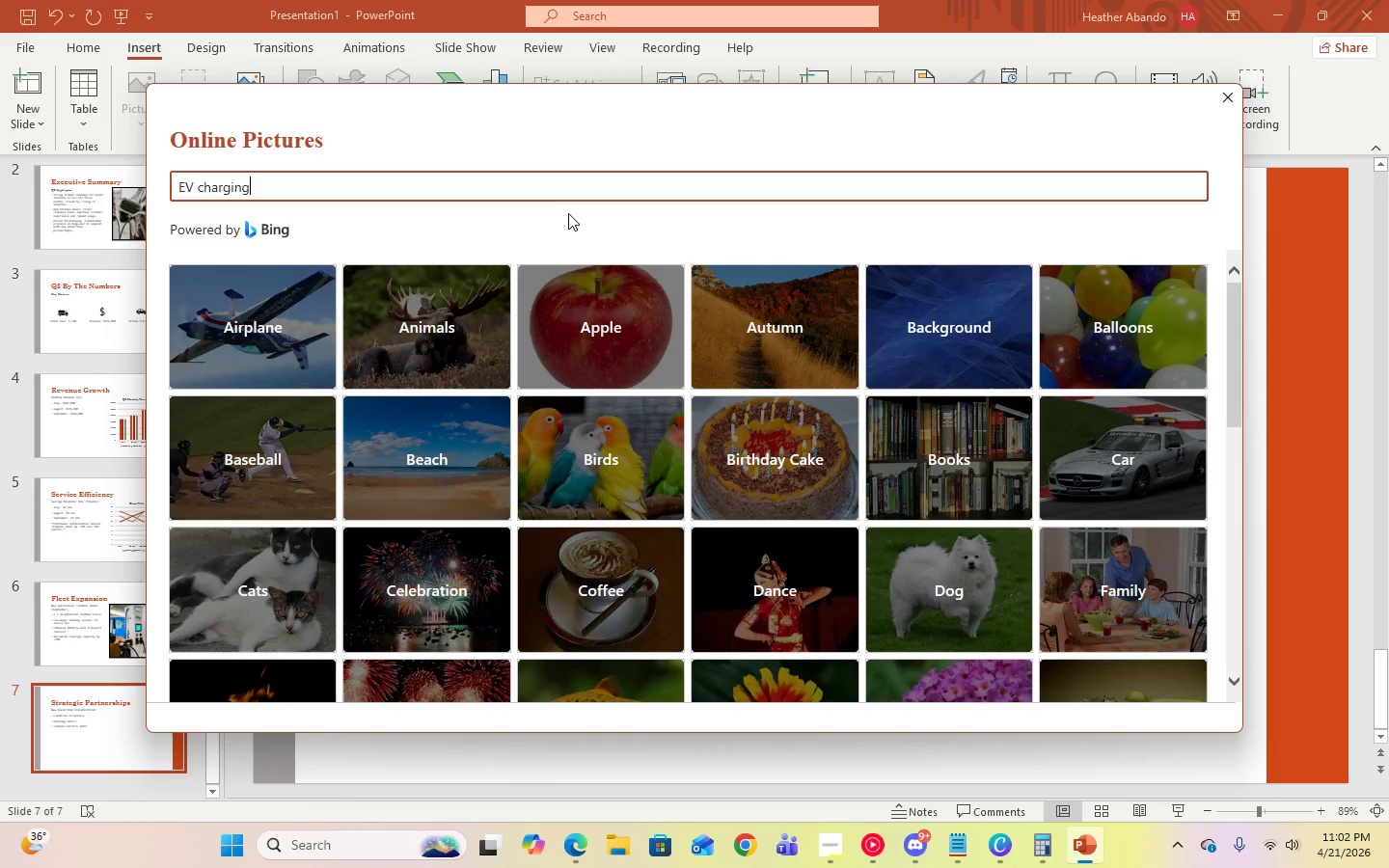 
key(Enter)
 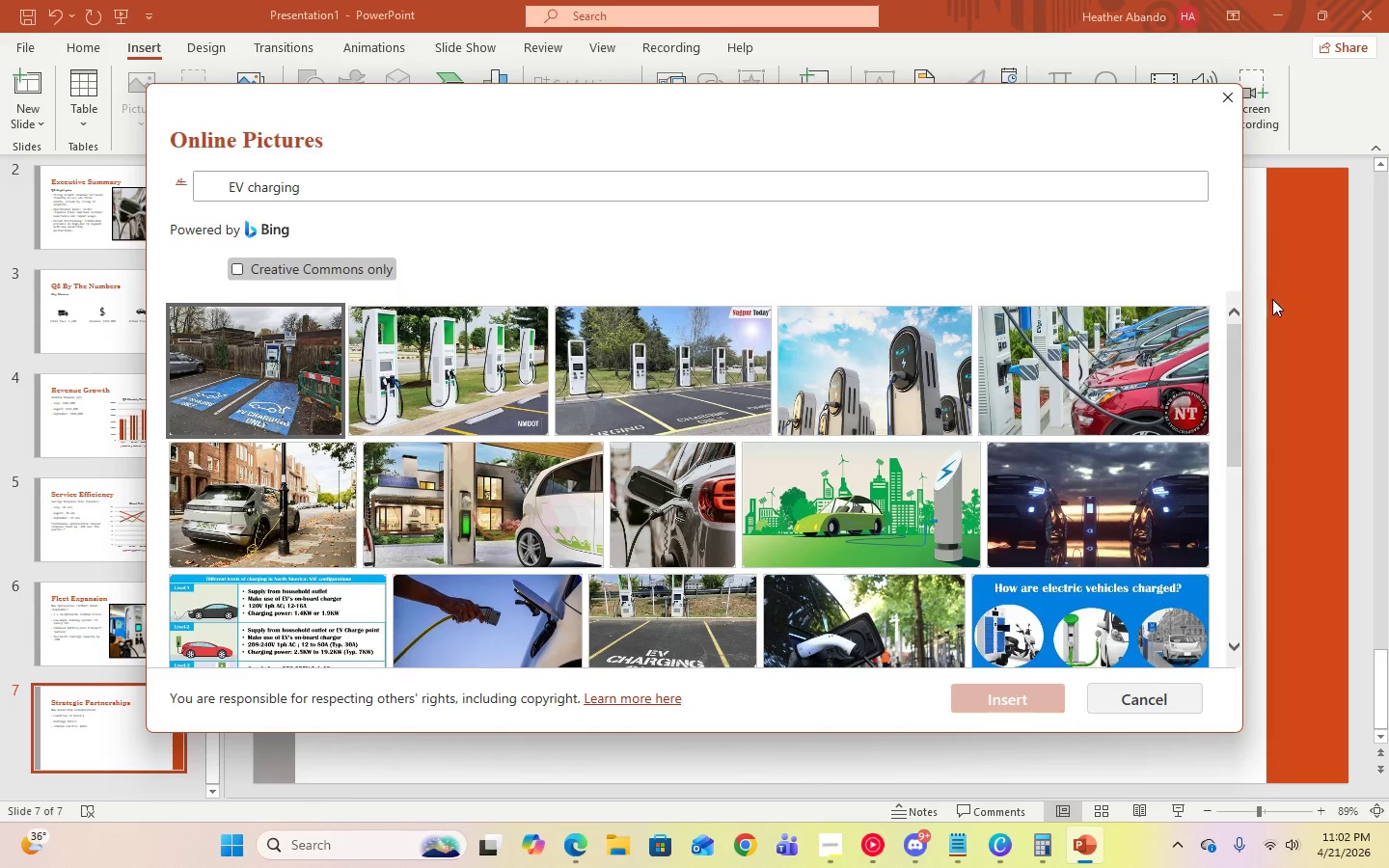 
wait(6.69)
 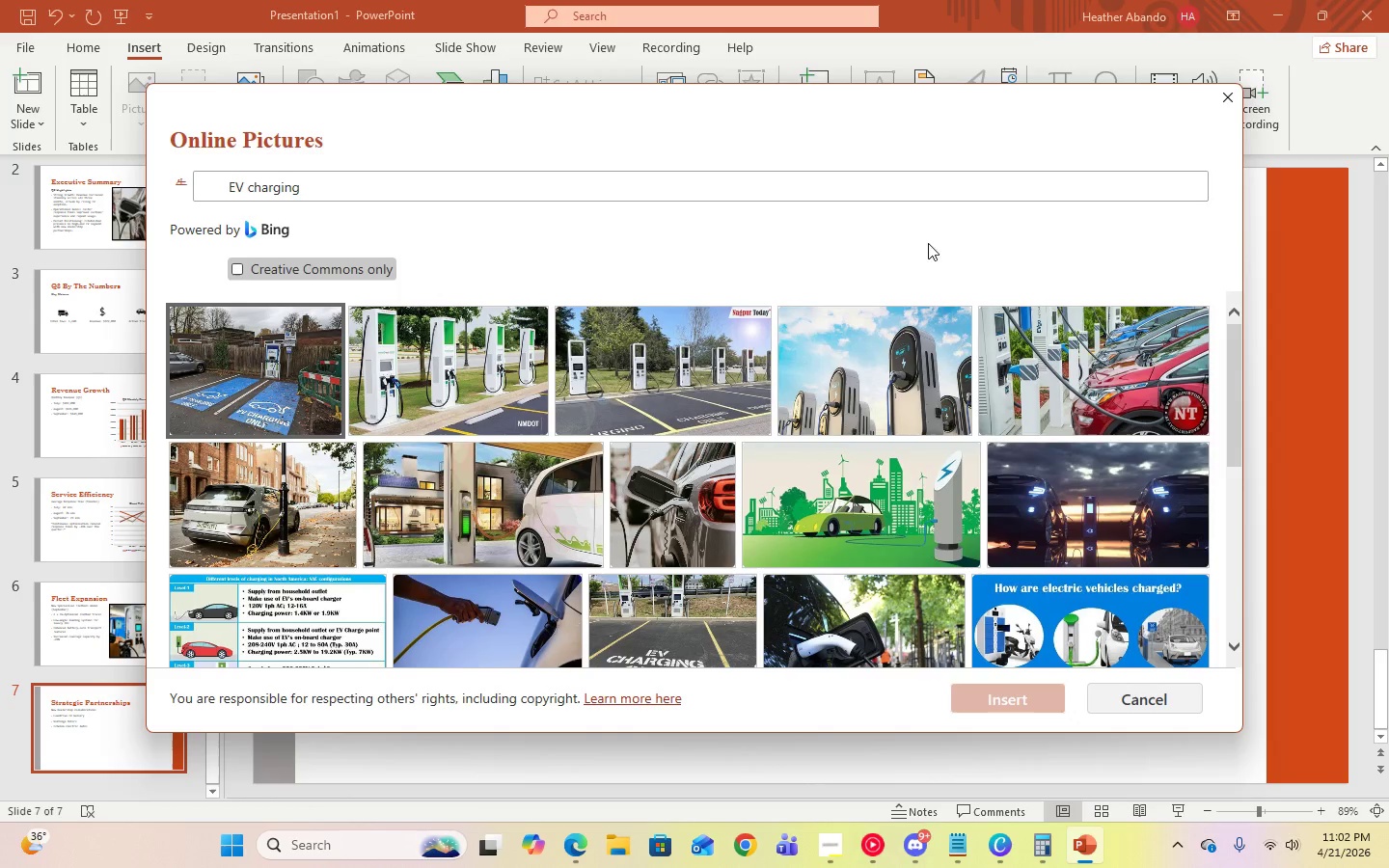 
left_click_drag(start_coordinate=[1232, 367], to_coordinate=[1238, 591])
 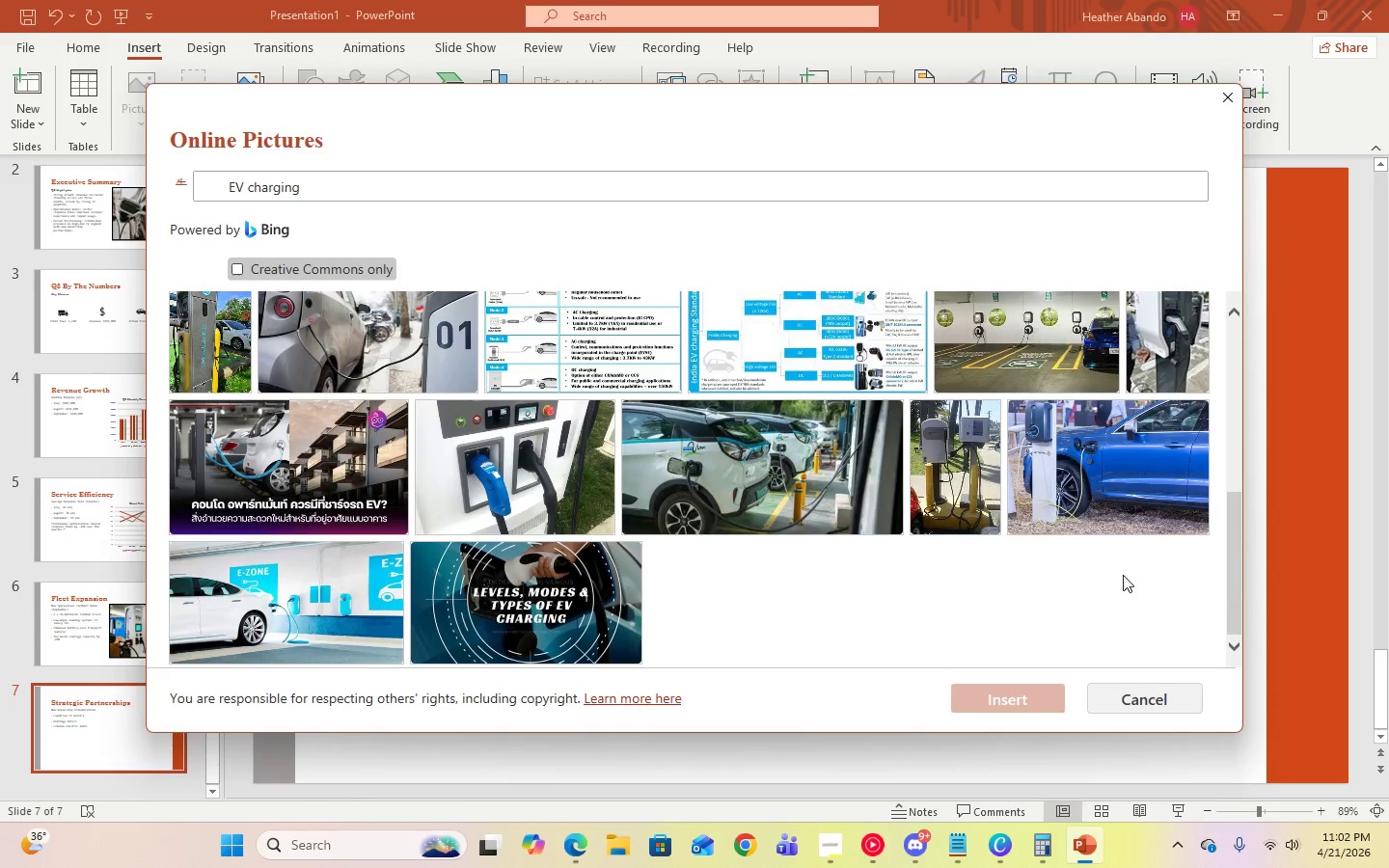 
scroll: coordinate [803, 568], scroll_direction: down, amount: 3.0
 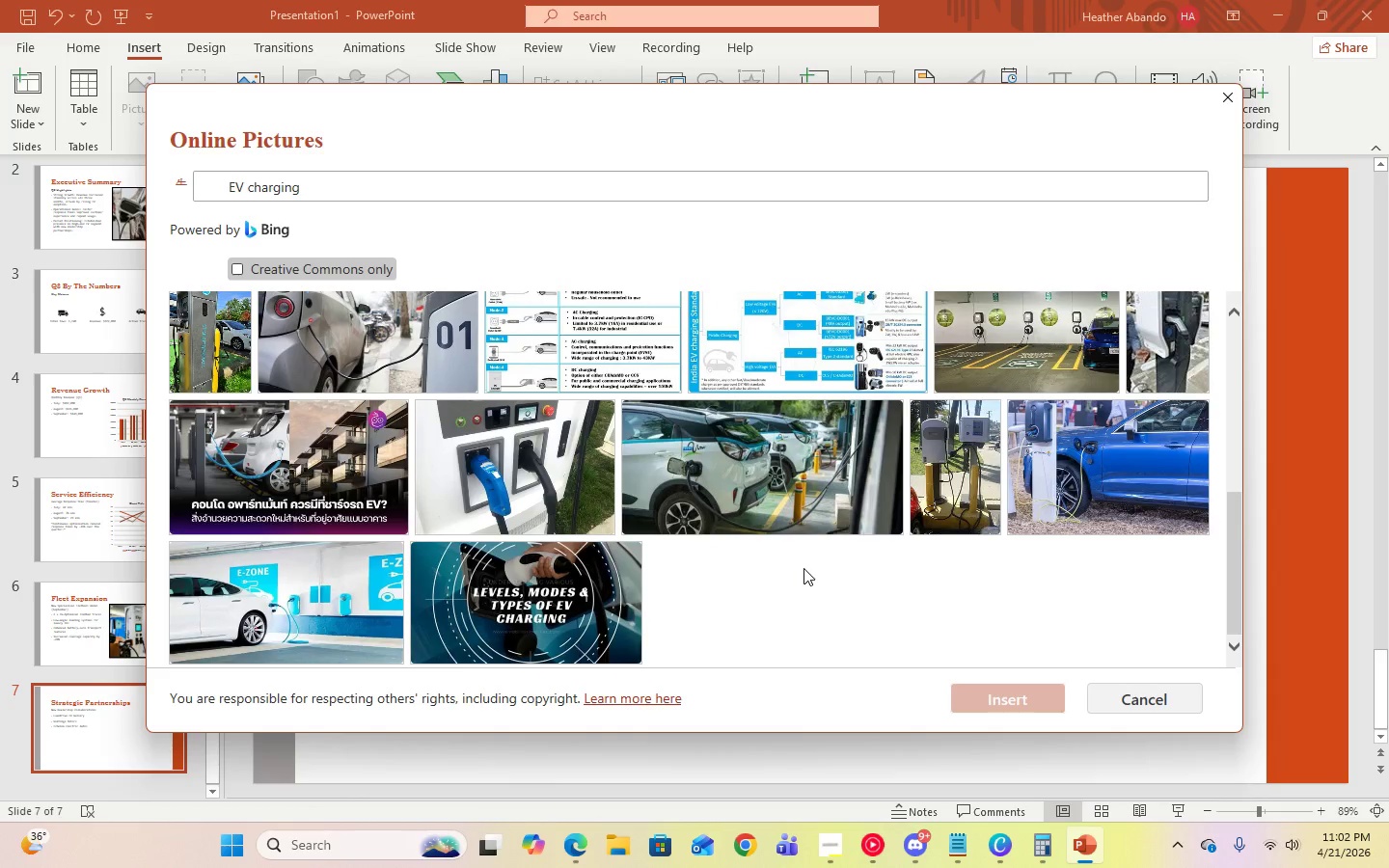 
scroll: coordinate [767, 566], scroll_direction: up, amount: 2.0
 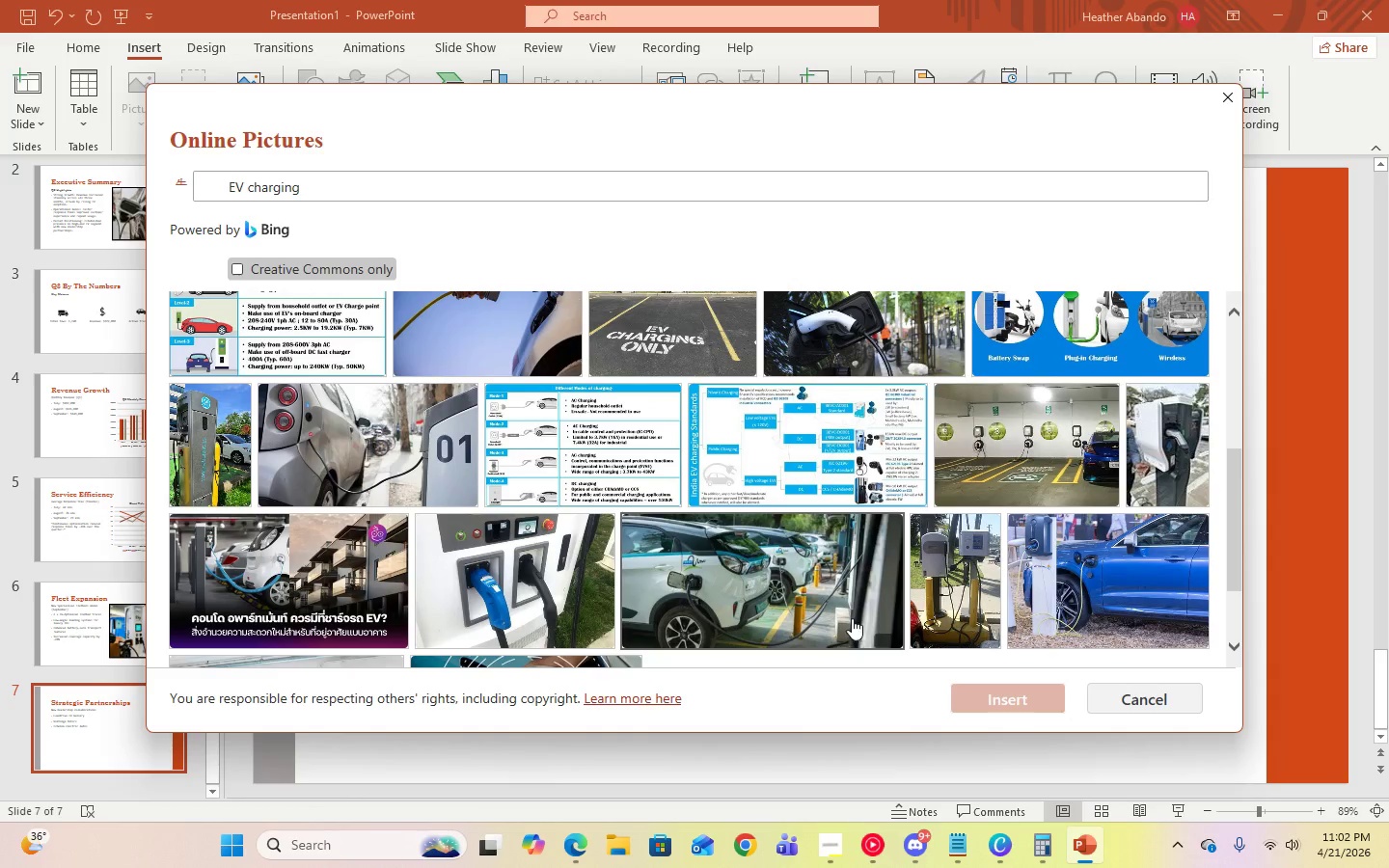 
left_click([838, 601])
 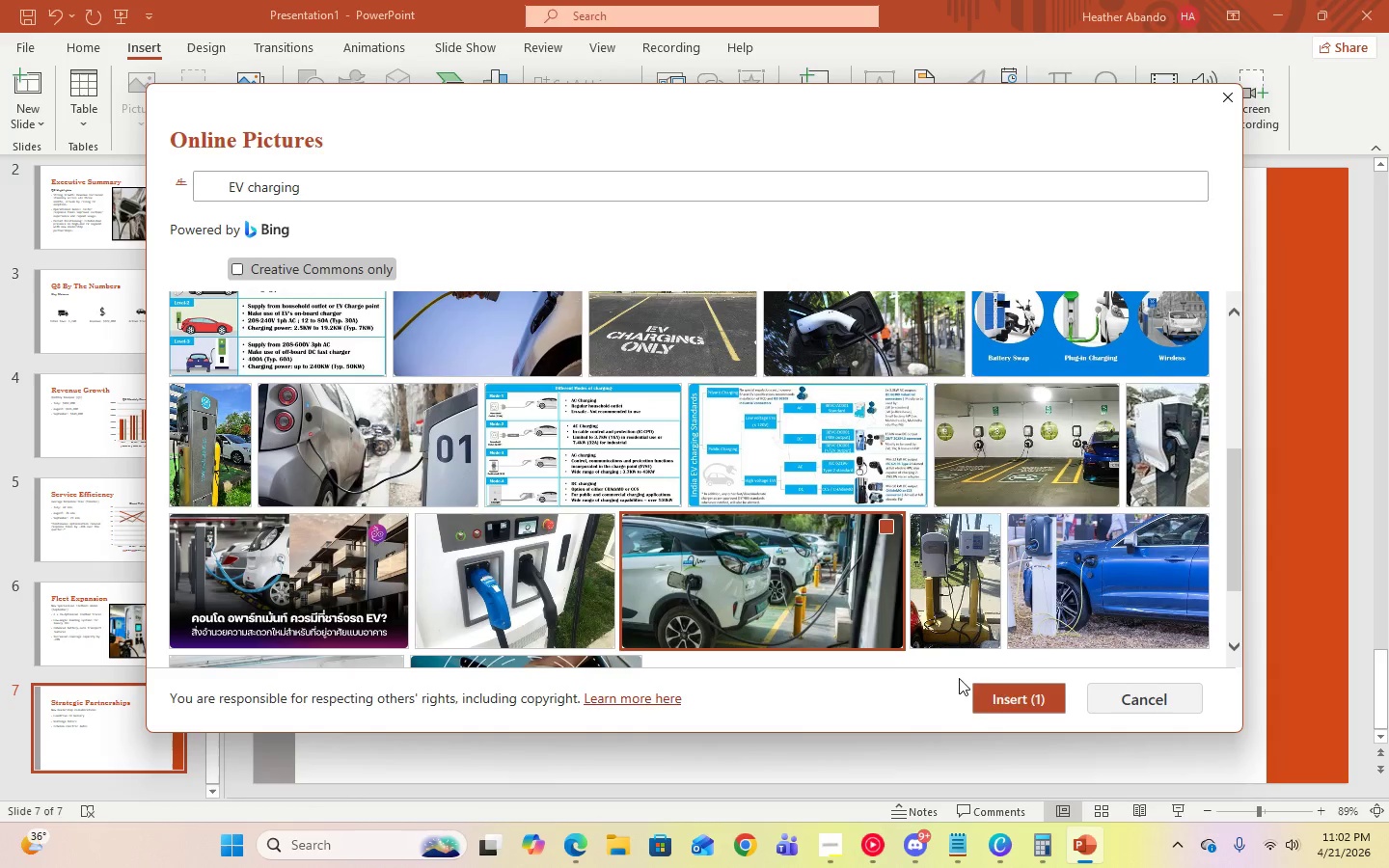 
left_click([997, 701])
 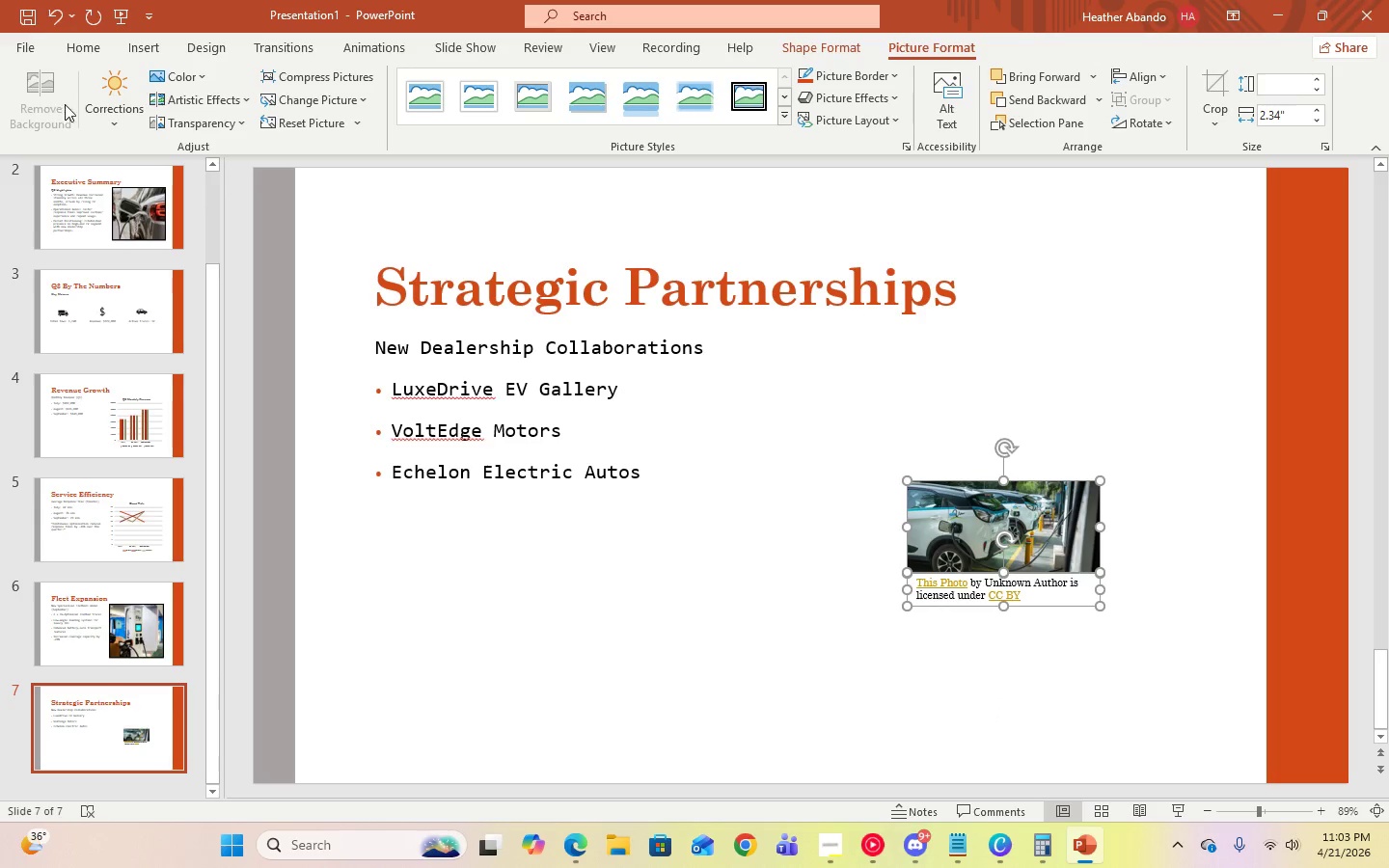 
left_click([53, 18])
 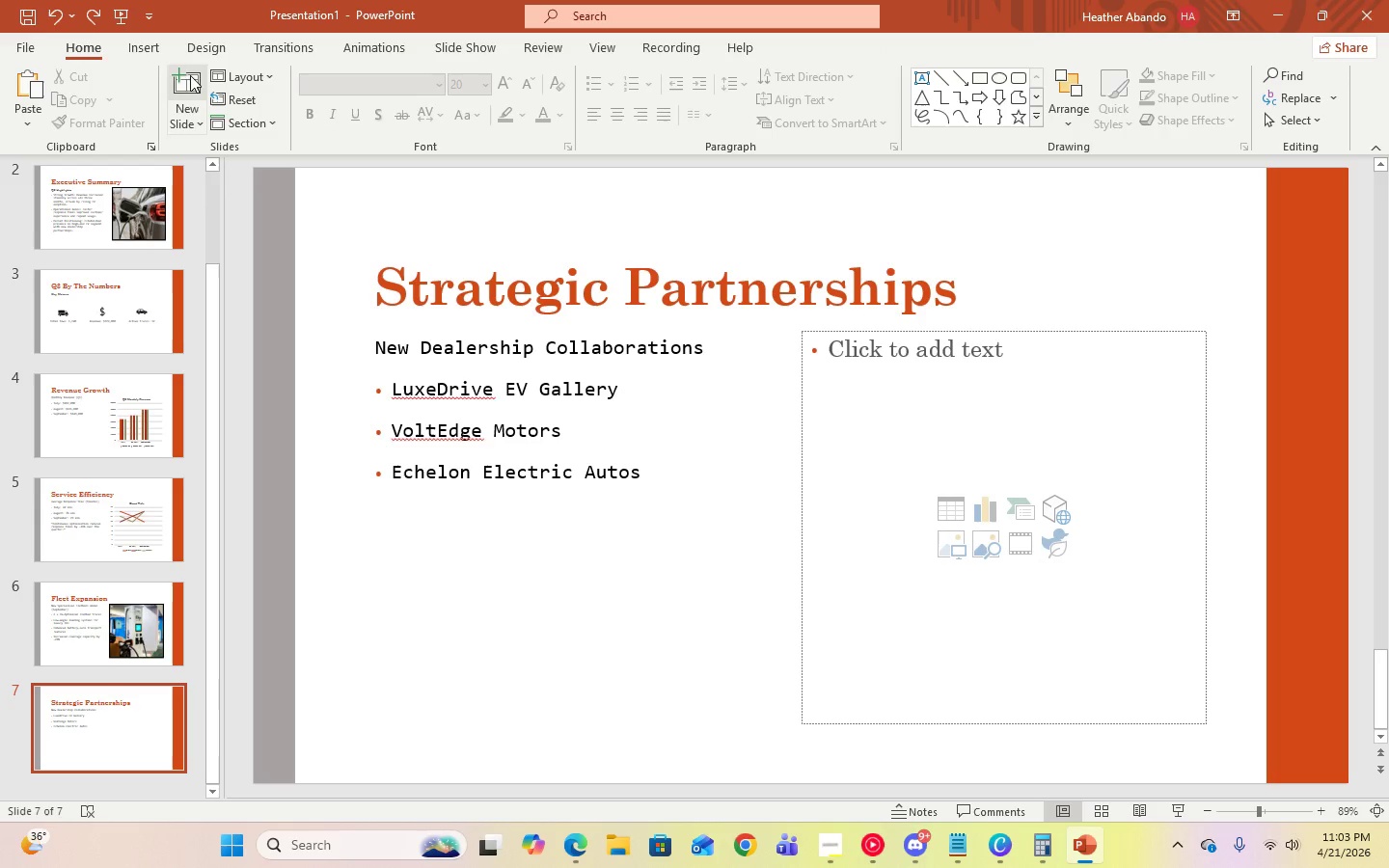 
left_click([133, 52])
 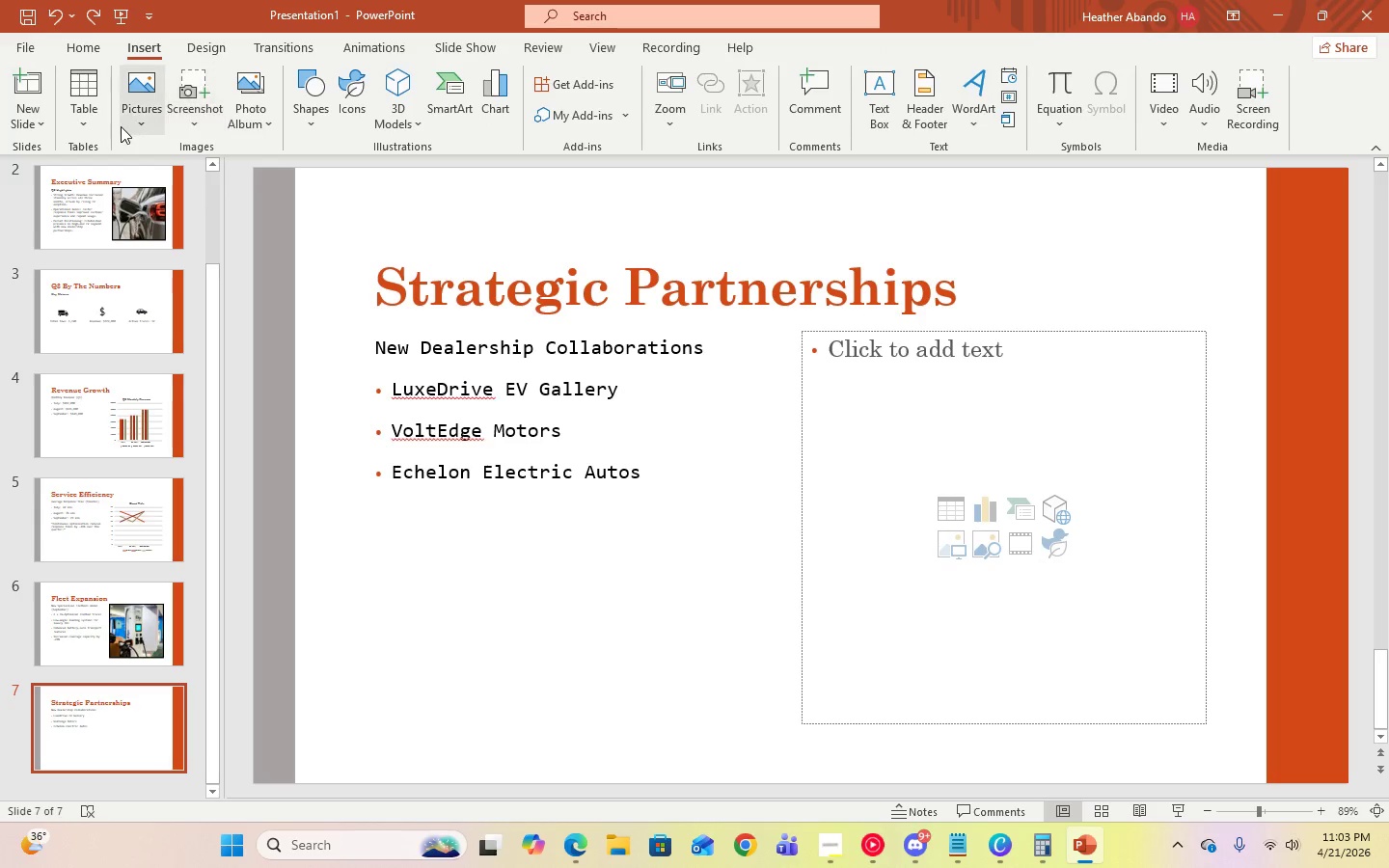 
left_click([130, 128])
 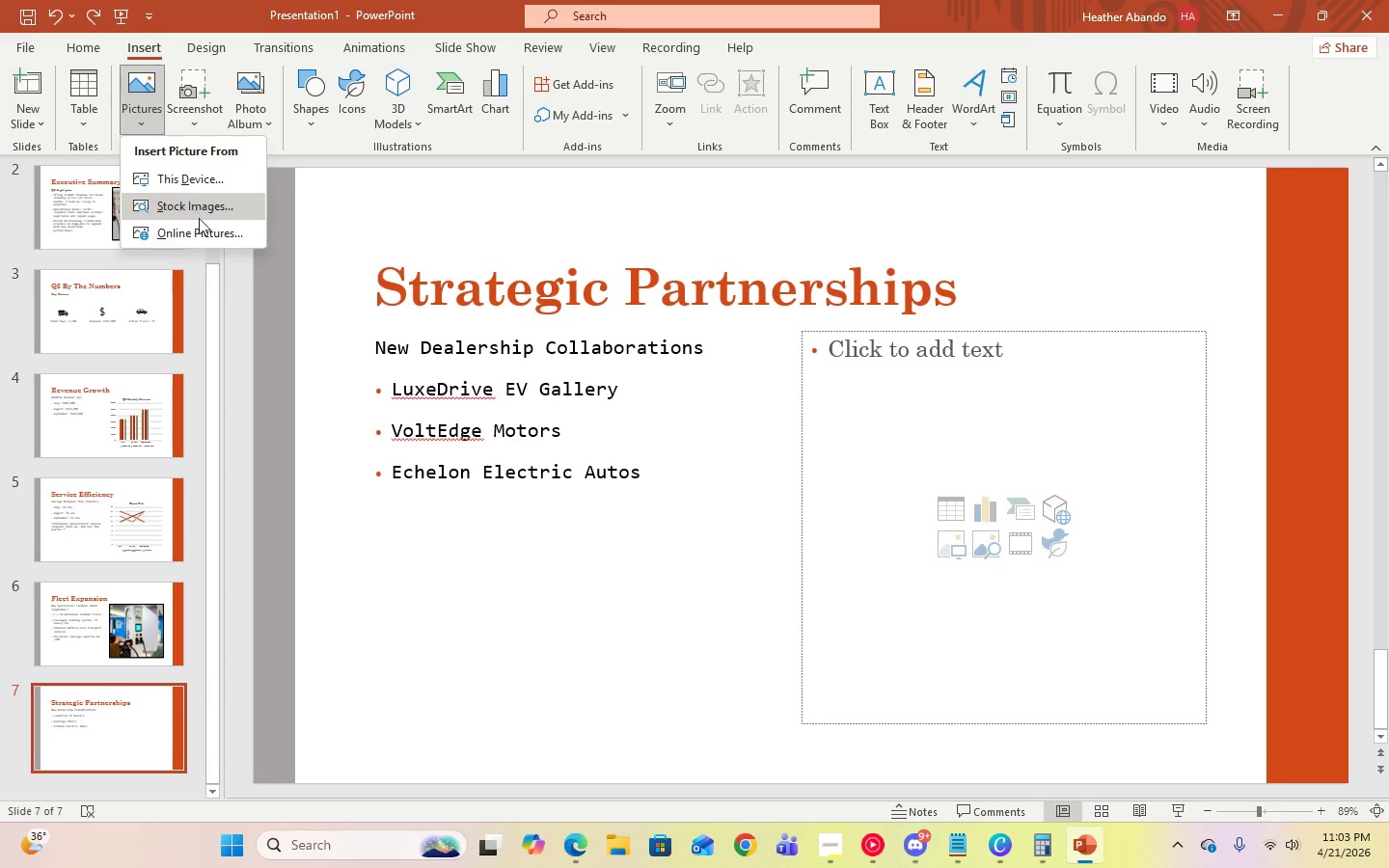 
left_click([202, 228])
 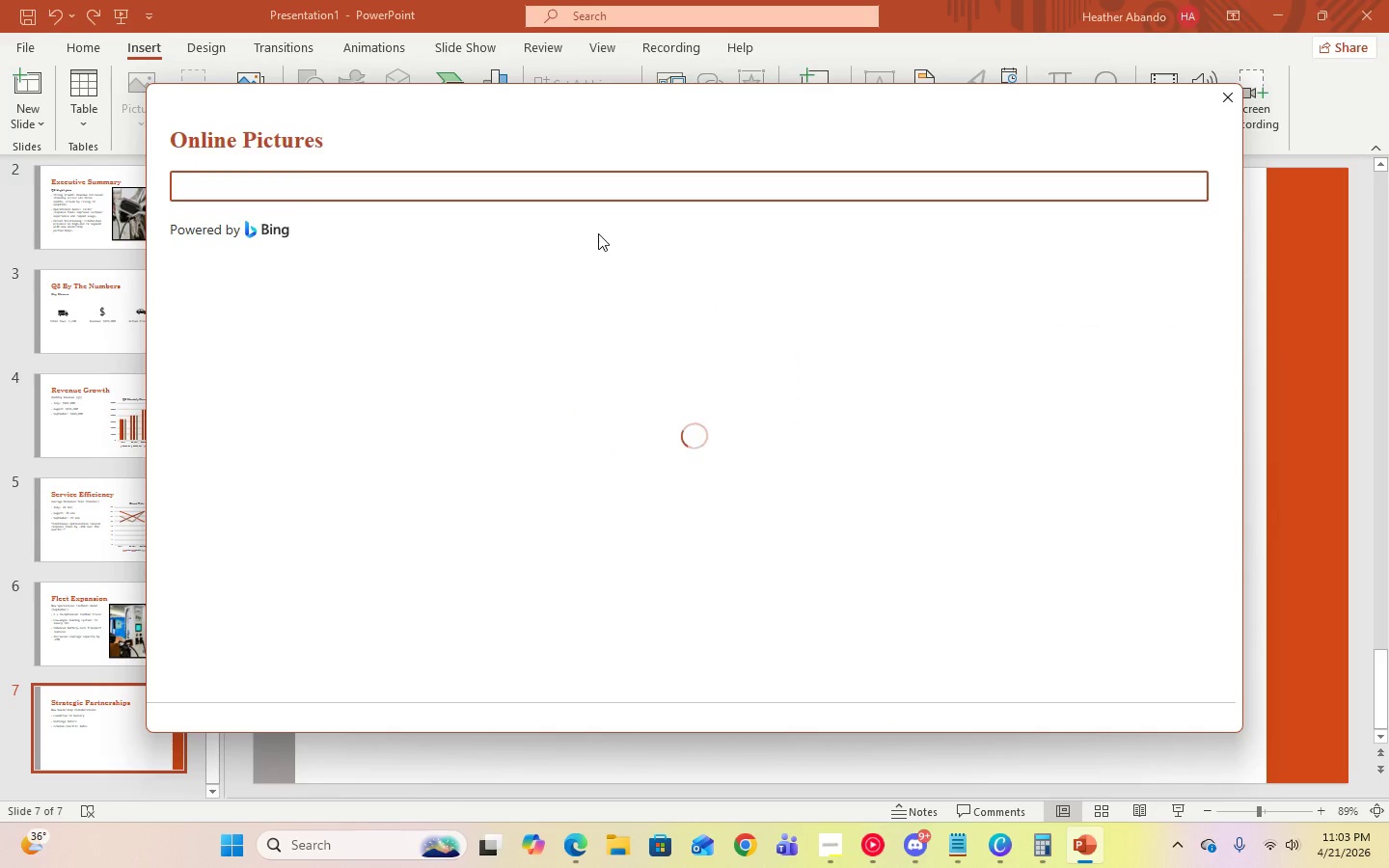 
type(EV charging)
 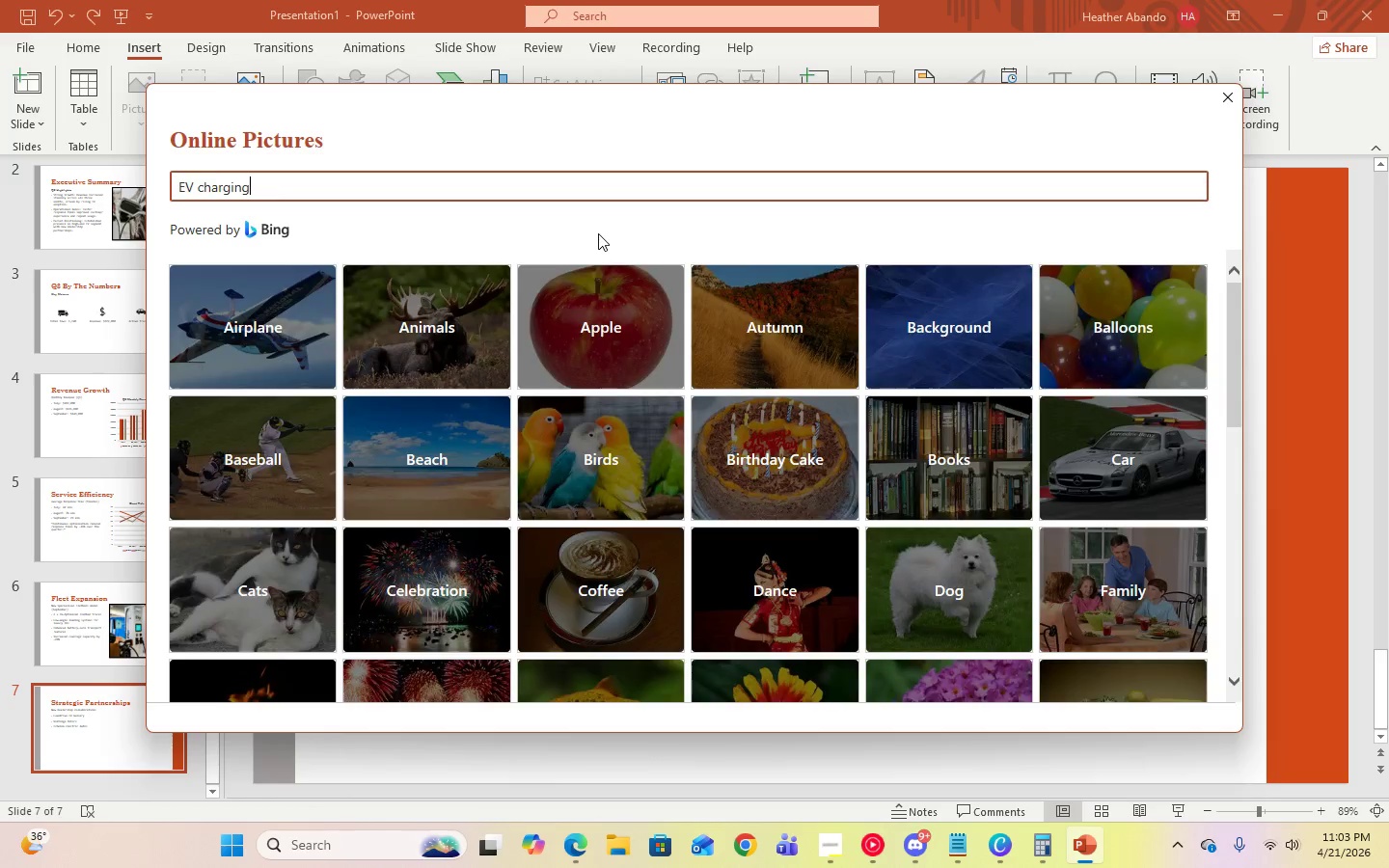 
key(Enter)
 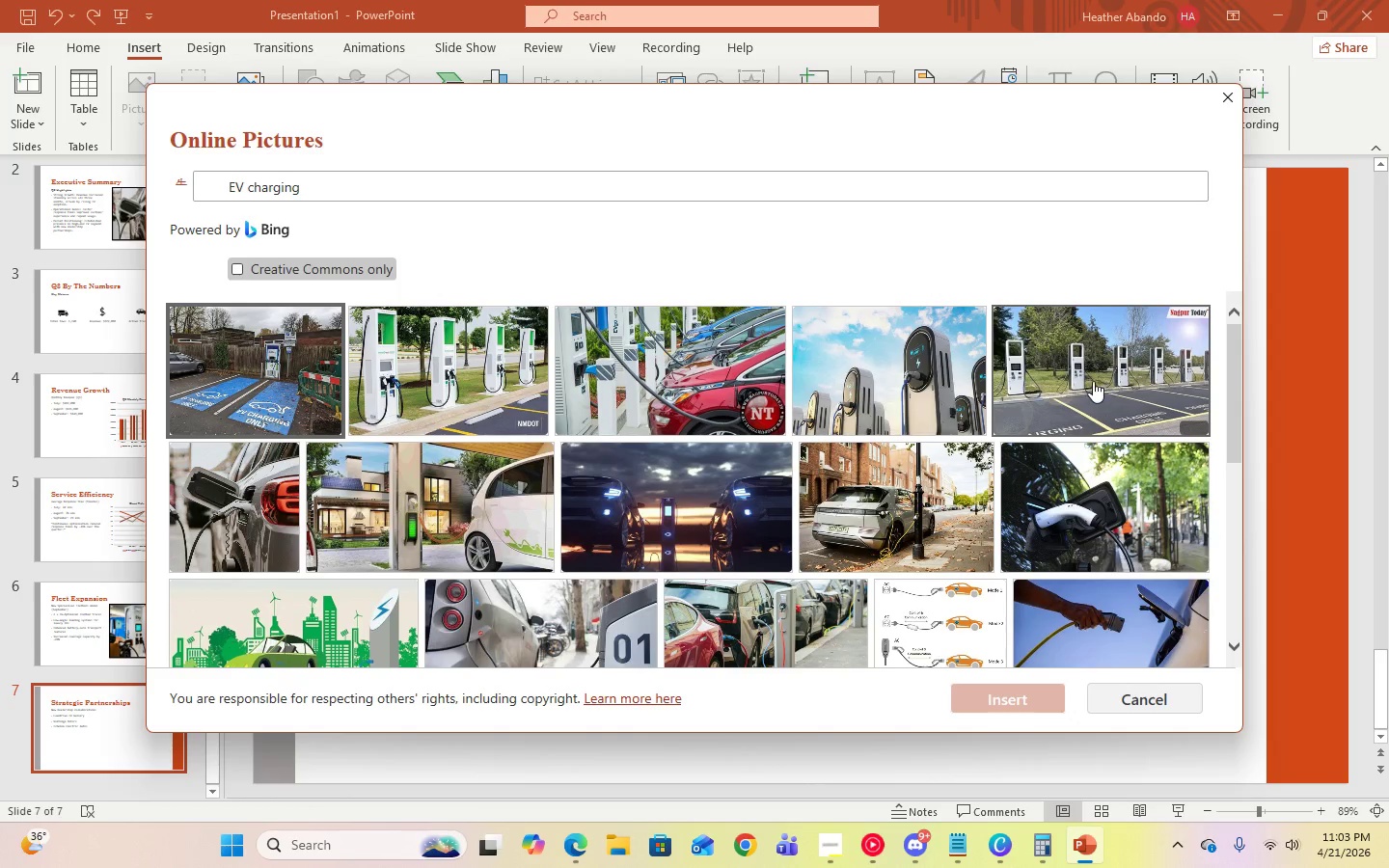 
wait(11.78)
 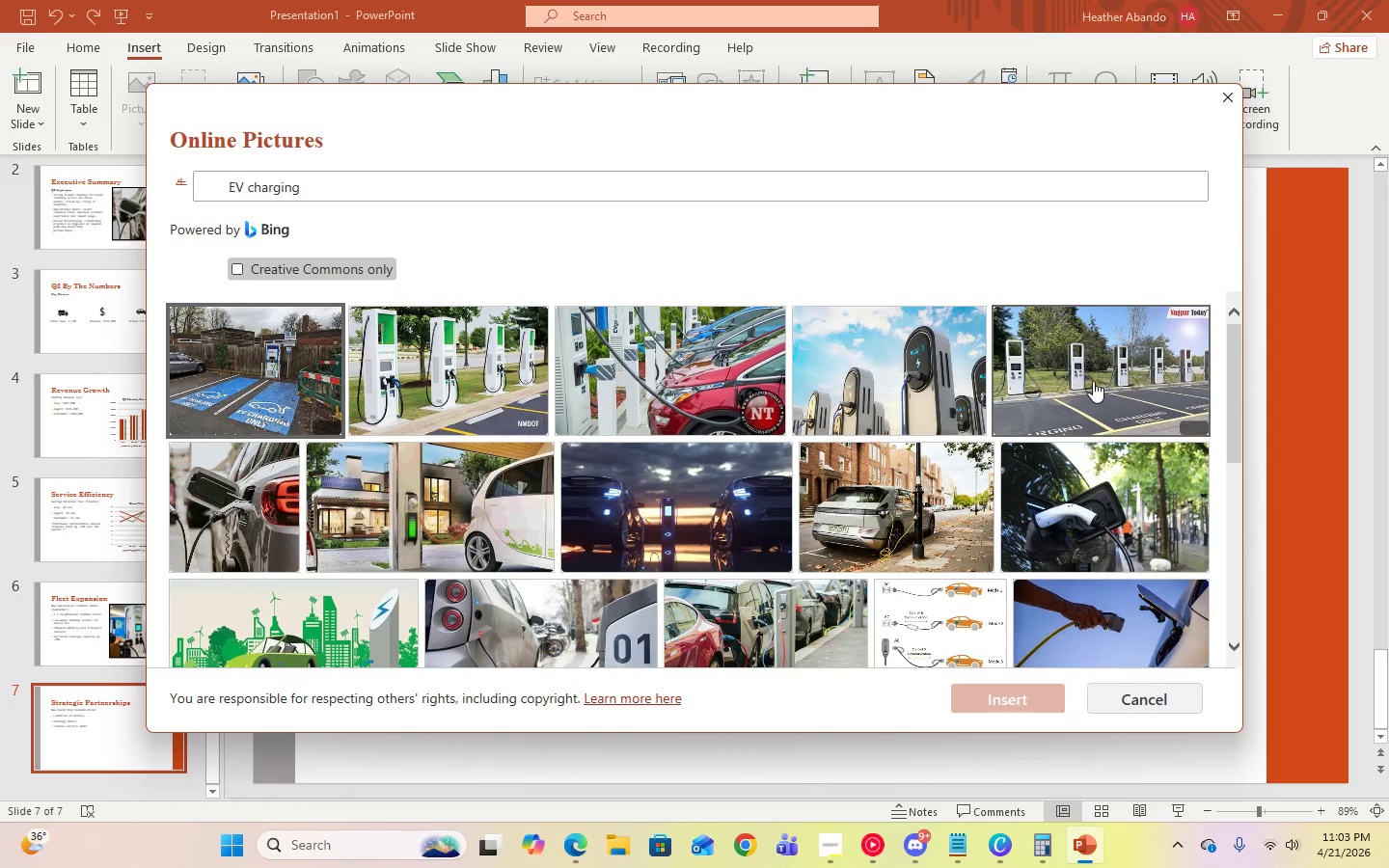 
scroll: coordinate [1073, 532], scroll_direction: down, amount: 4.0
 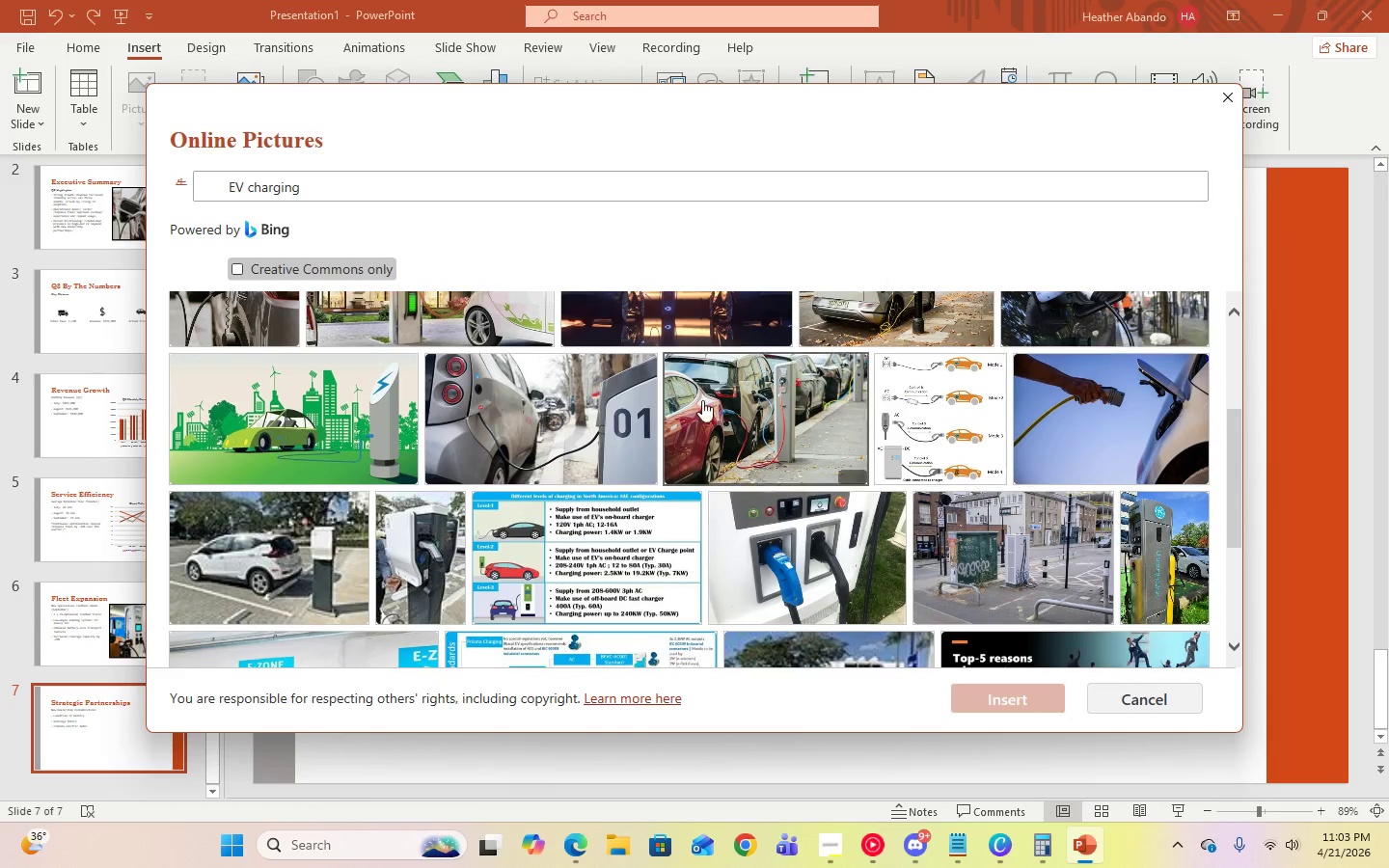 
left_click([573, 396])
 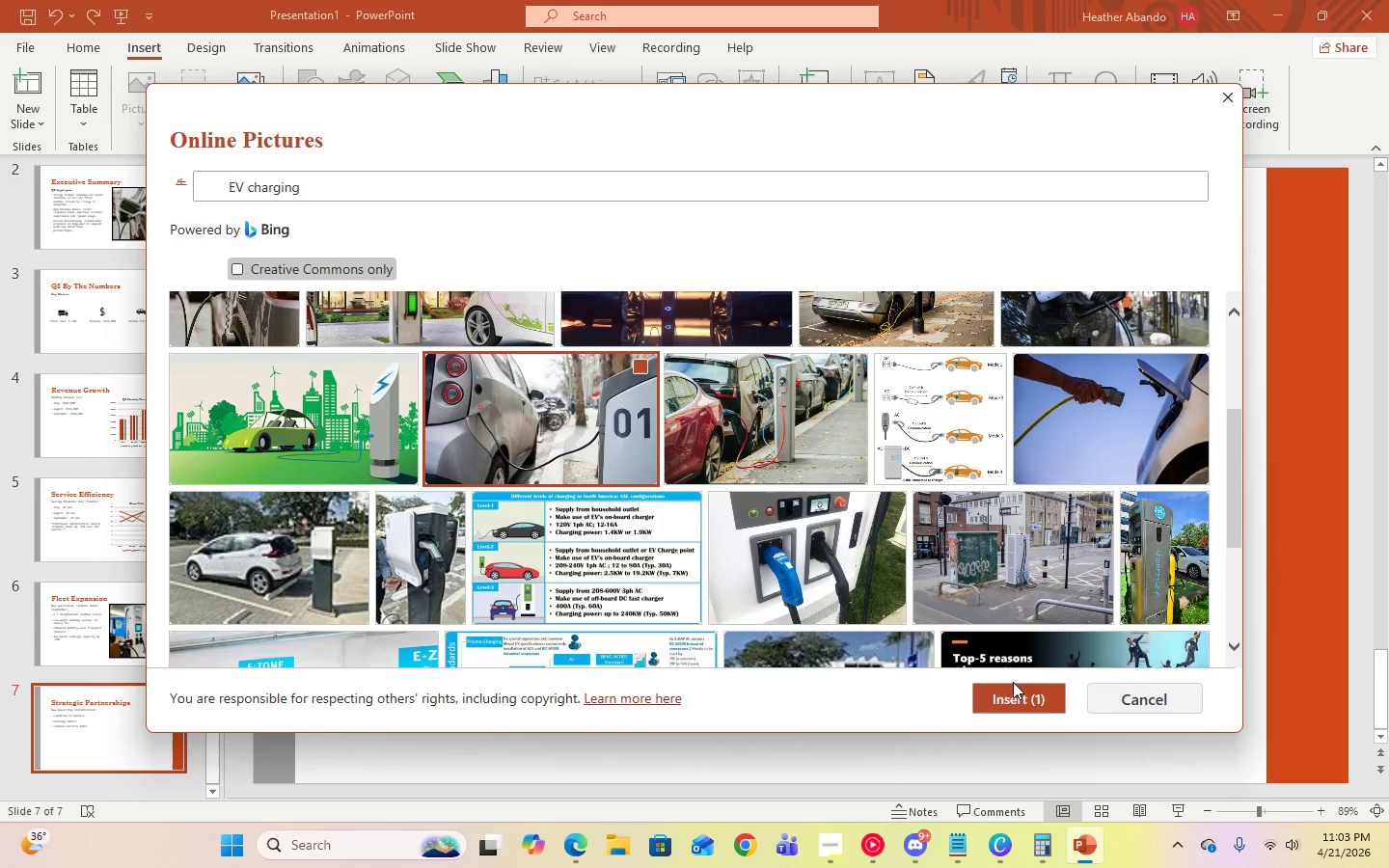 
left_click([1014, 692])
 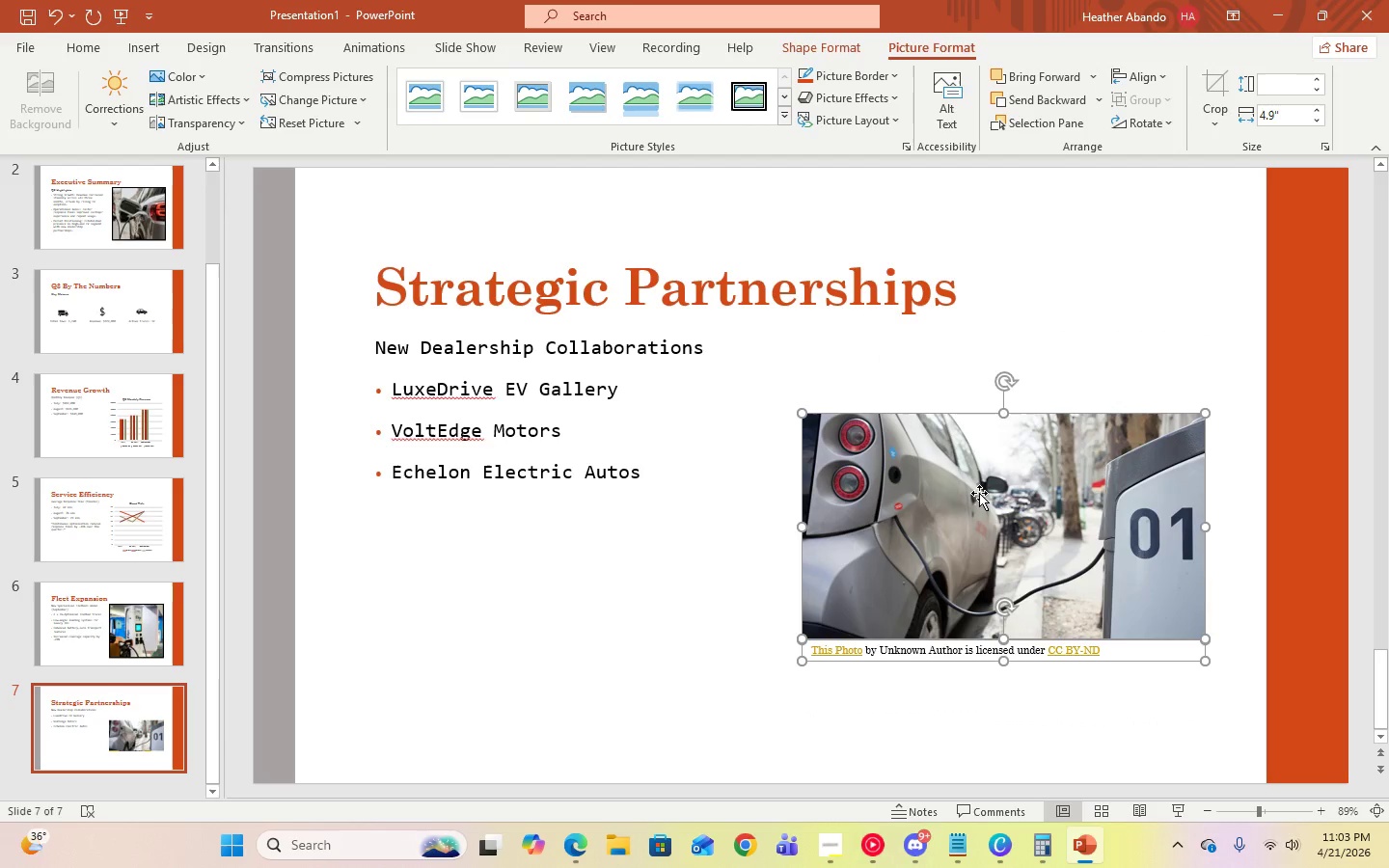 
wait(7.62)
 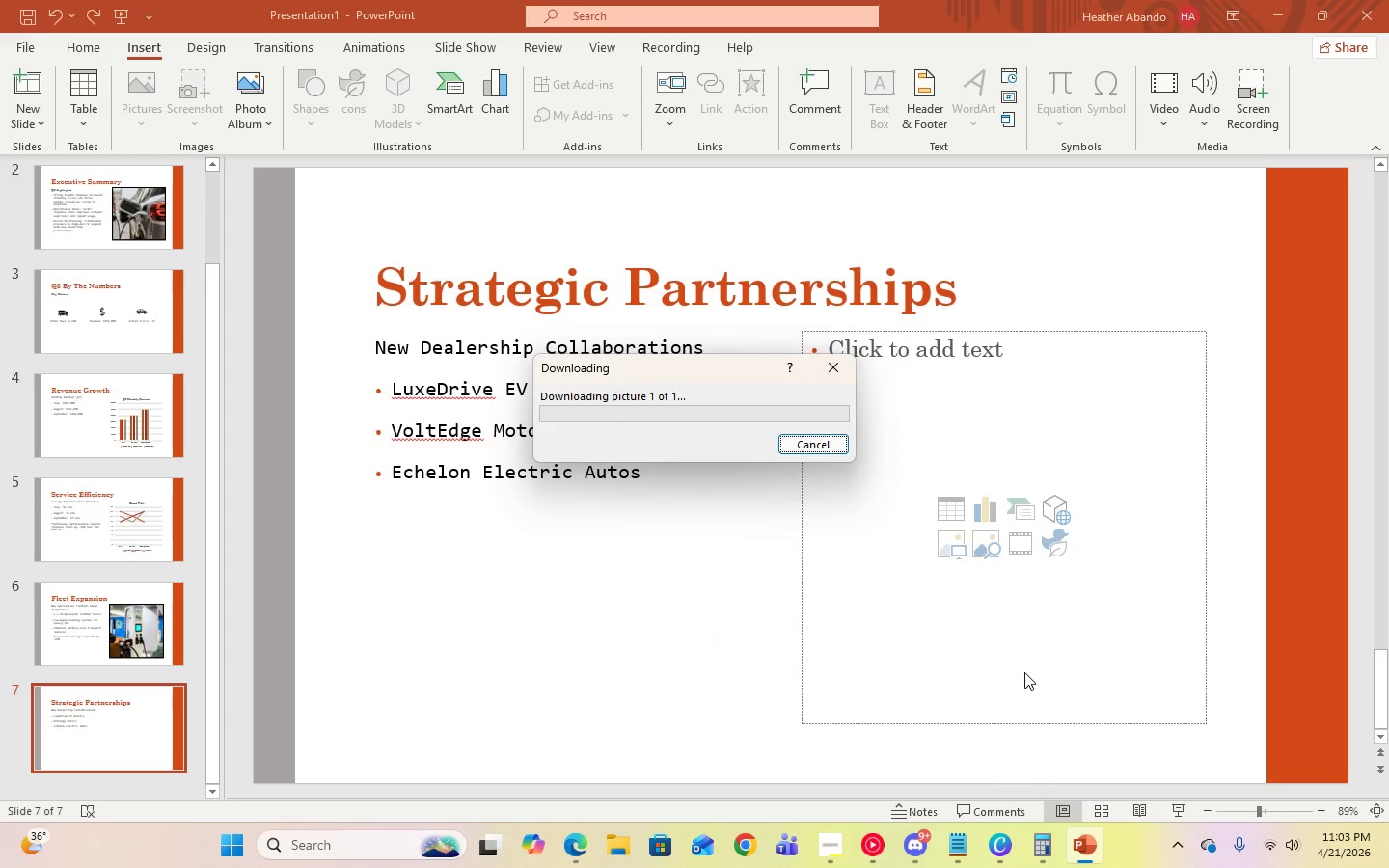 
left_click([59, 22])
 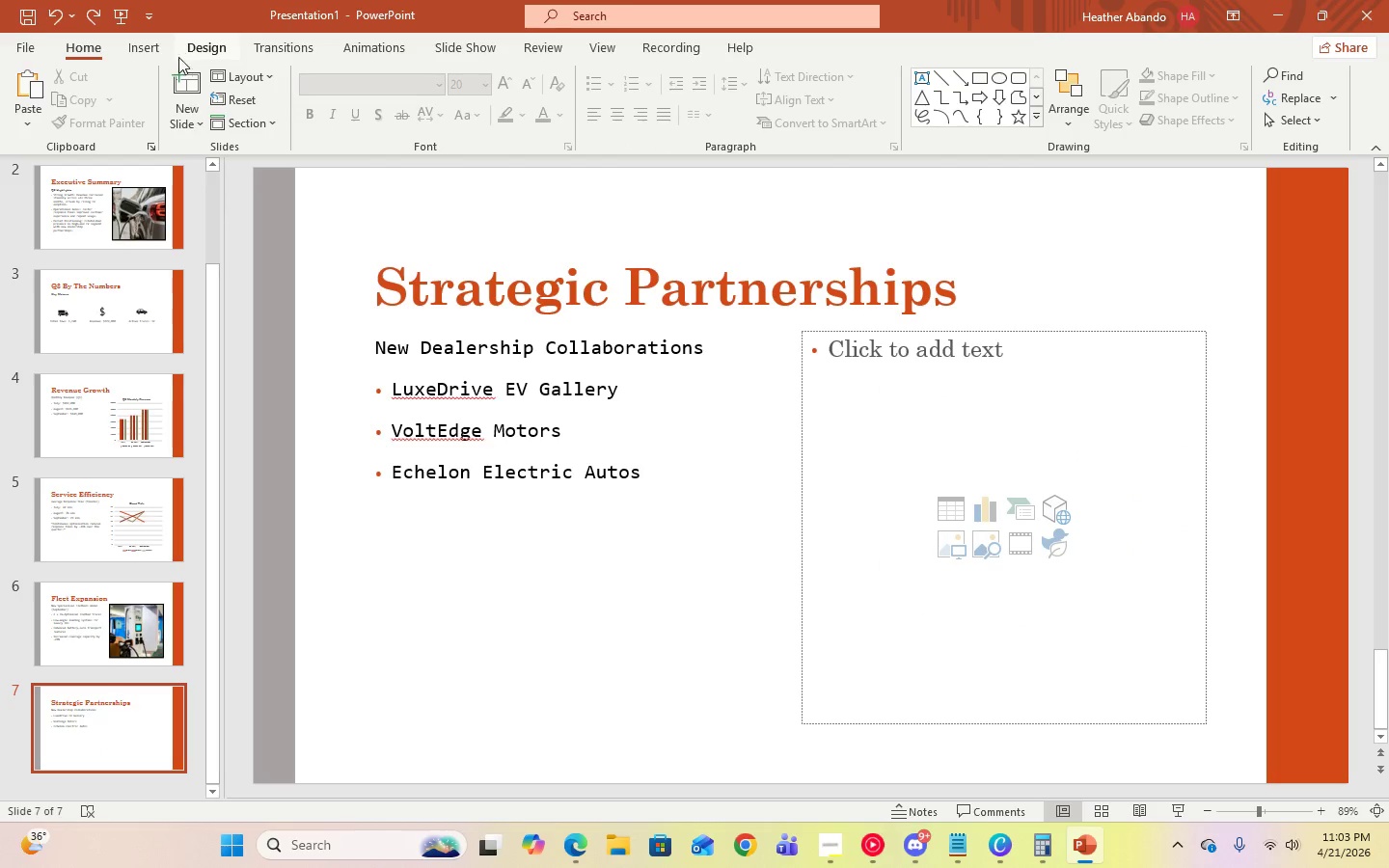 
left_click([145, 54])
 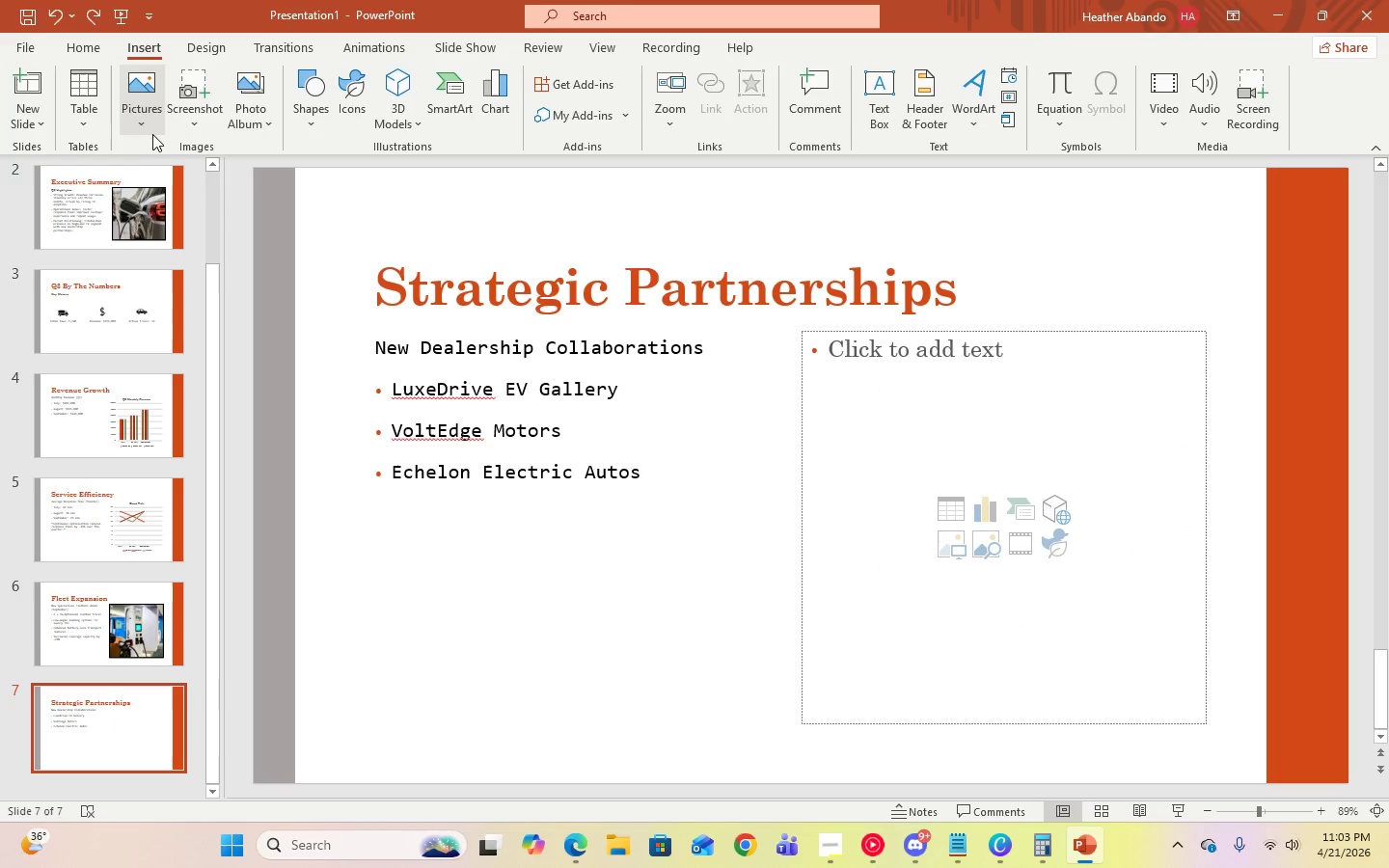 
left_click([150, 129])
 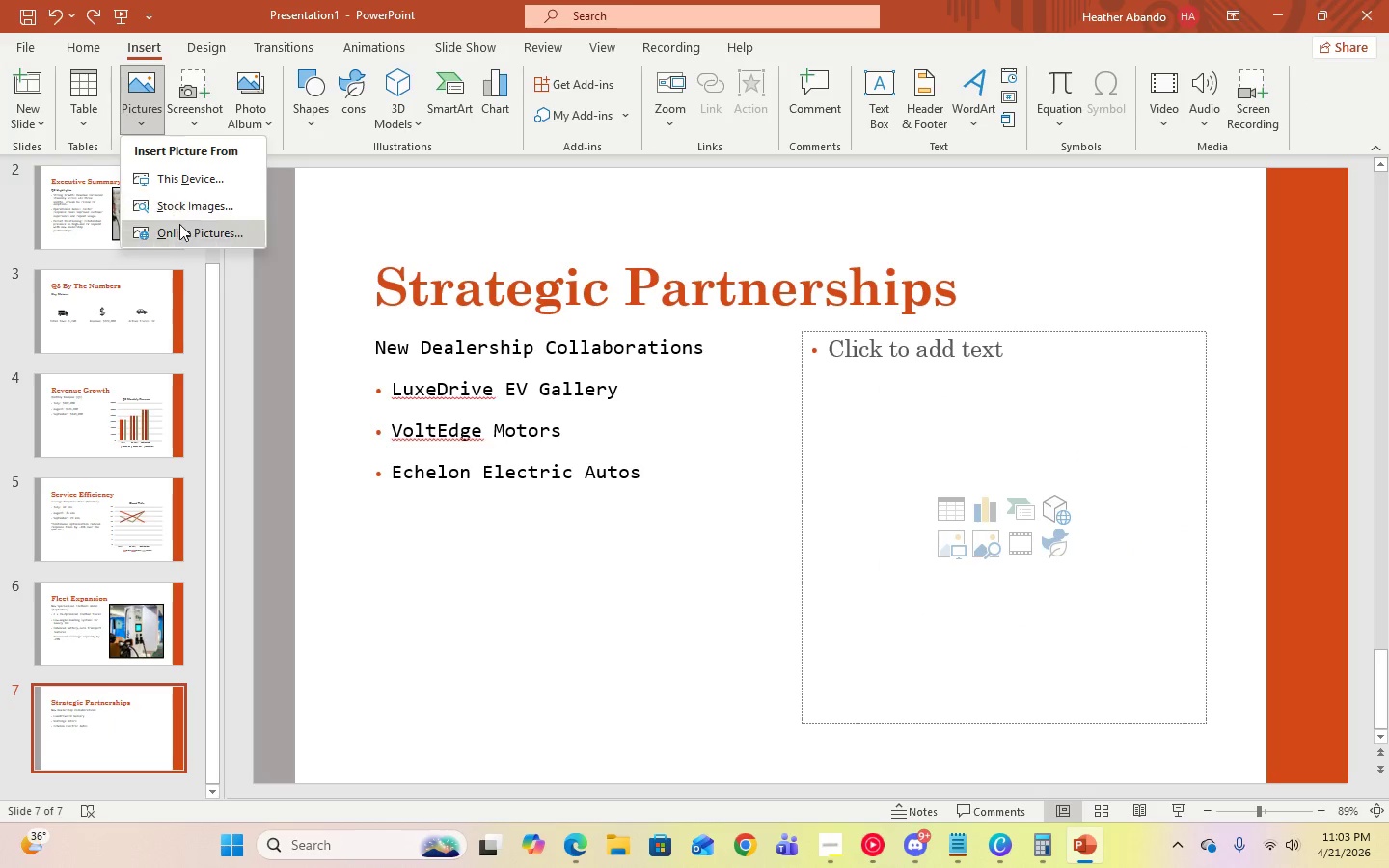 
left_click([179, 224])
 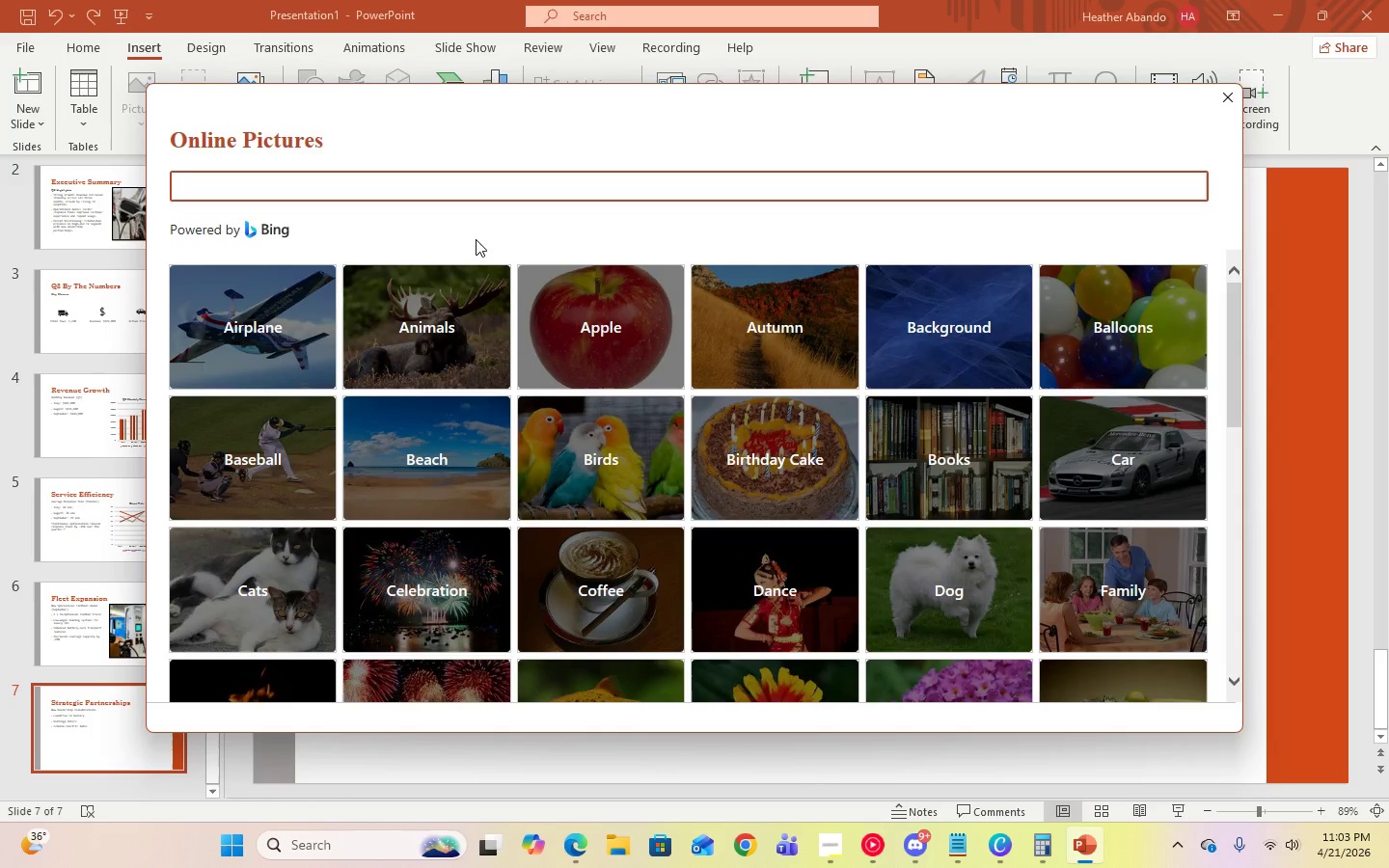 
type(EV charging)
 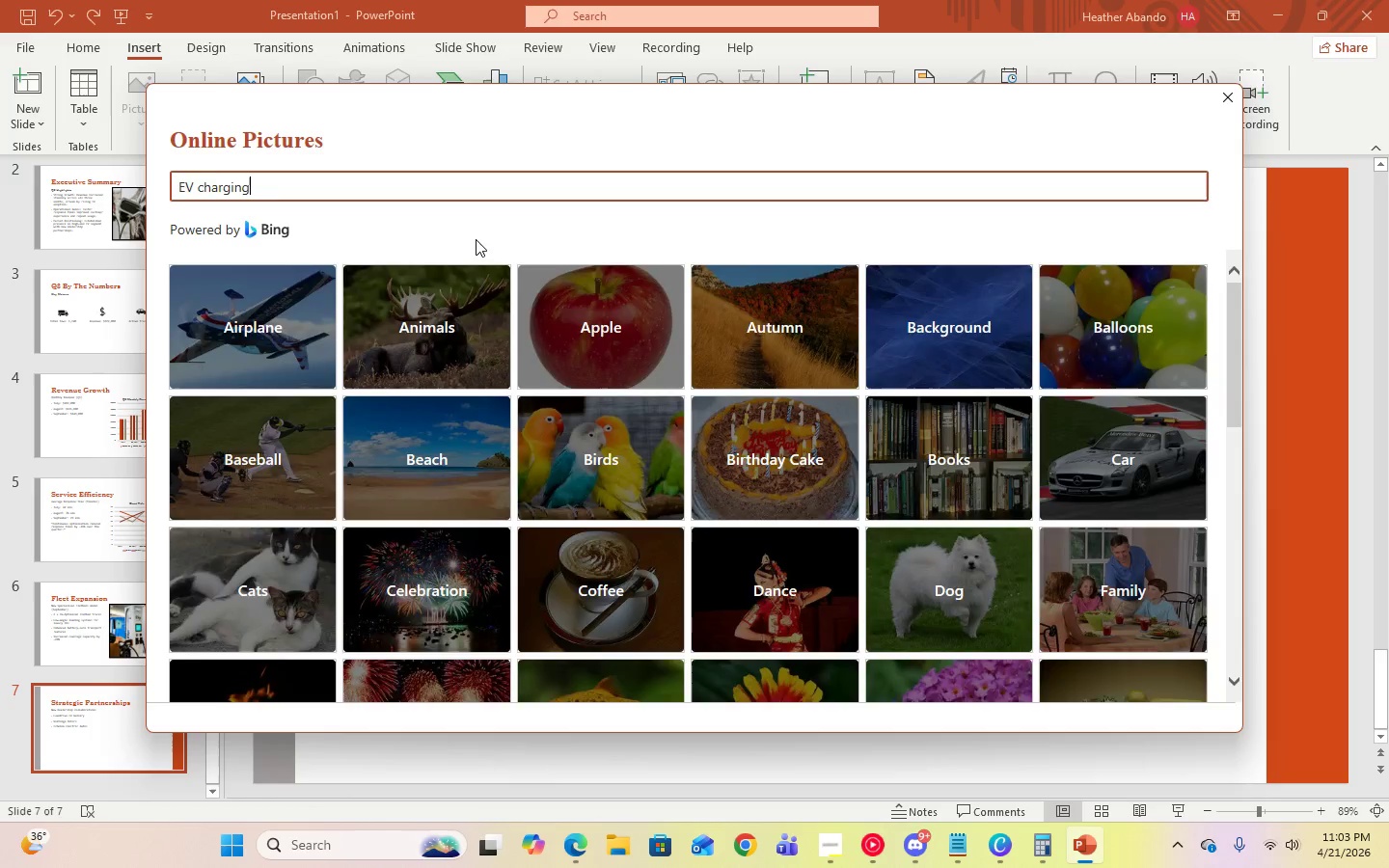 
key(Enter)
 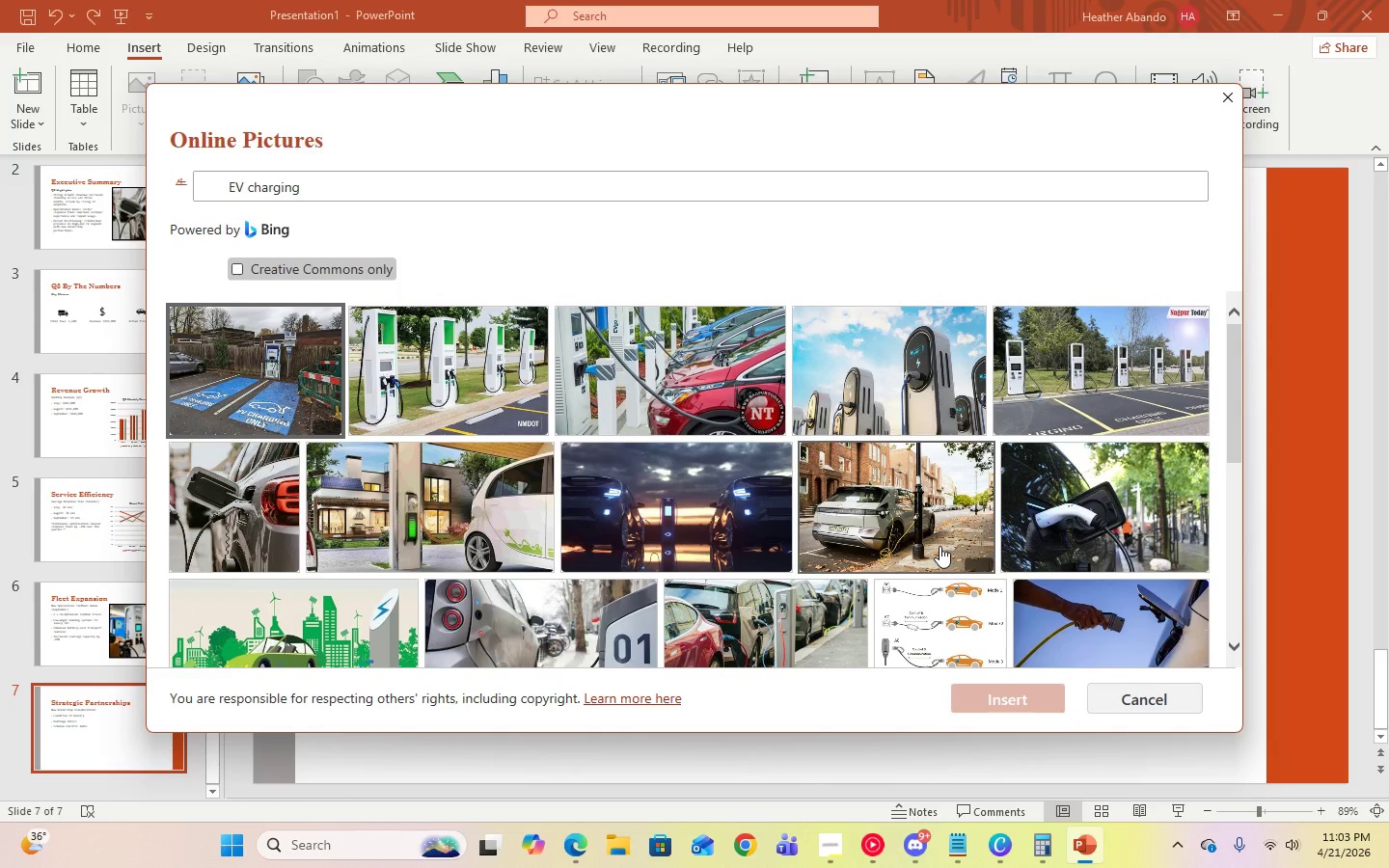 
scroll: coordinate [942, 545], scroll_direction: down, amount: 3.0
 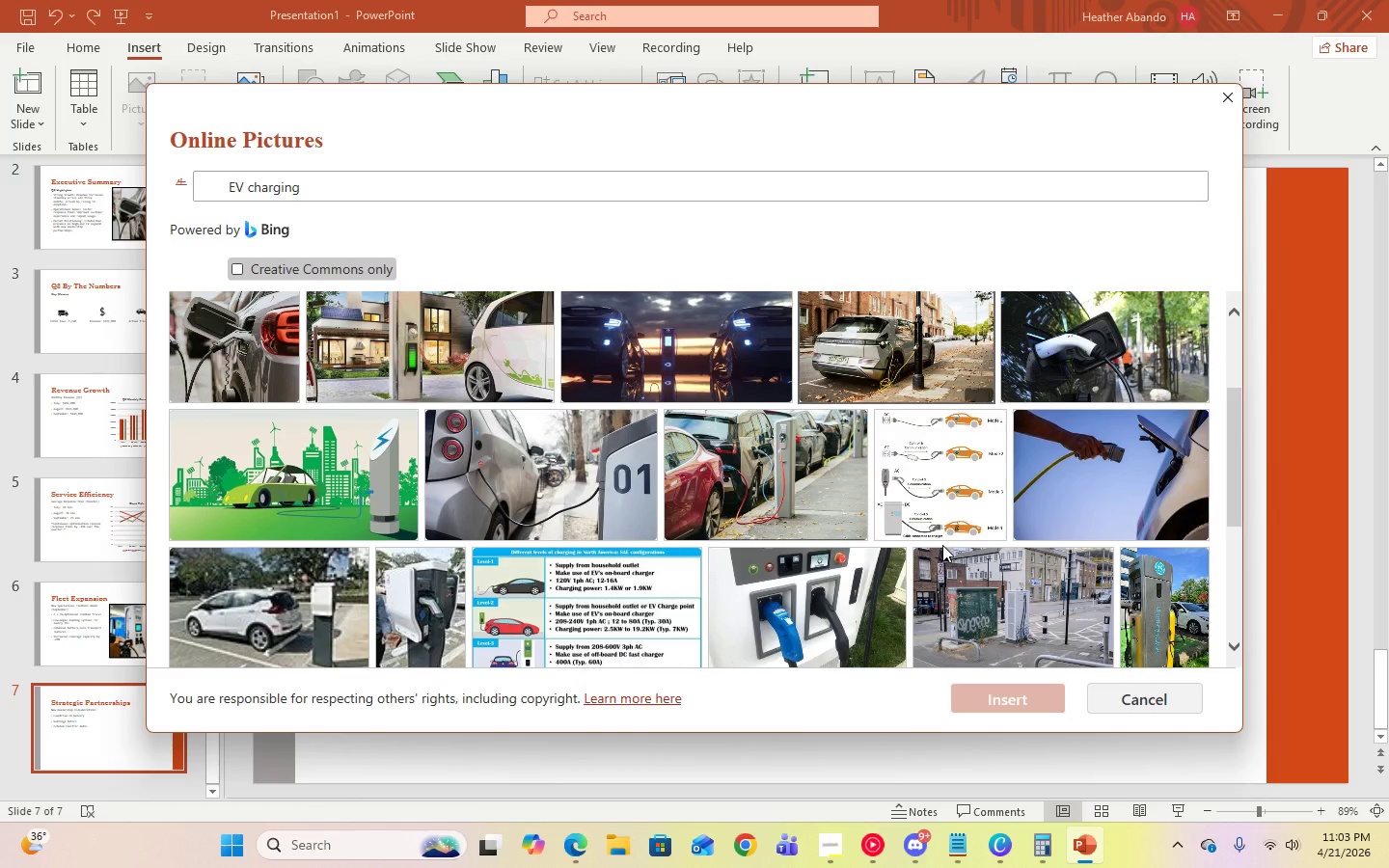 
scroll: coordinate [942, 545], scroll_direction: up, amount: 1.0
 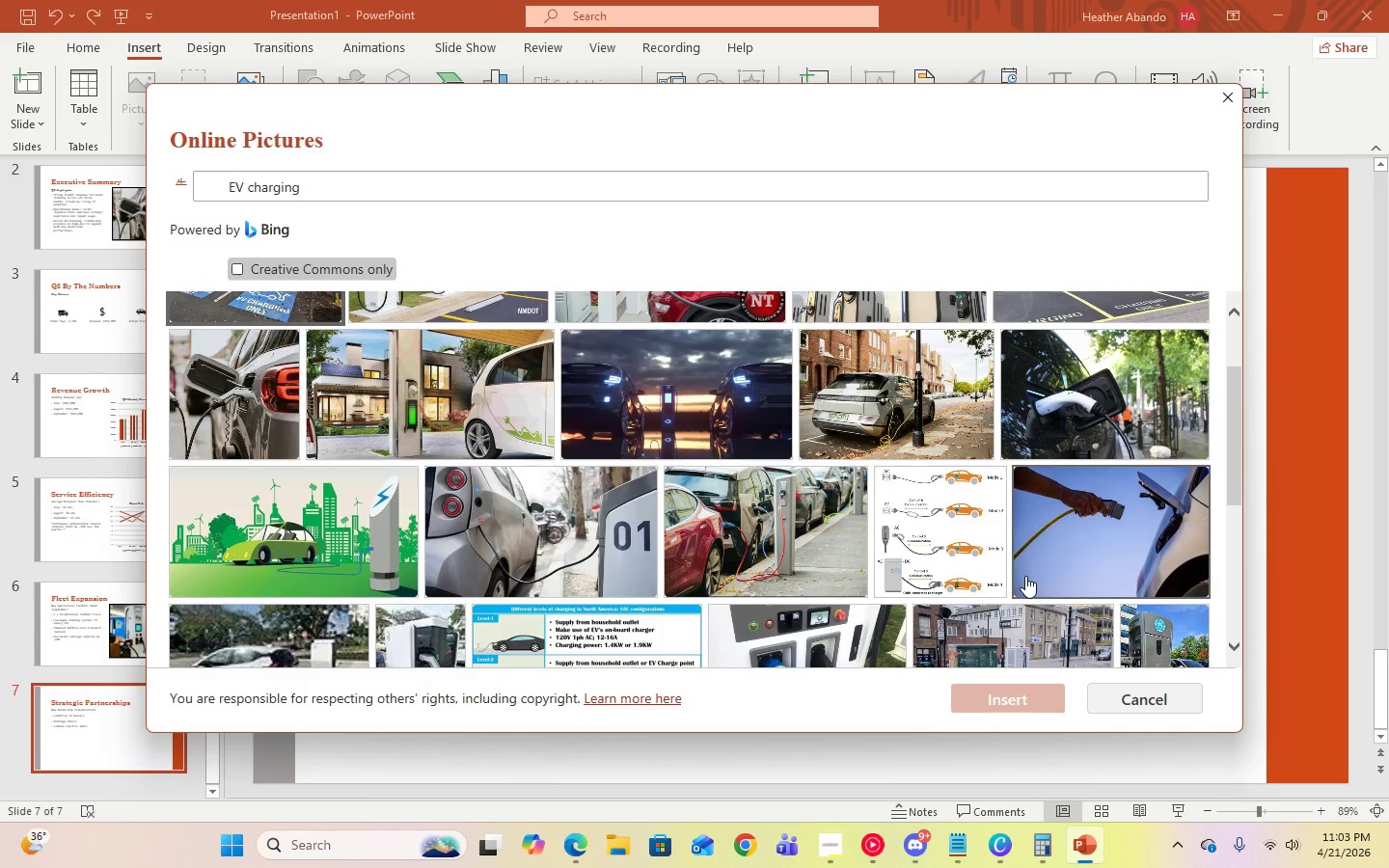 
scroll: coordinate [1025, 576], scroll_direction: down, amount: 7.0
 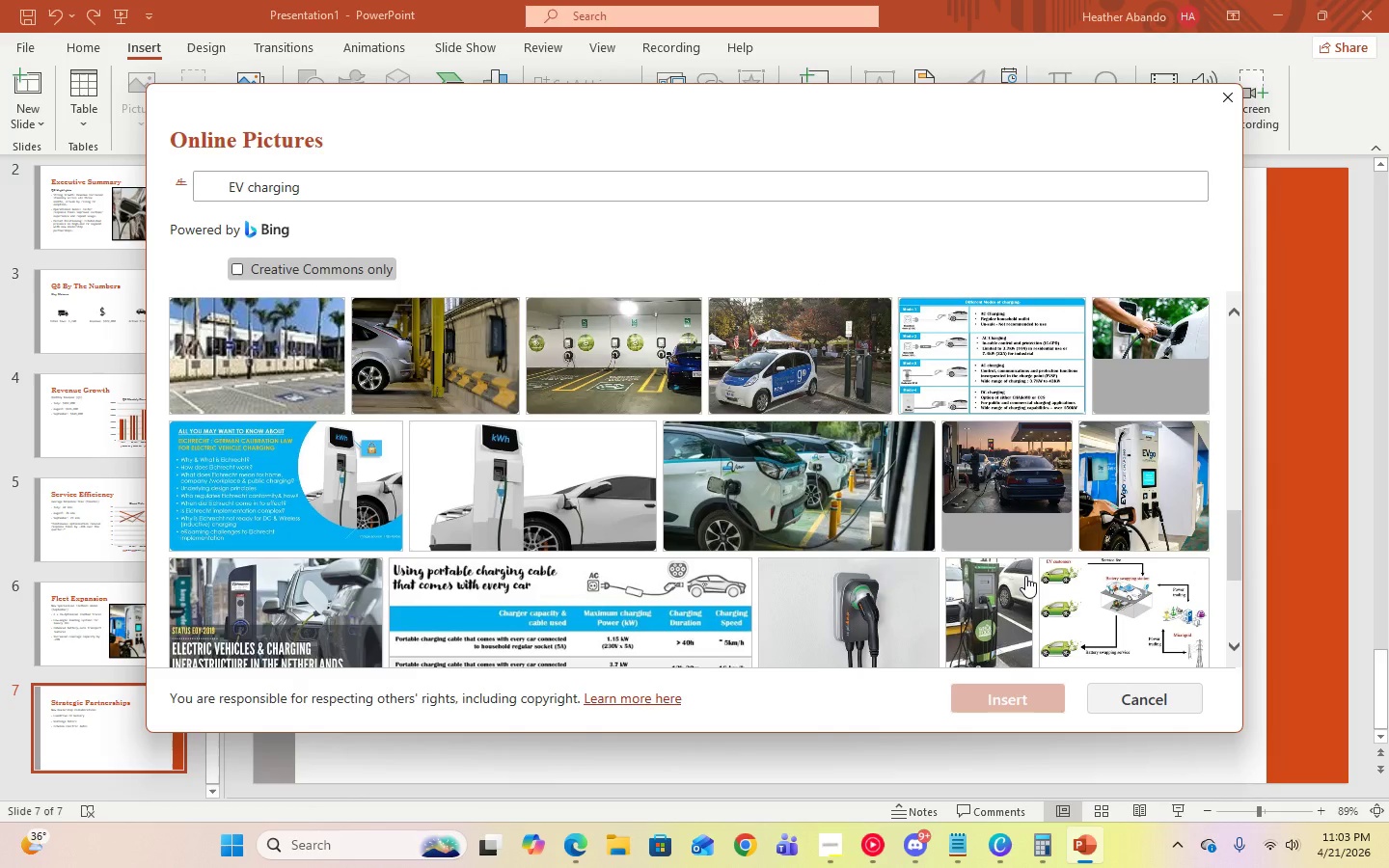 
scroll: coordinate [1025, 576], scroll_direction: up, amount: 1.0
 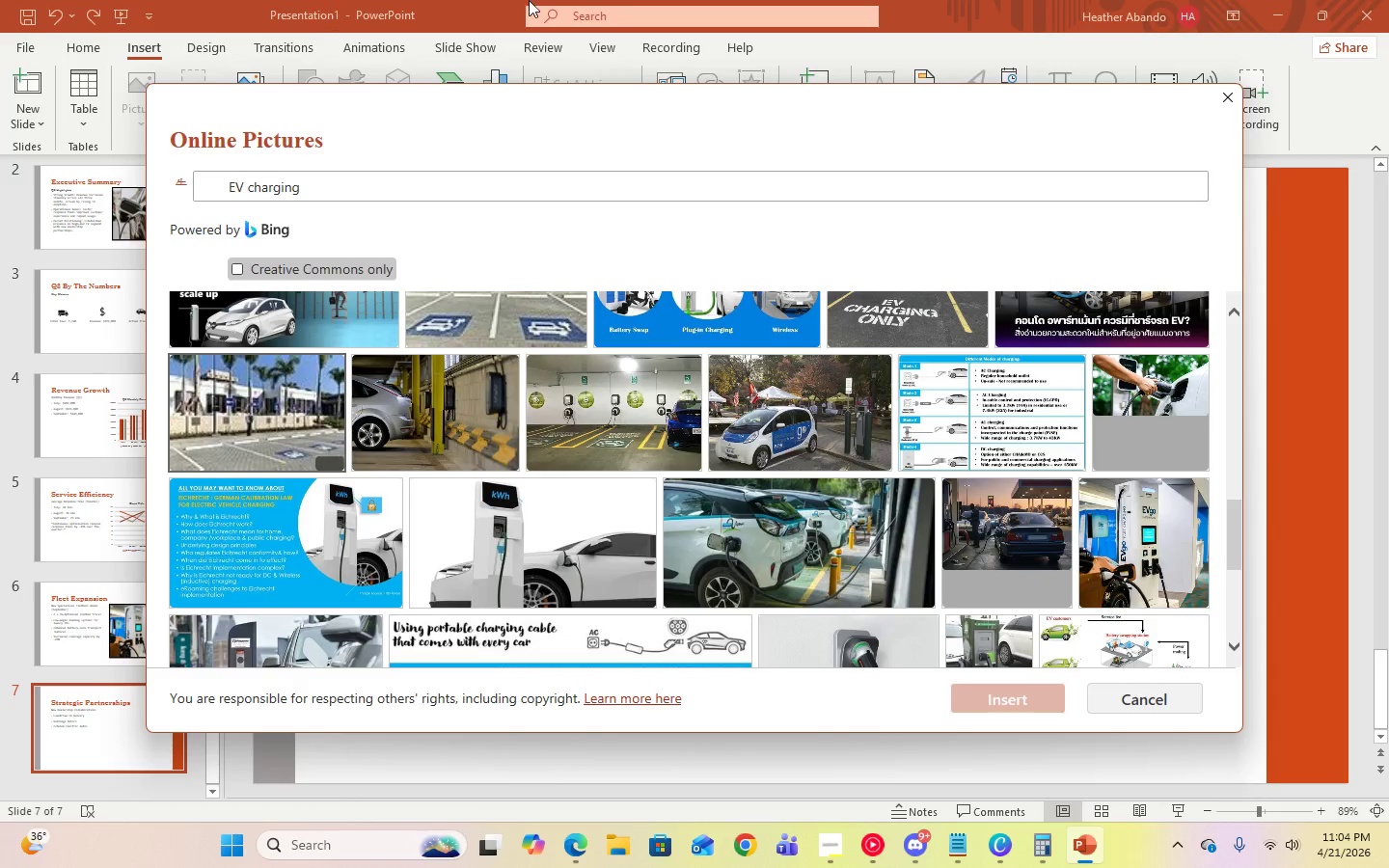 
left_click([872, 859])
 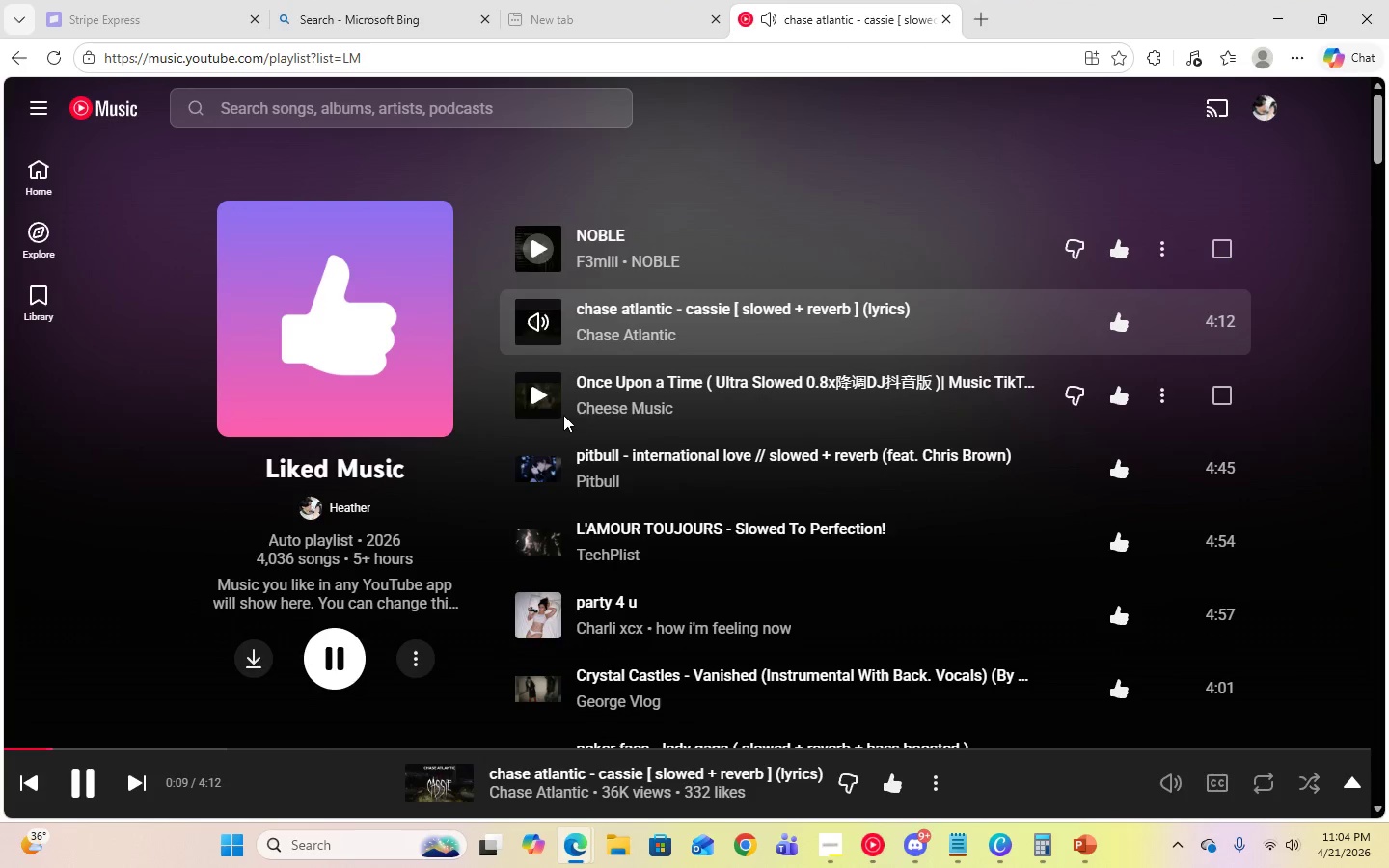 
left_click([538, 254])
 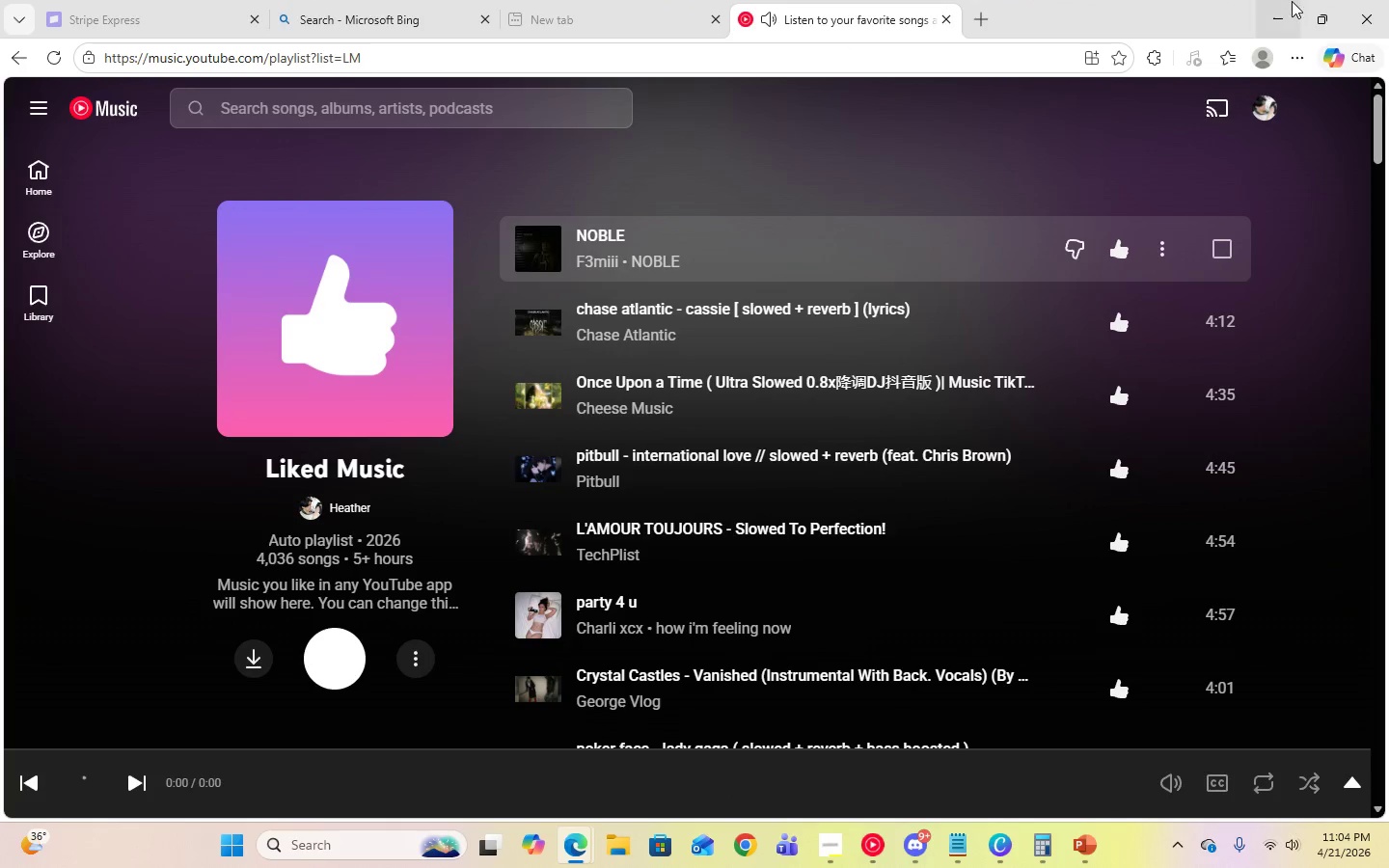 
left_click([1292, 0])
 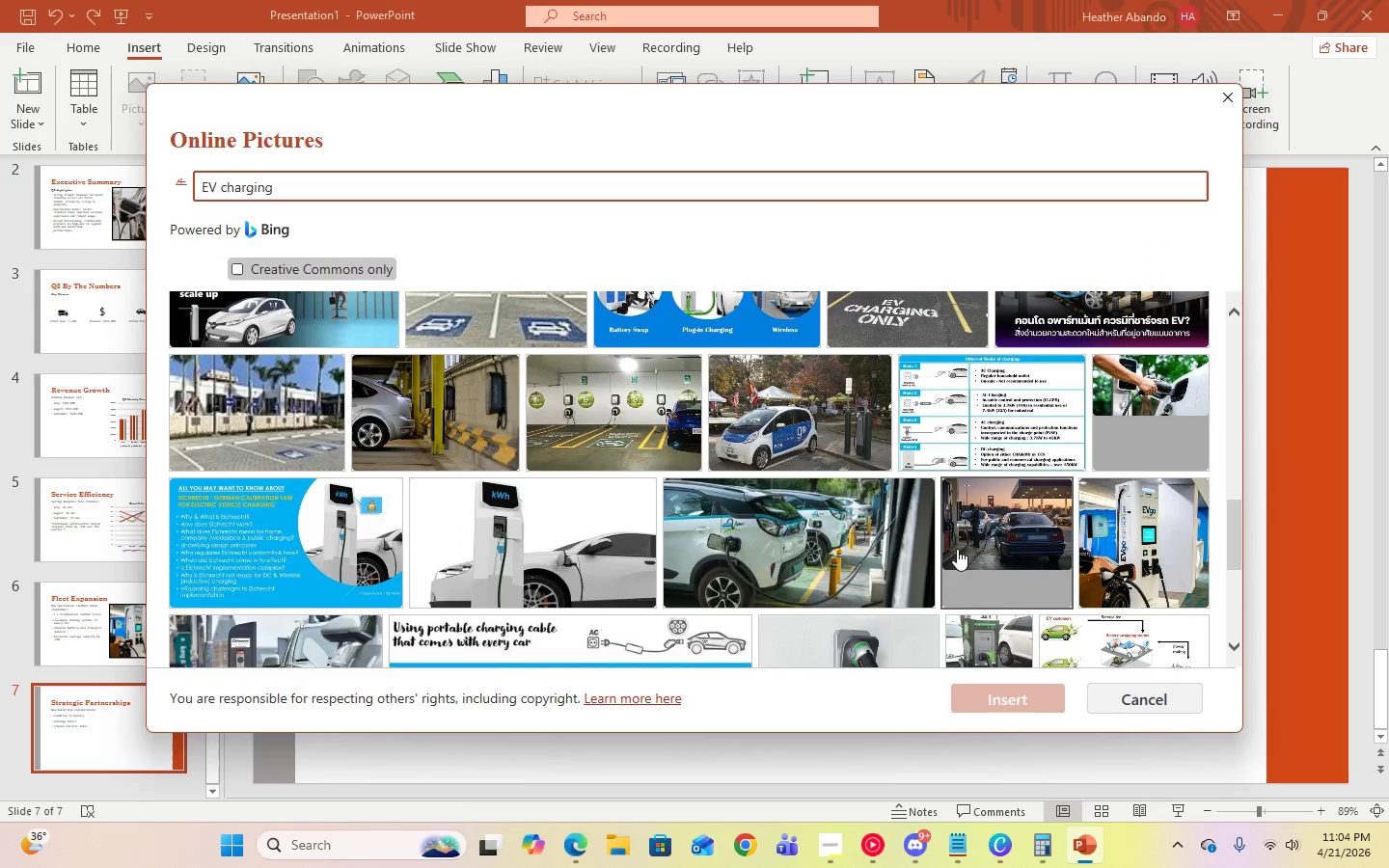 
scroll: coordinate [960, 547], scroll_direction: down, amount: 7.0
 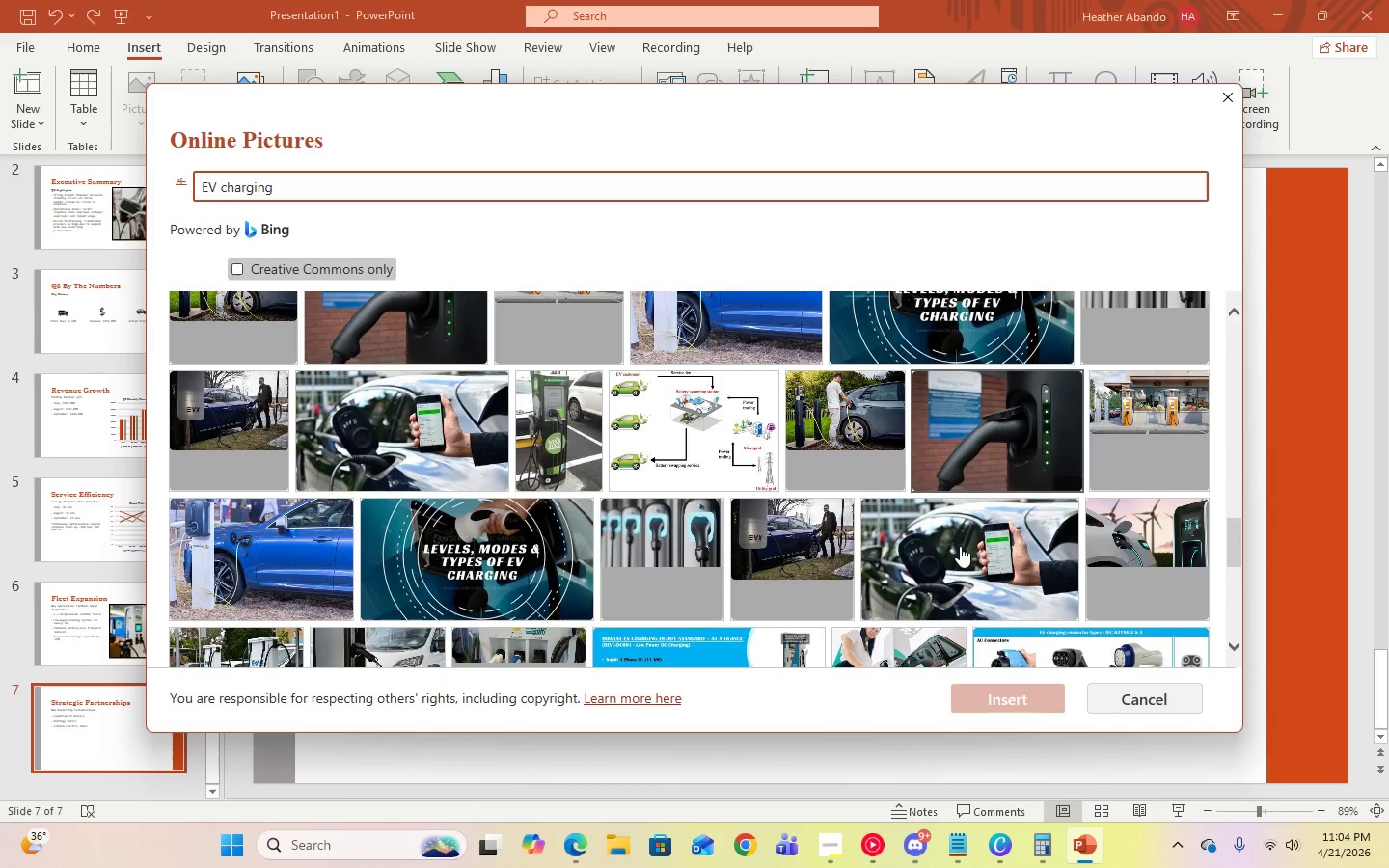 
left_click([395, 463])
 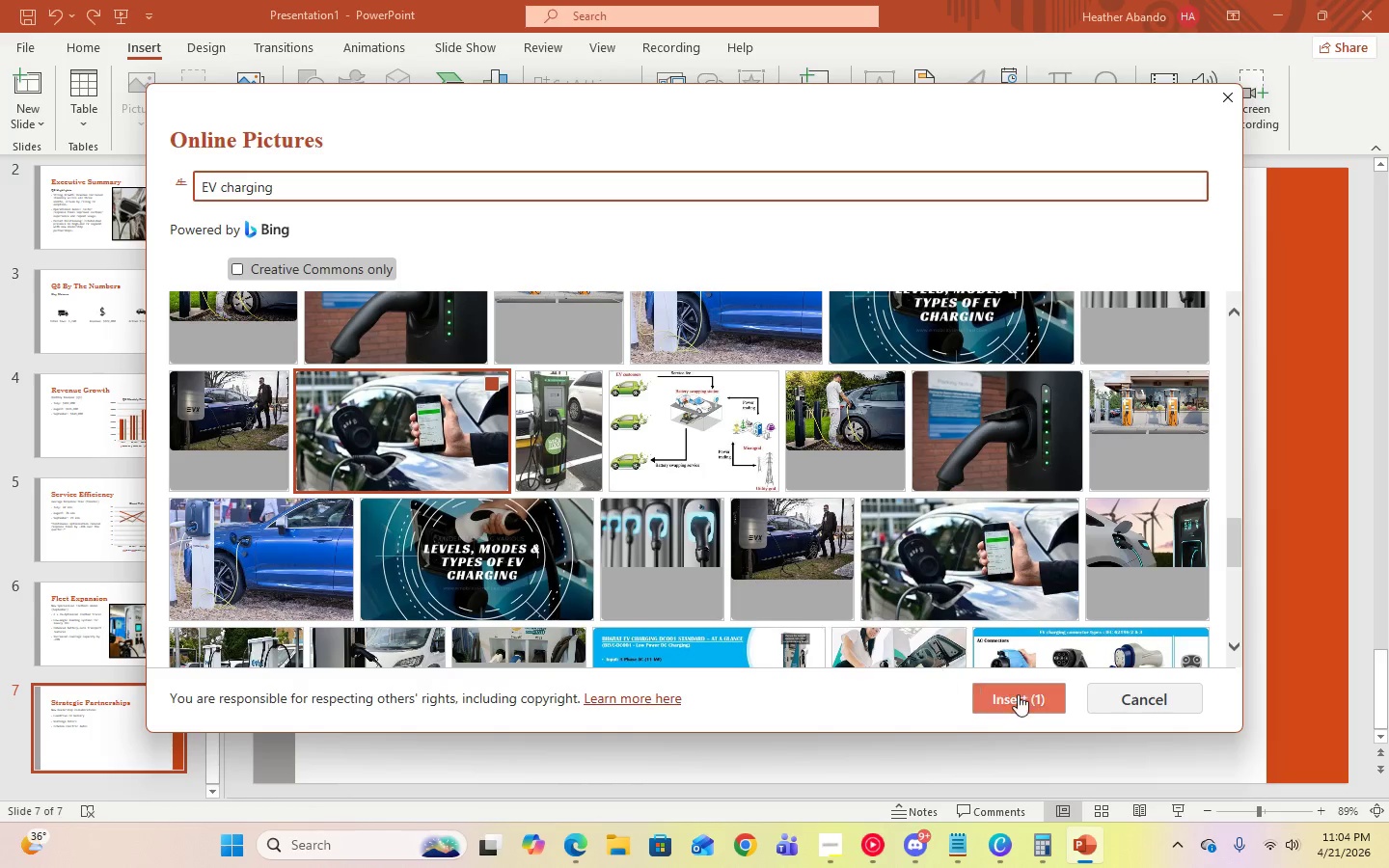 
left_click([1032, 696])
 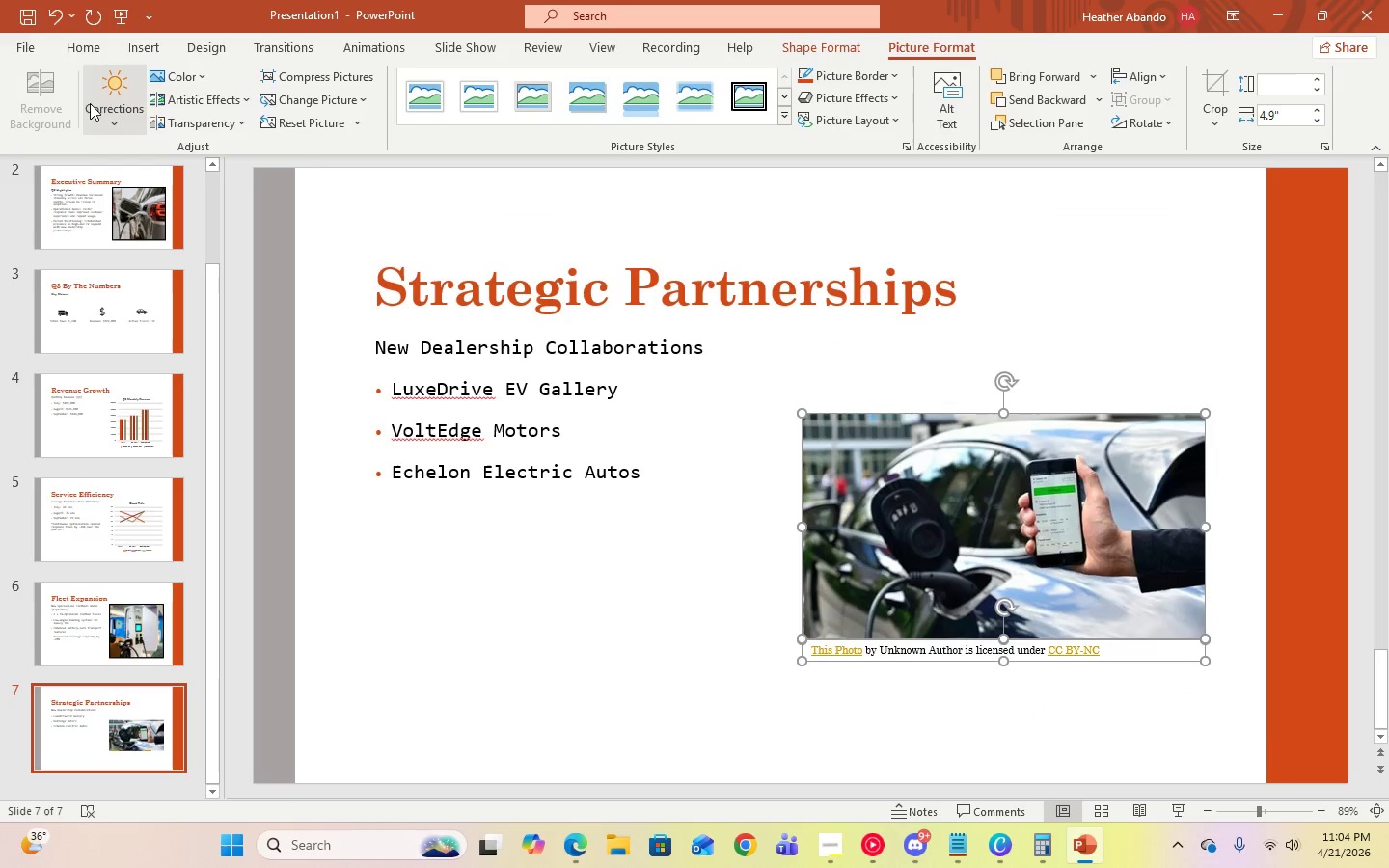 
left_click([43, 19])
 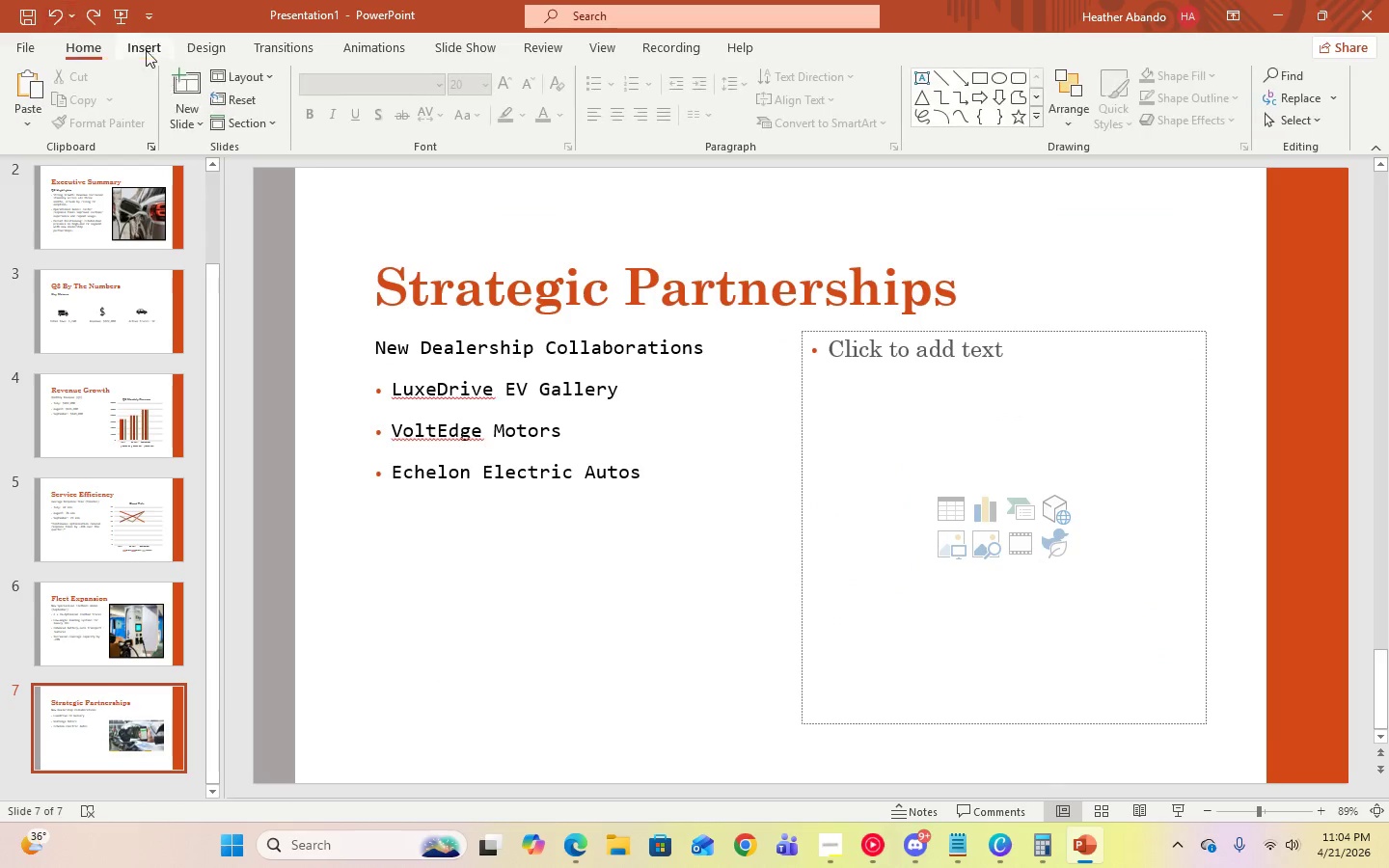 
left_click([149, 56])
 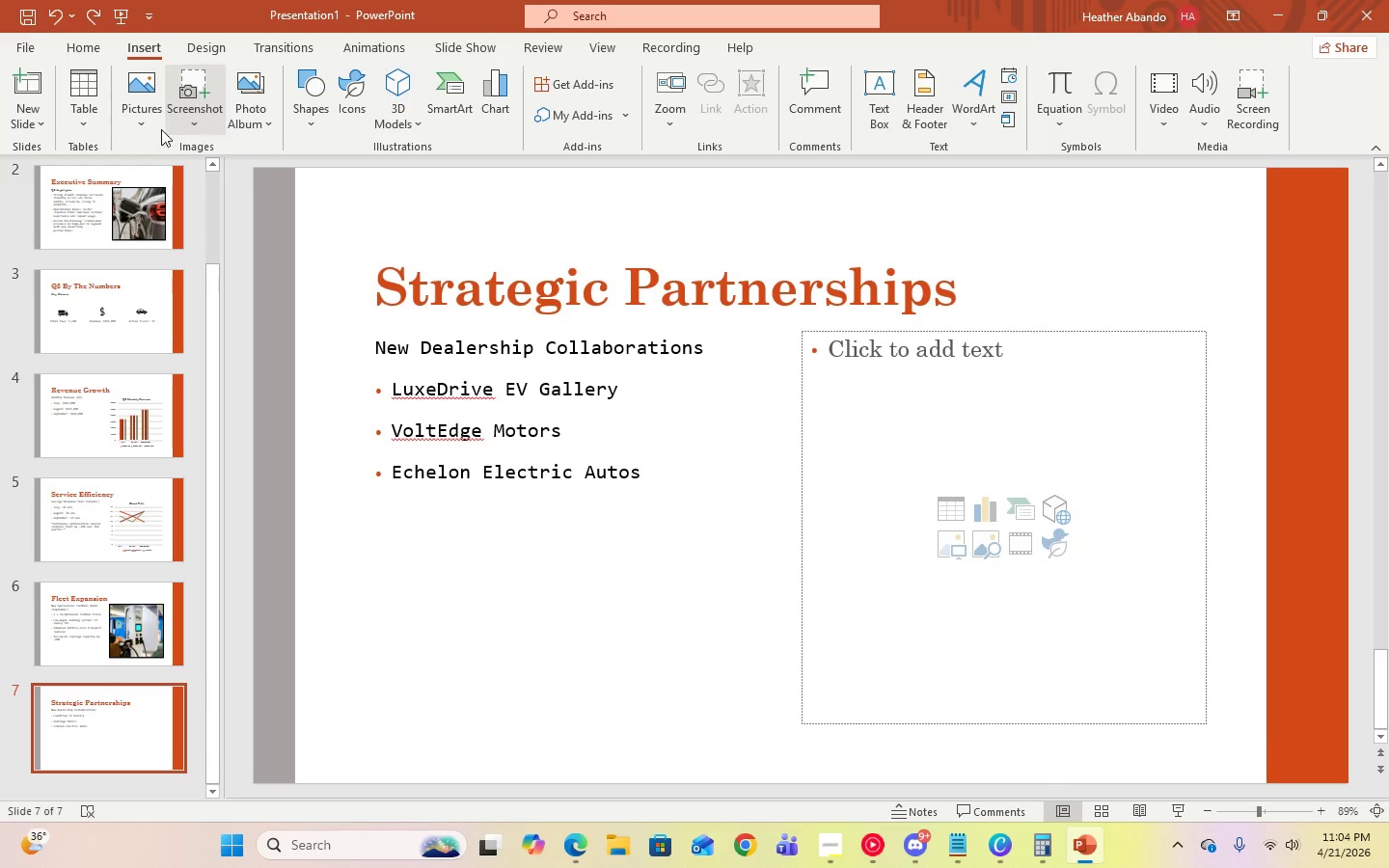 
left_click([155, 127])
 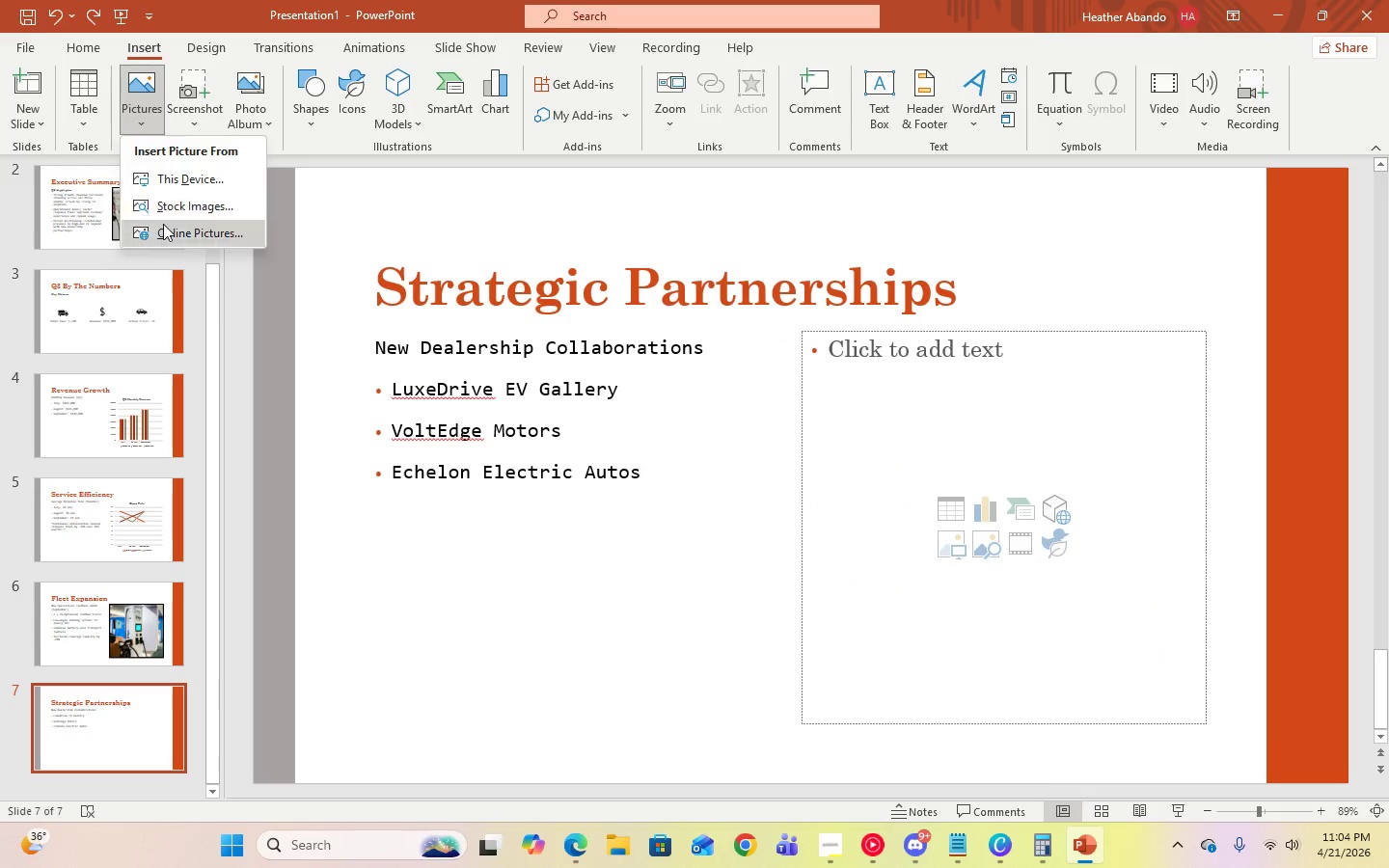 
left_click([163, 228])
 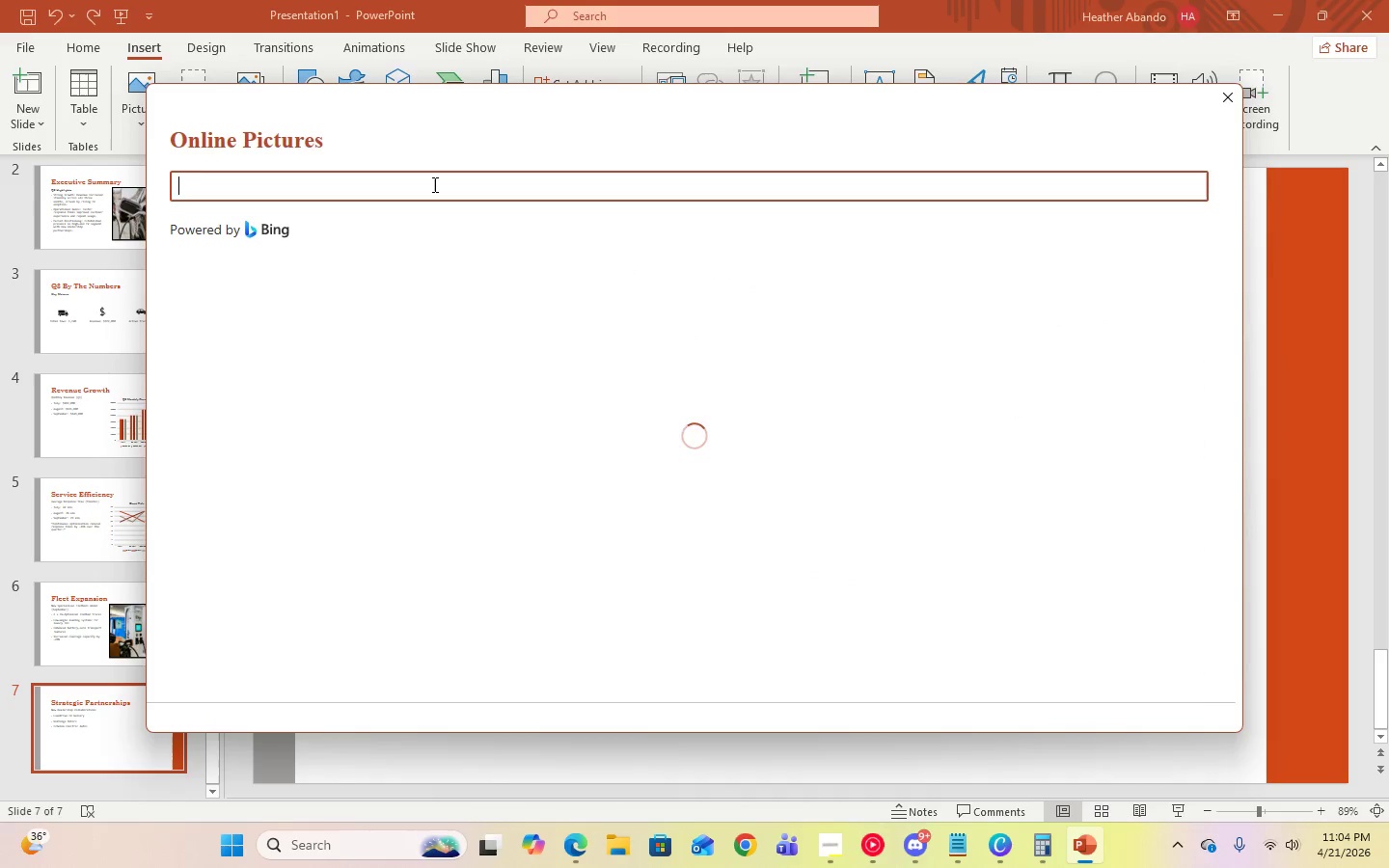 
left_click([433, 184])
 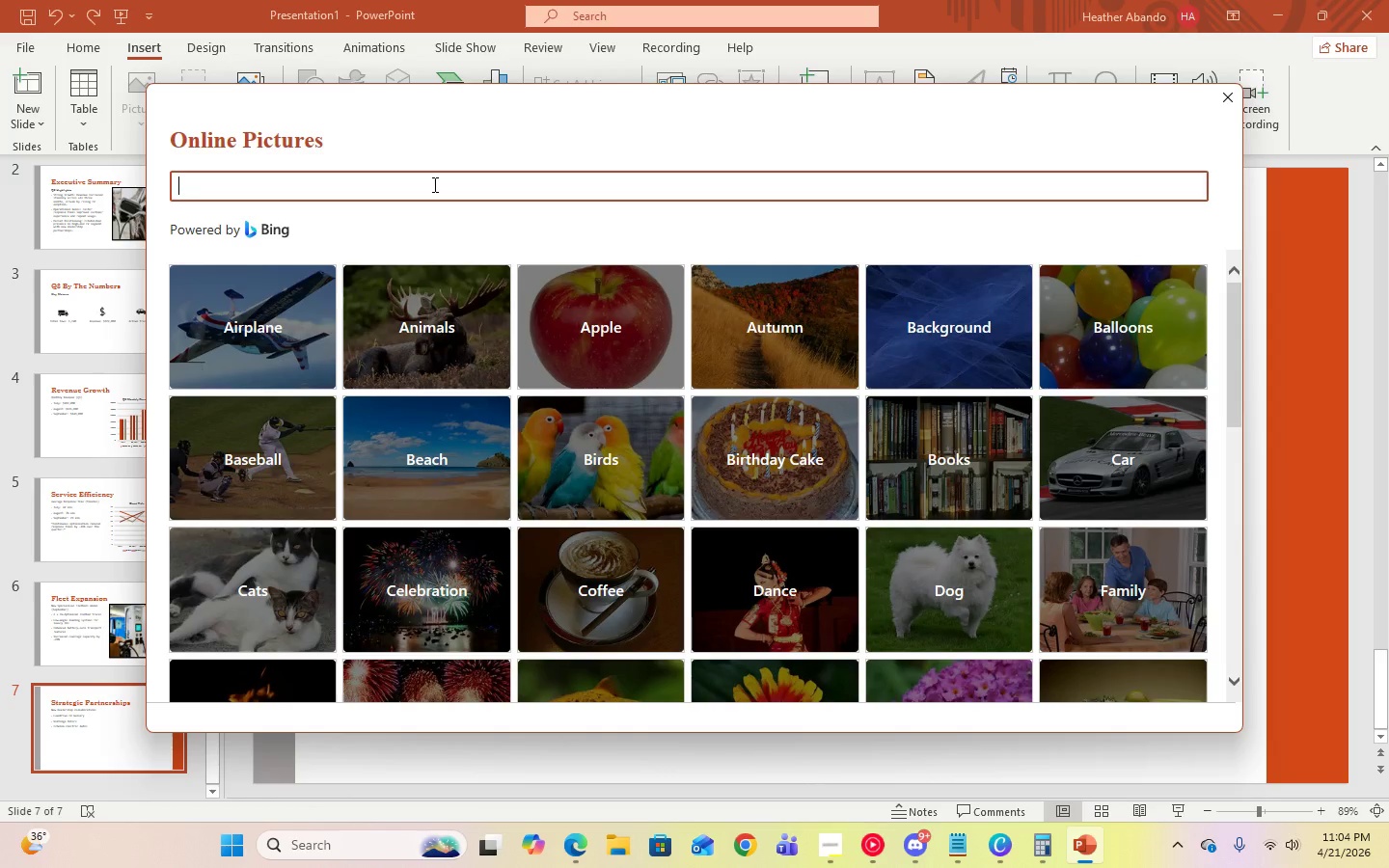 
type(EV charging)
 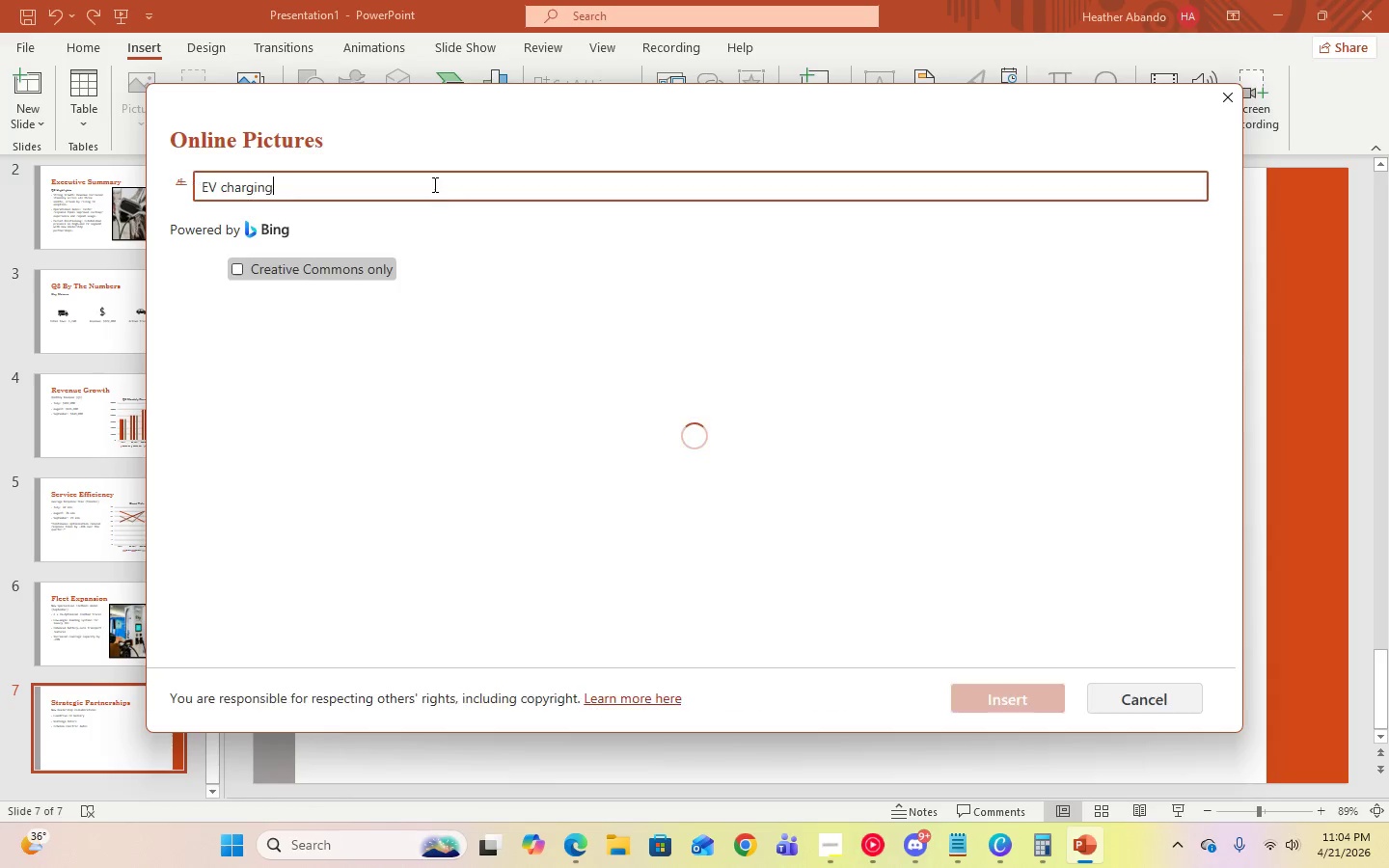 
key(Enter)
 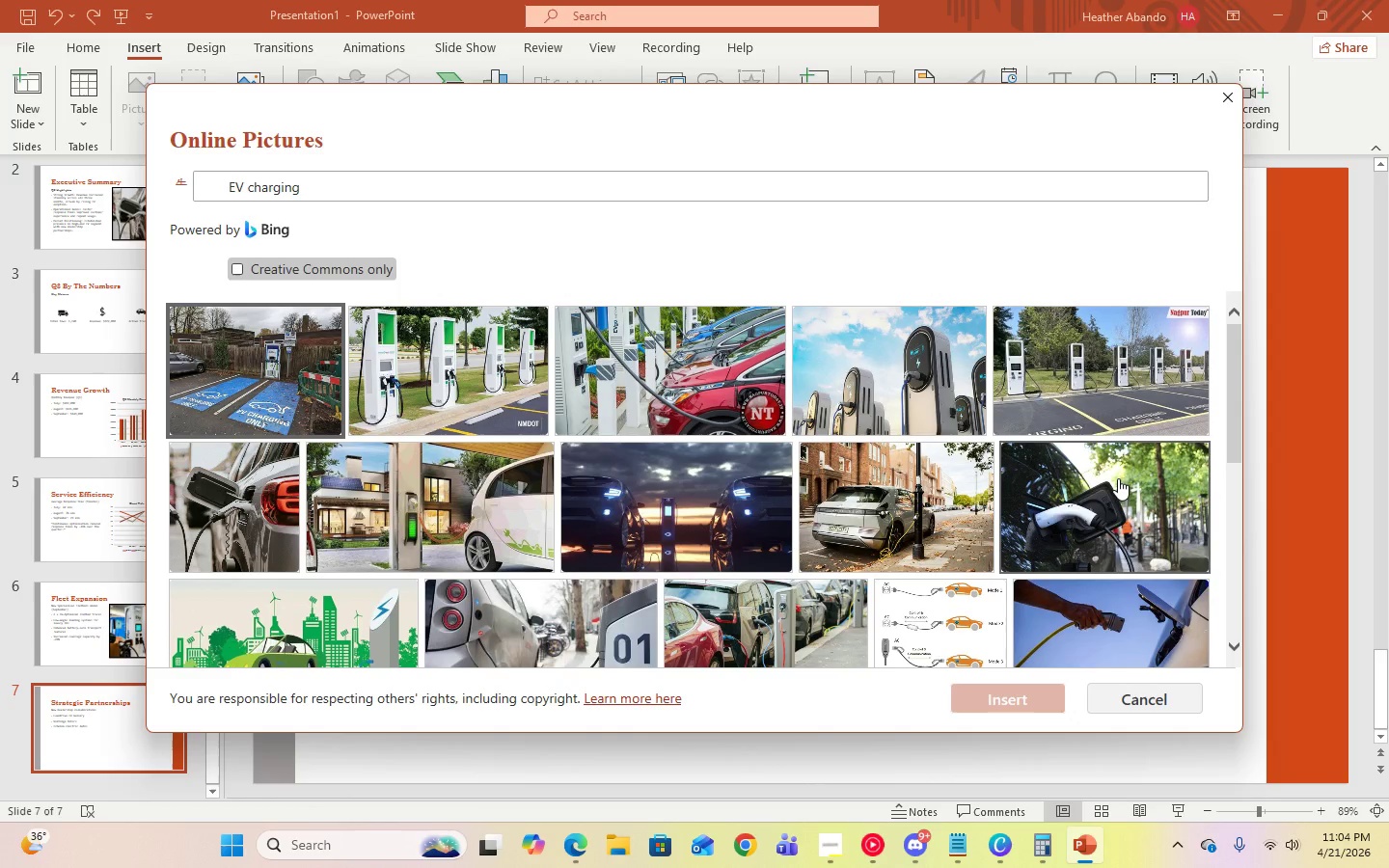 
wait(12.97)
 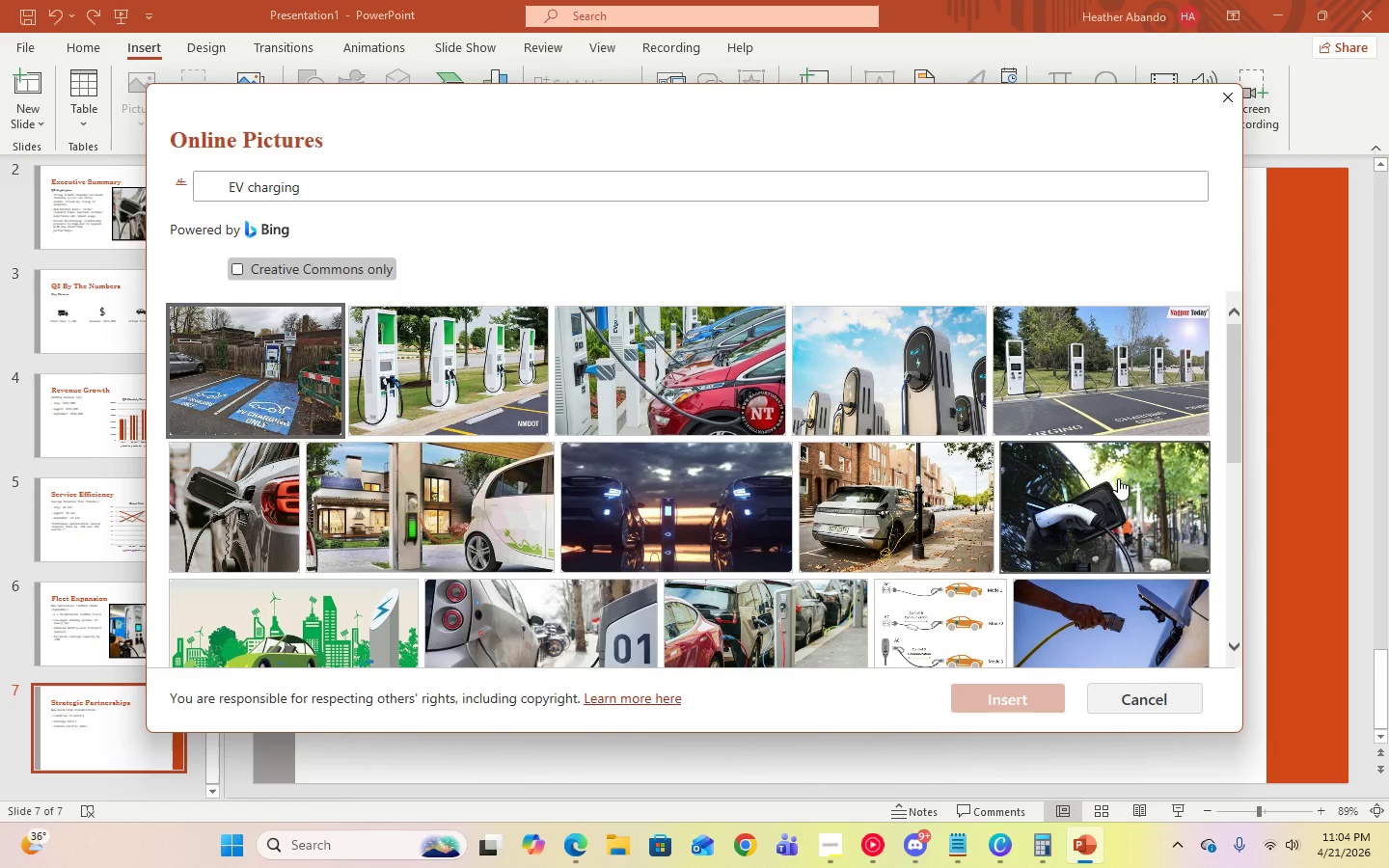 
scroll: coordinate [1171, 564], scroll_direction: down, amount: 12.0
 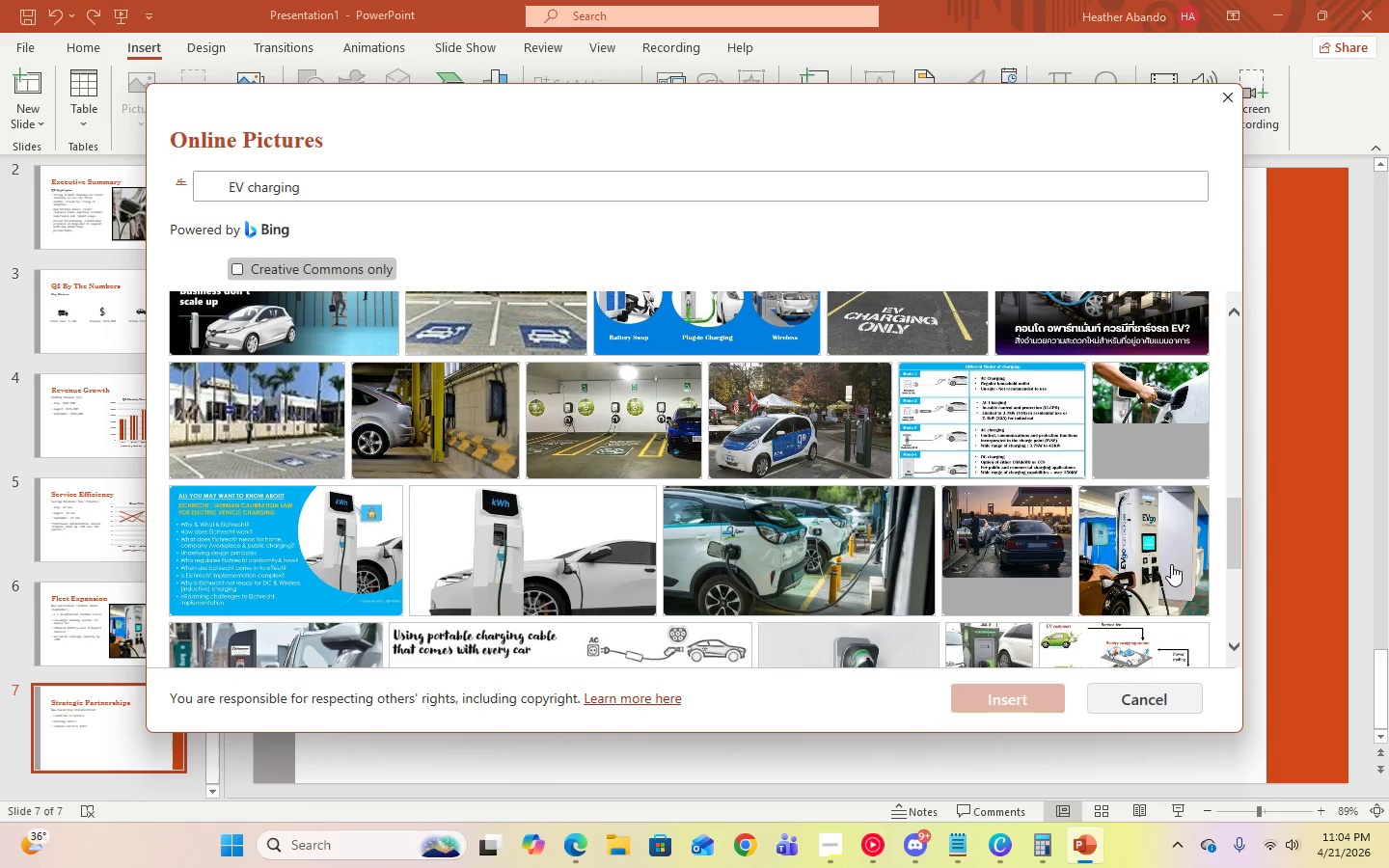 
scroll: coordinate [1165, 539], scroll_direction: down, amount: 12.0
 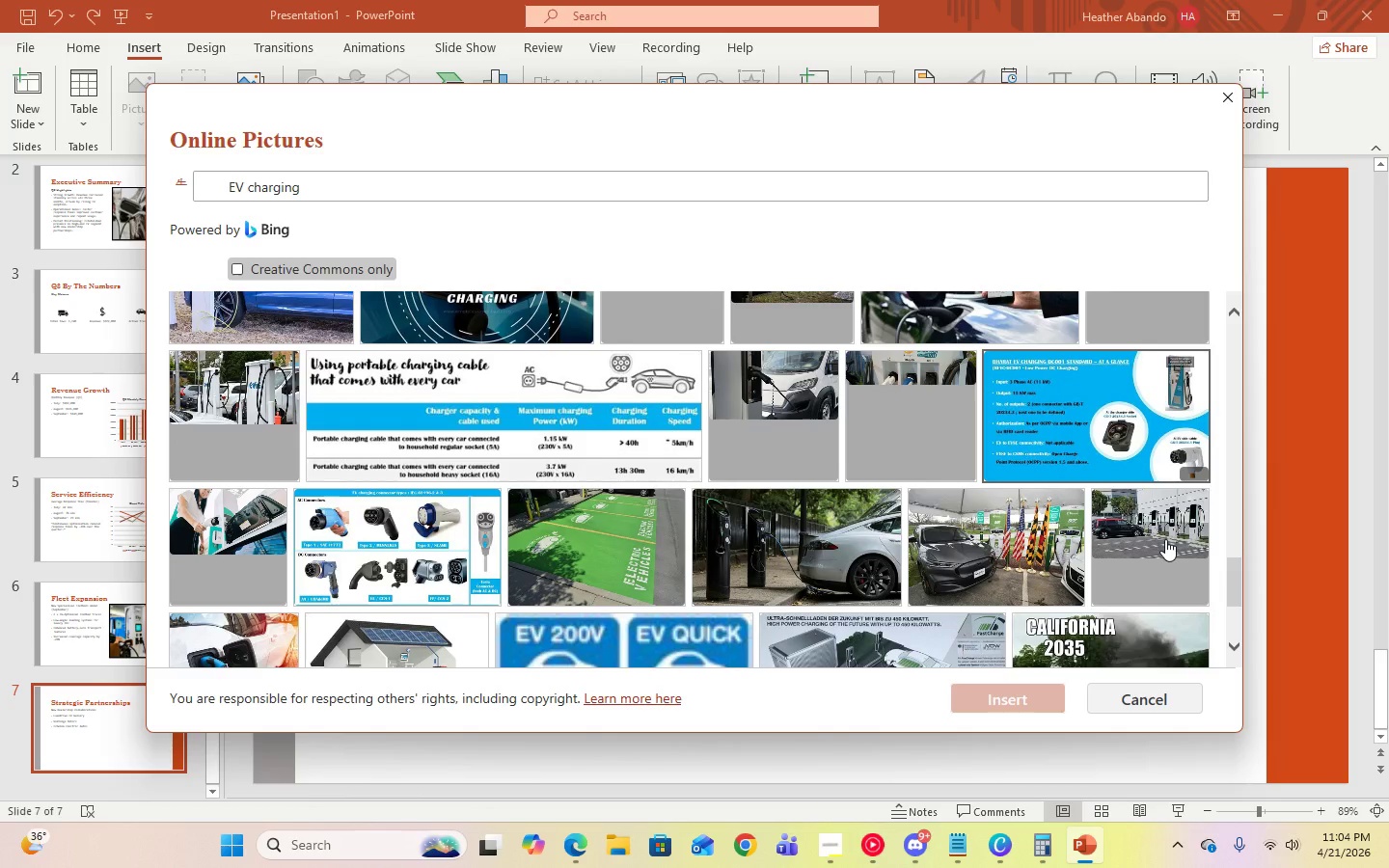 
scroll: coordinate [1165, 539], scroll_direction: down, amount: 2.0
 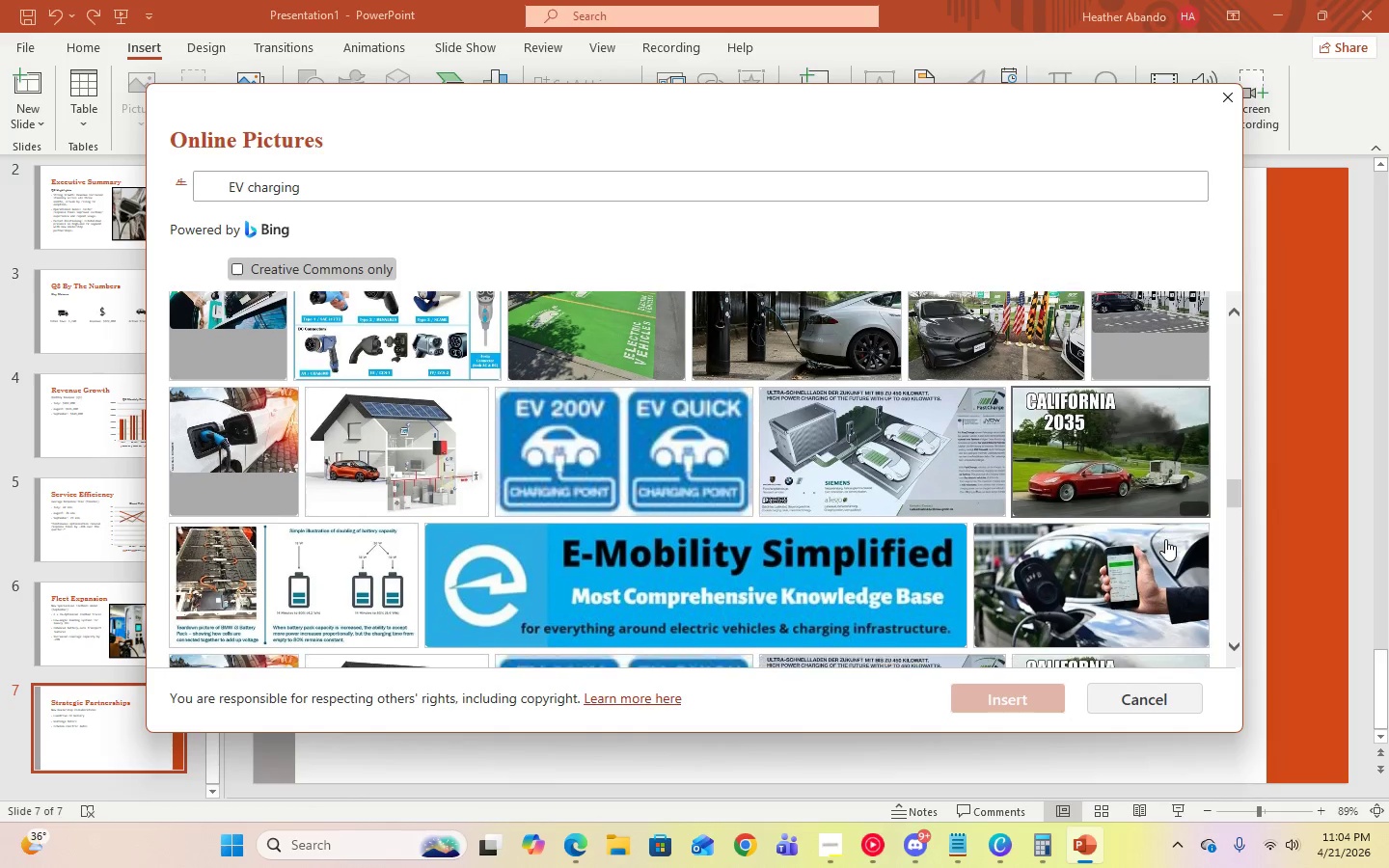 
scroll: coordinate [1165, 539], scroll_direction: up, amount: 6.0
 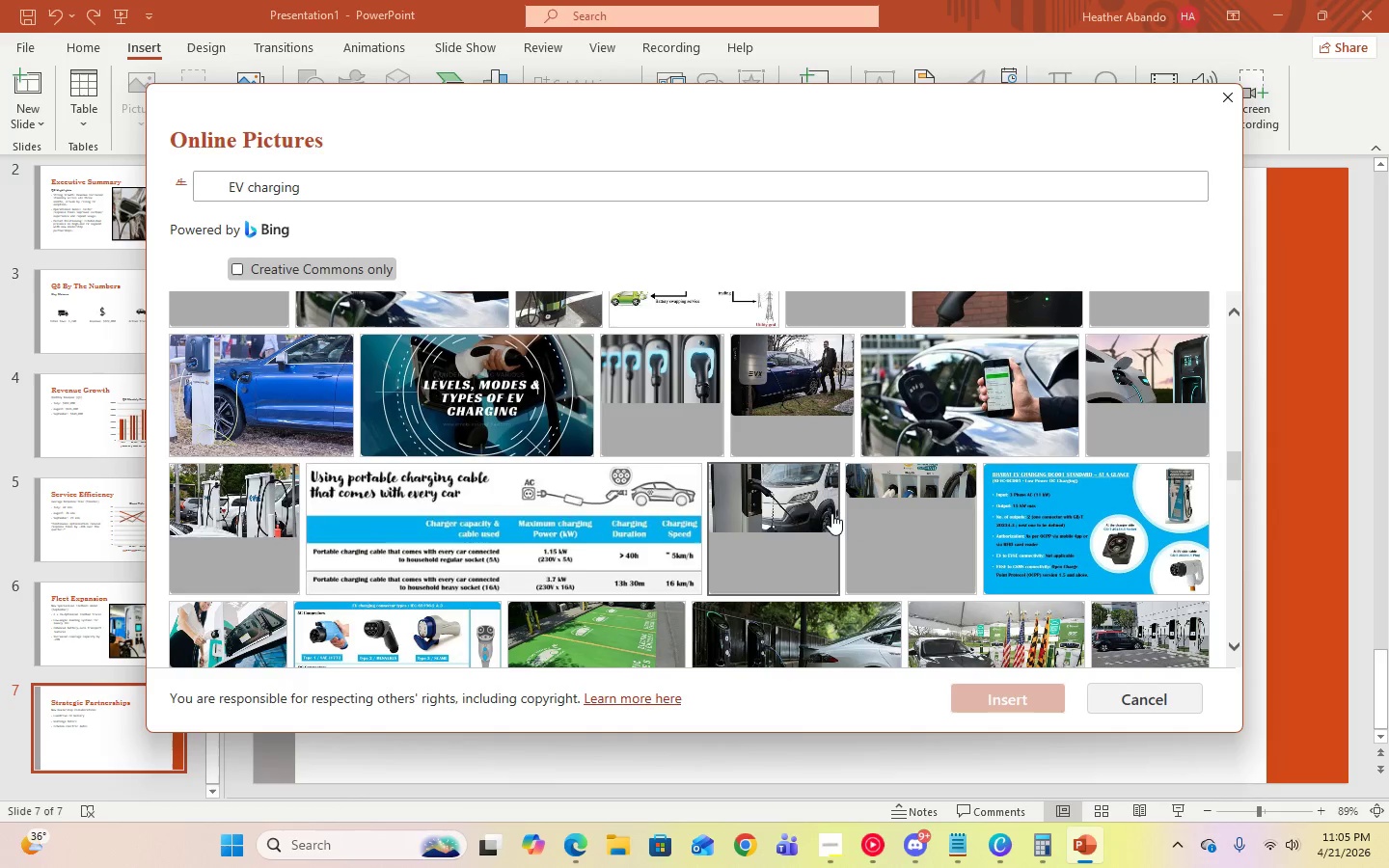 
left_click([765, 503])
 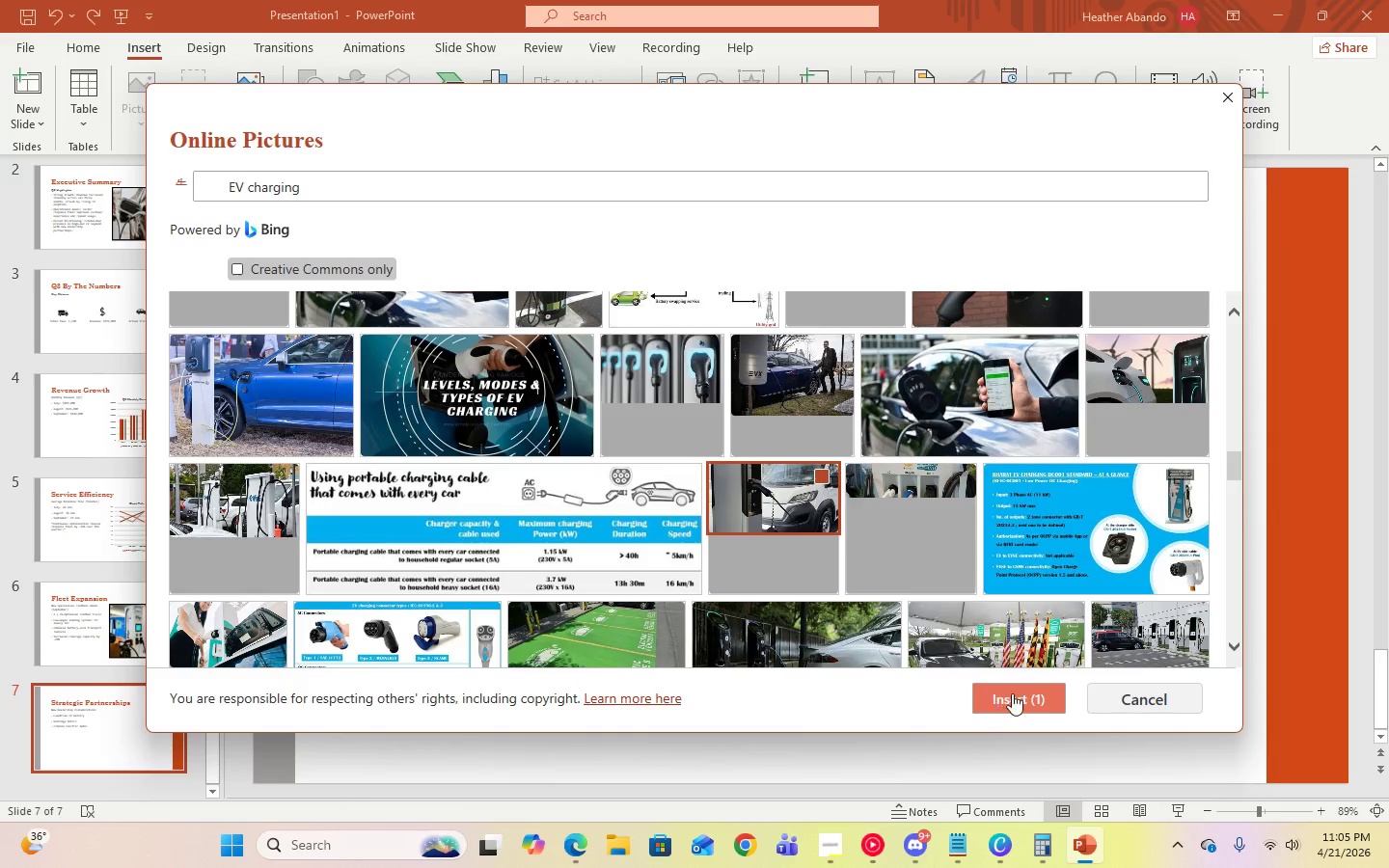 
left_click([1018, 692])
 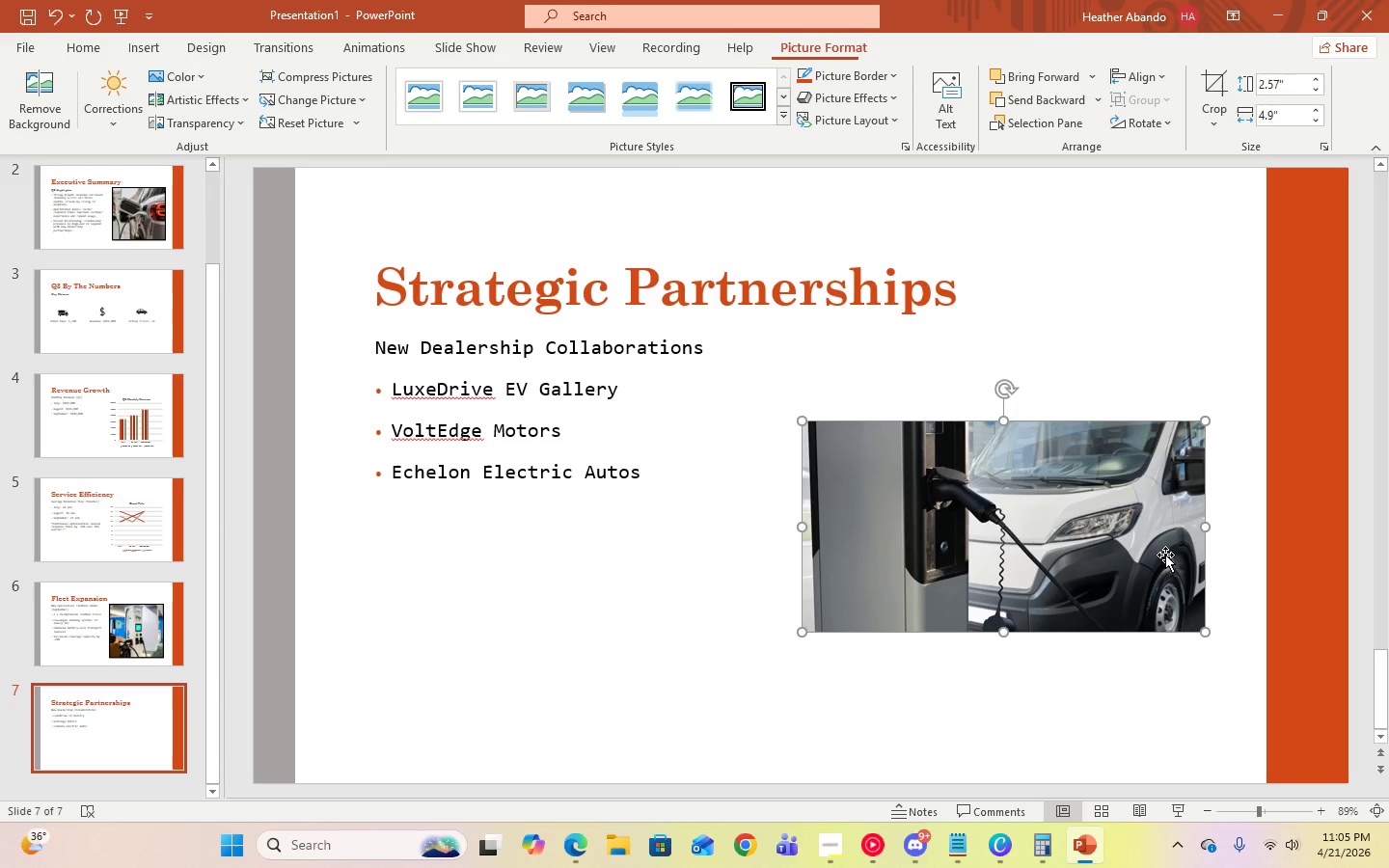 
left_click_drag(start_coordinate=[1064, 533], to_coordinate=[627, 621])
 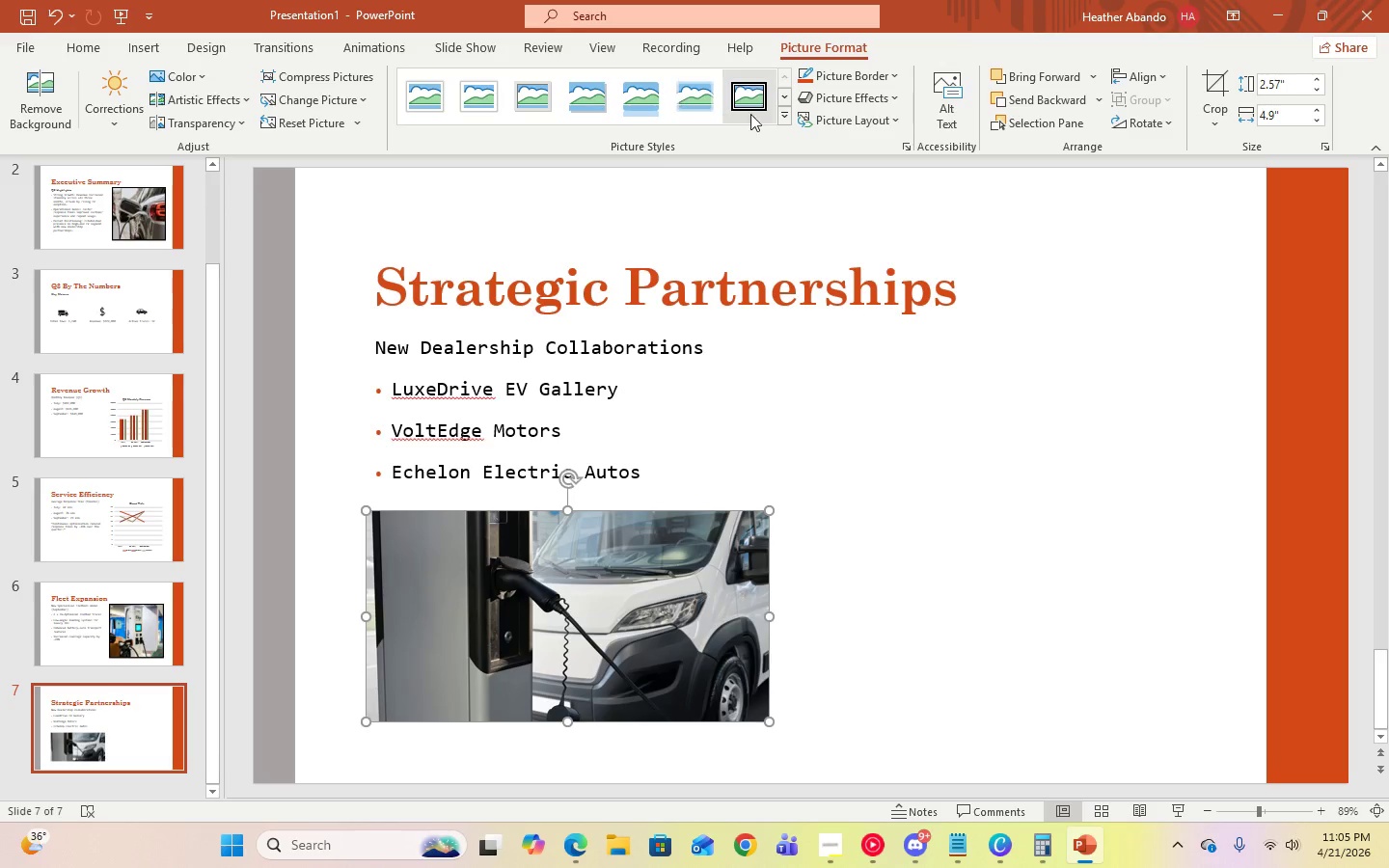 
left_click([790, 118])
 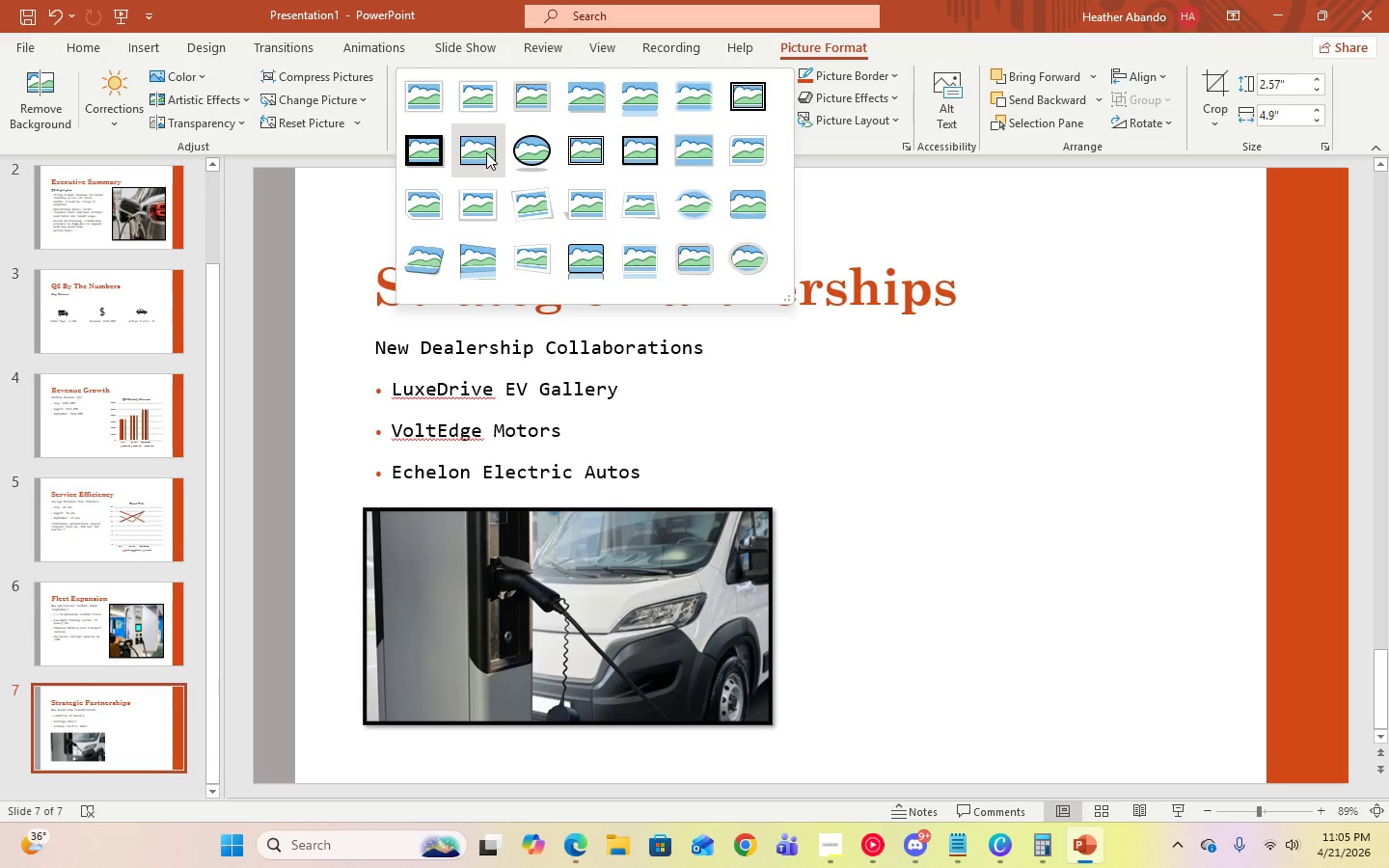 
left_click([486, 152])
 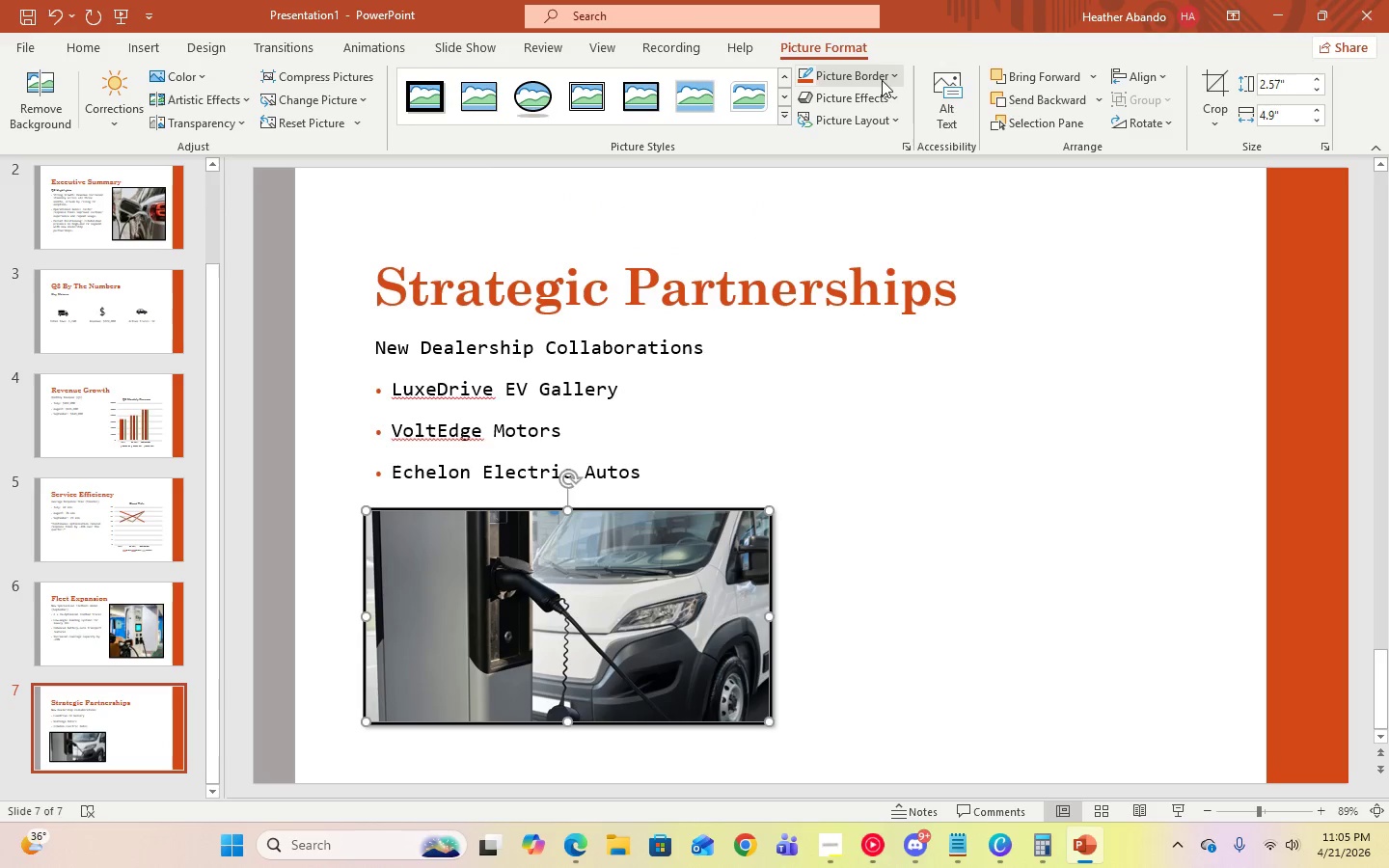 
left_click([885, 80])
 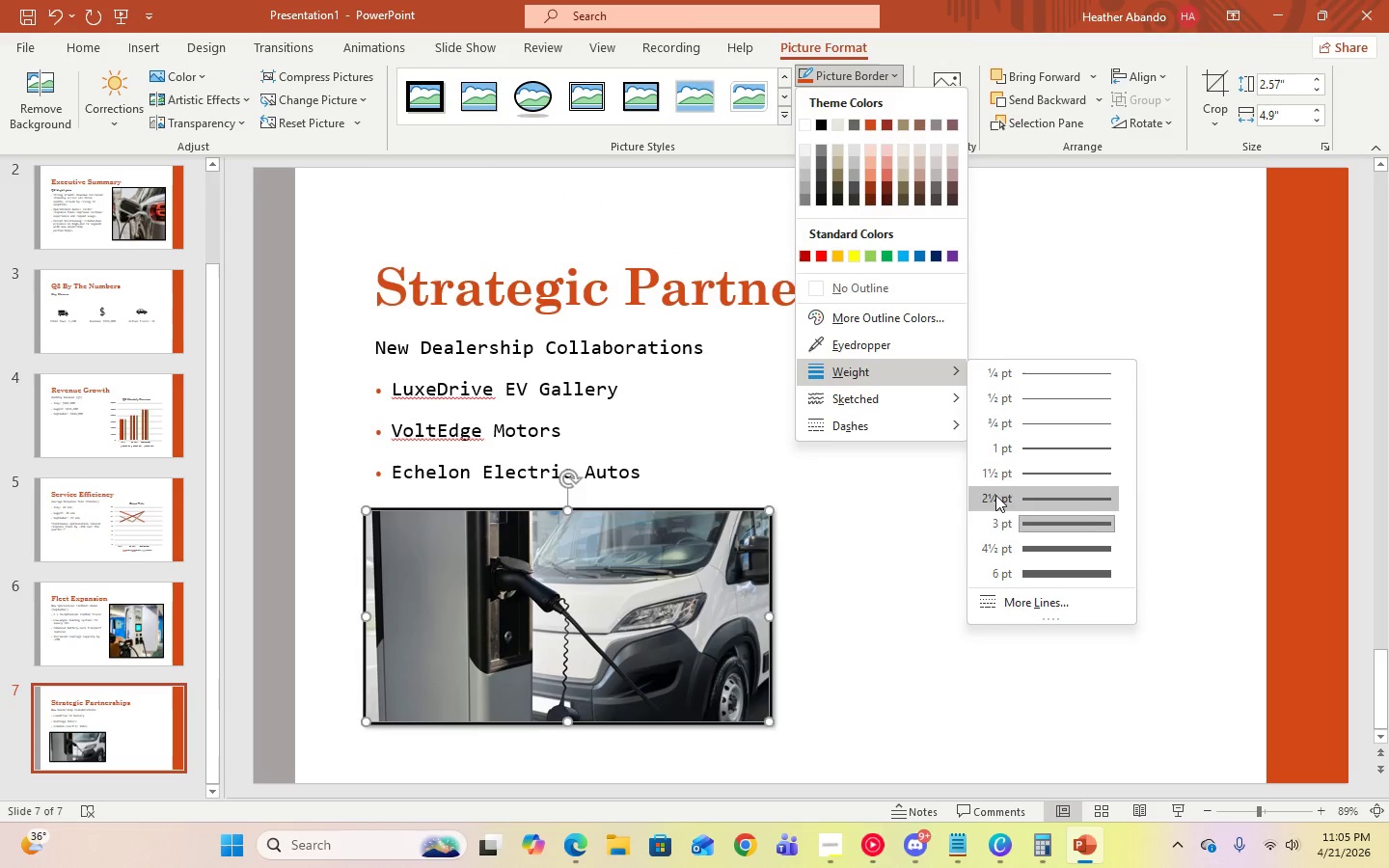 
left_click([1028, 541])
 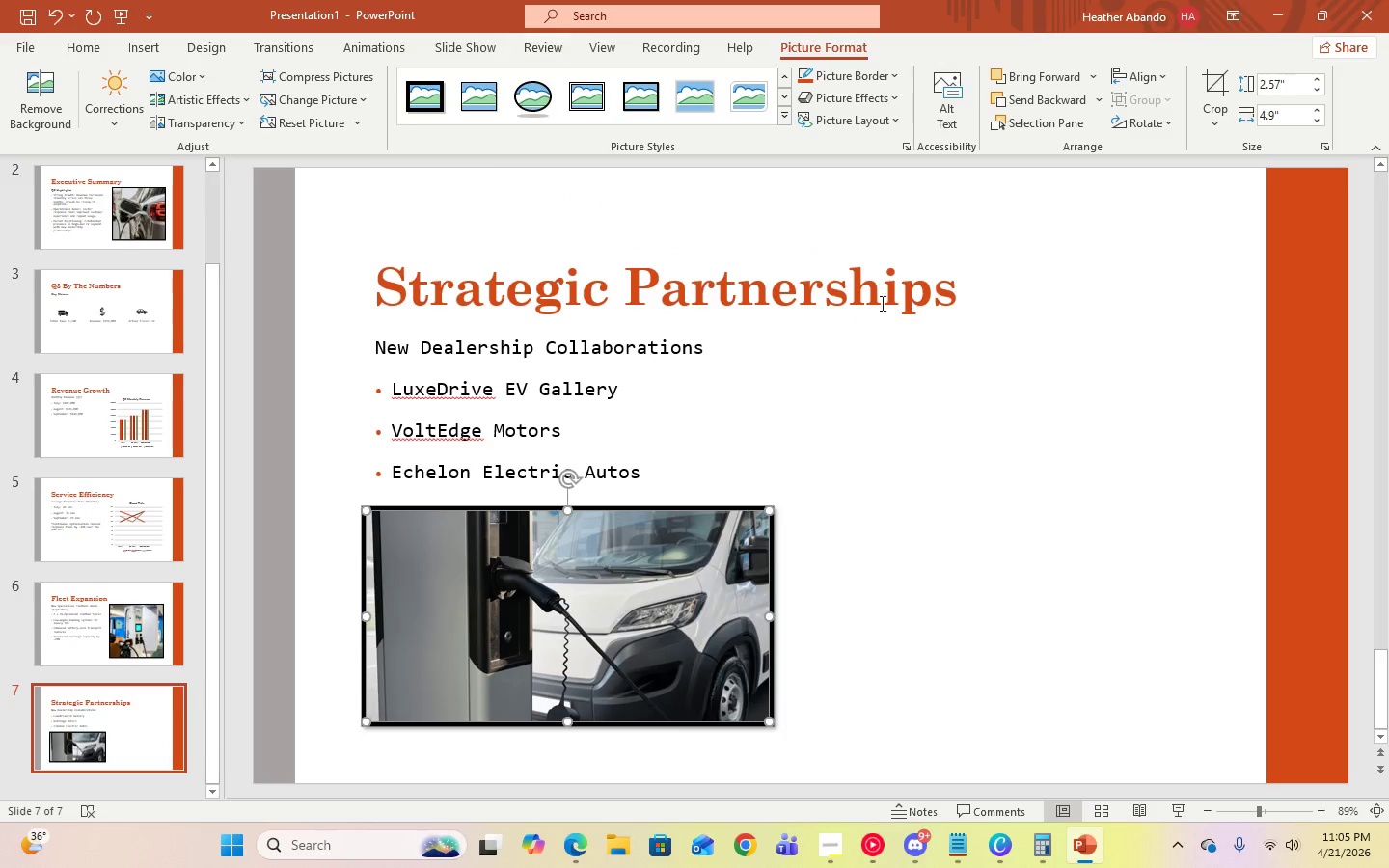 
left_click([1039, 459])
 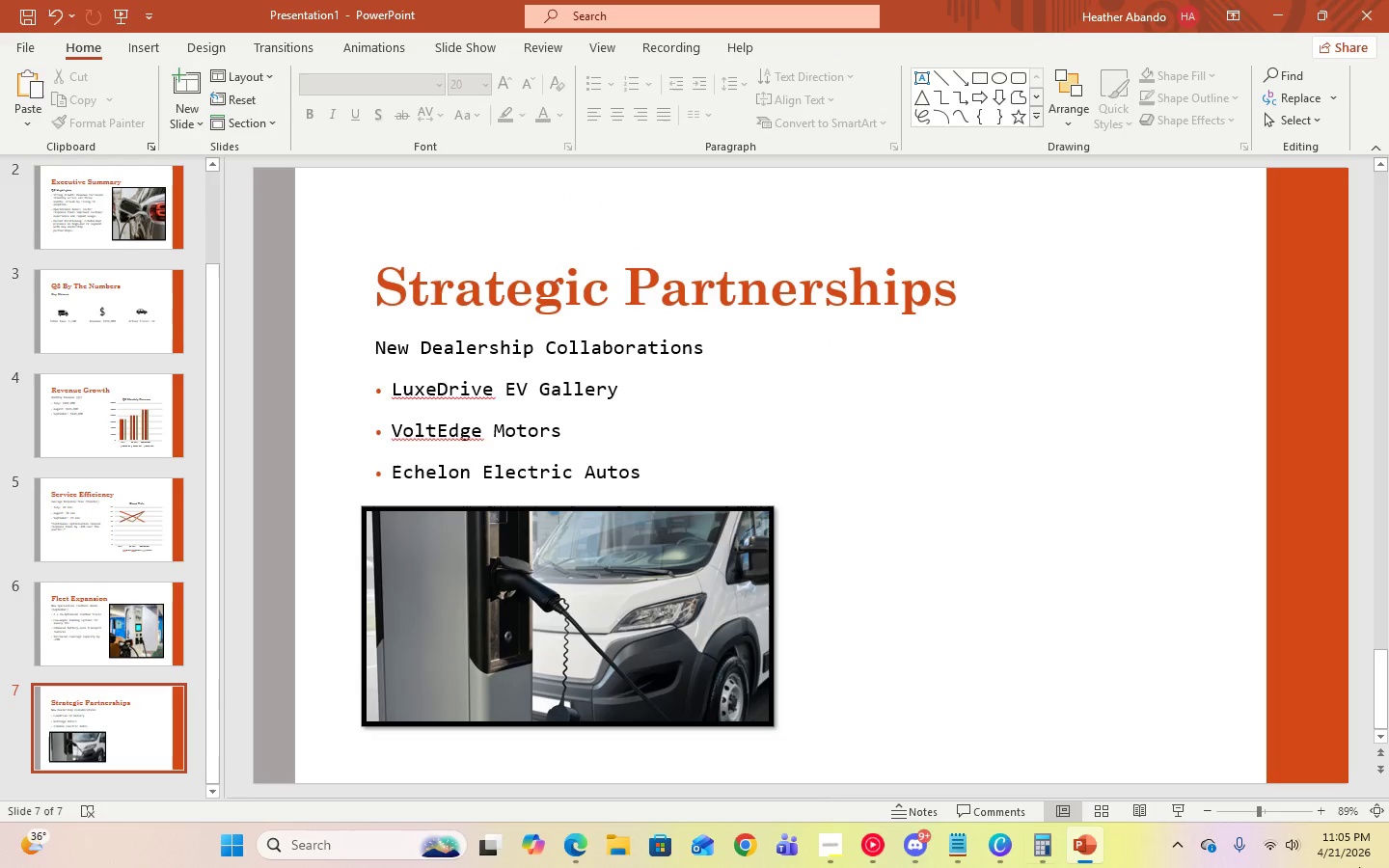 
left_click([141, 50])
 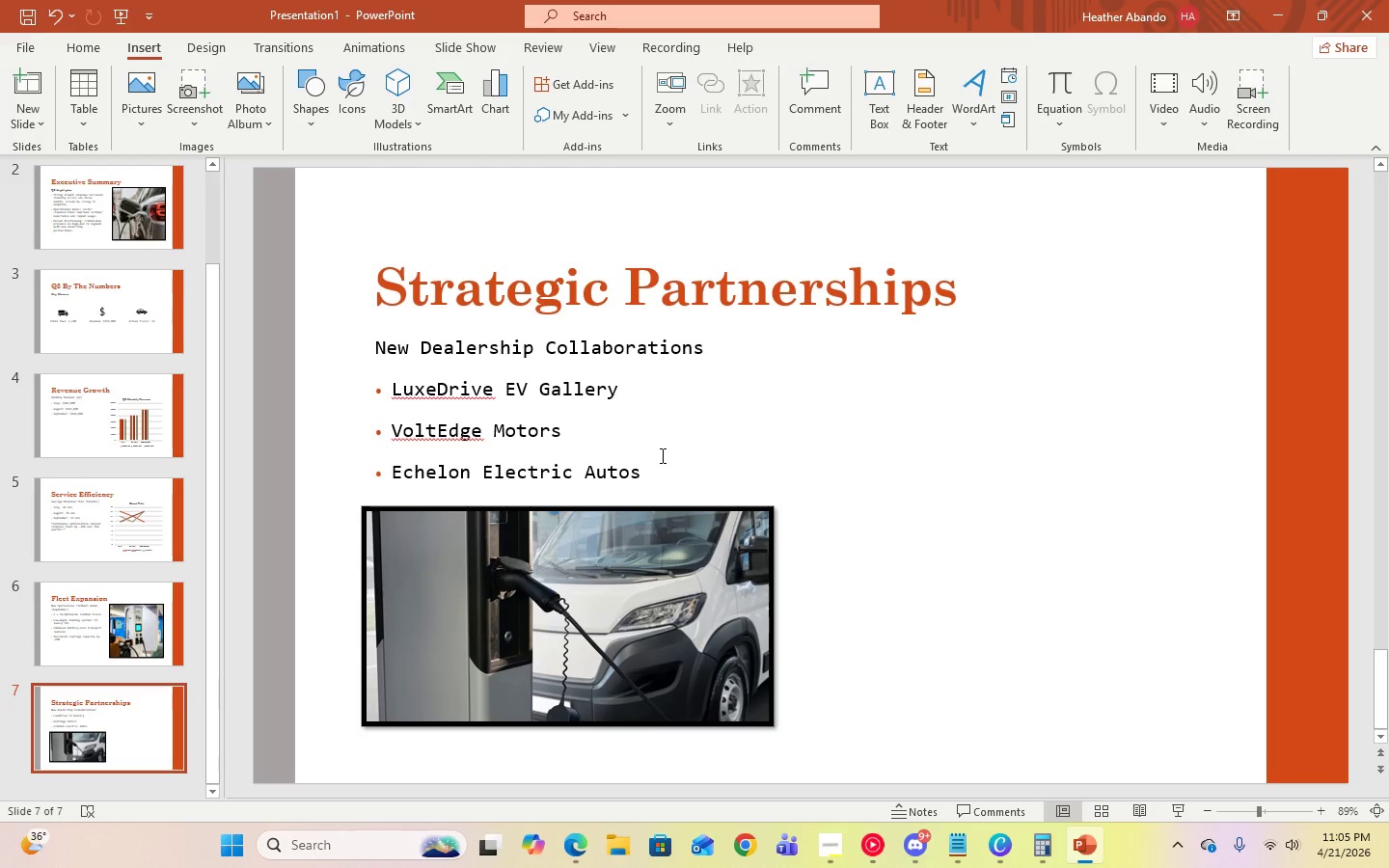 
left_click([661, 455])
 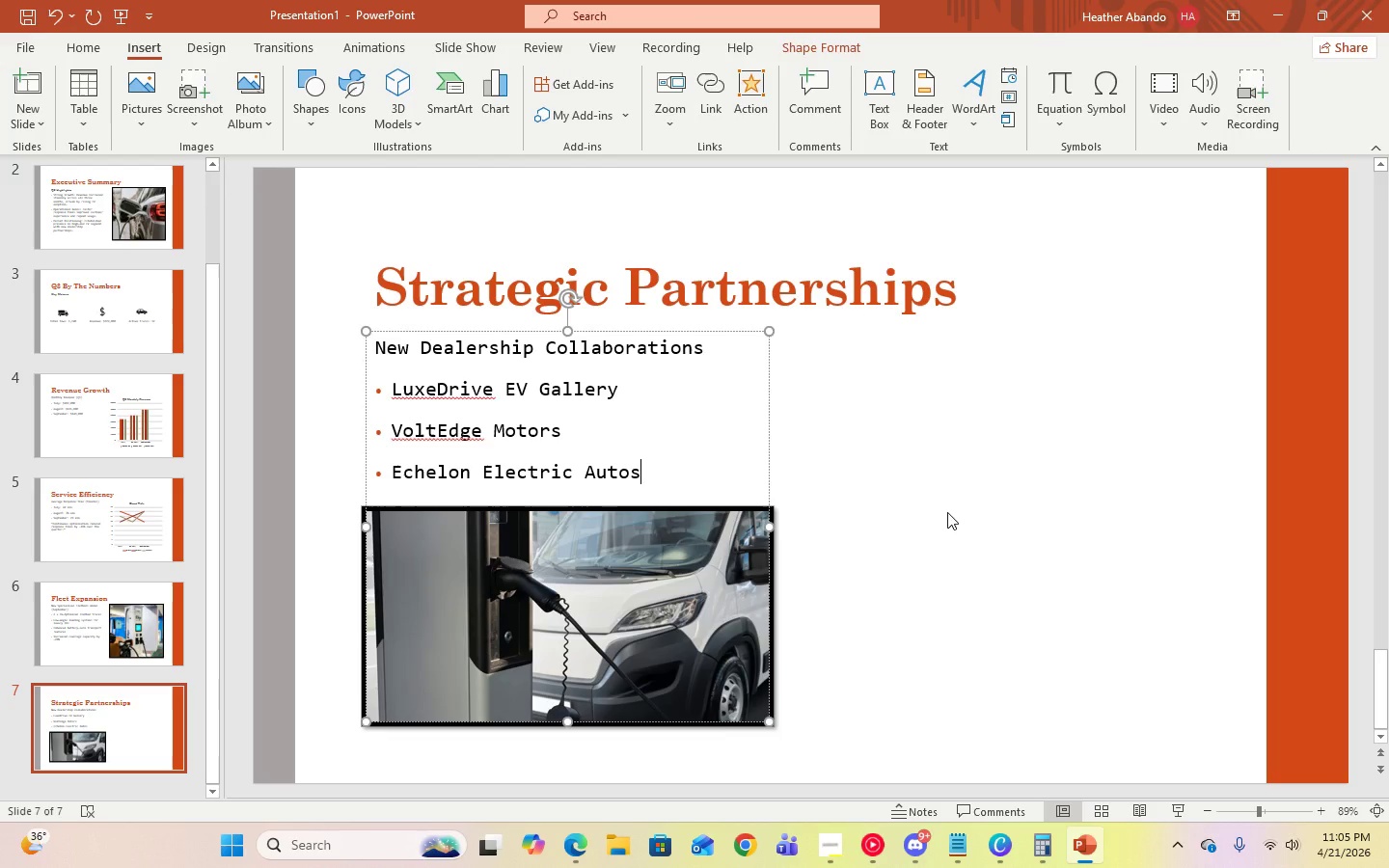 
left_click([947, 512])
 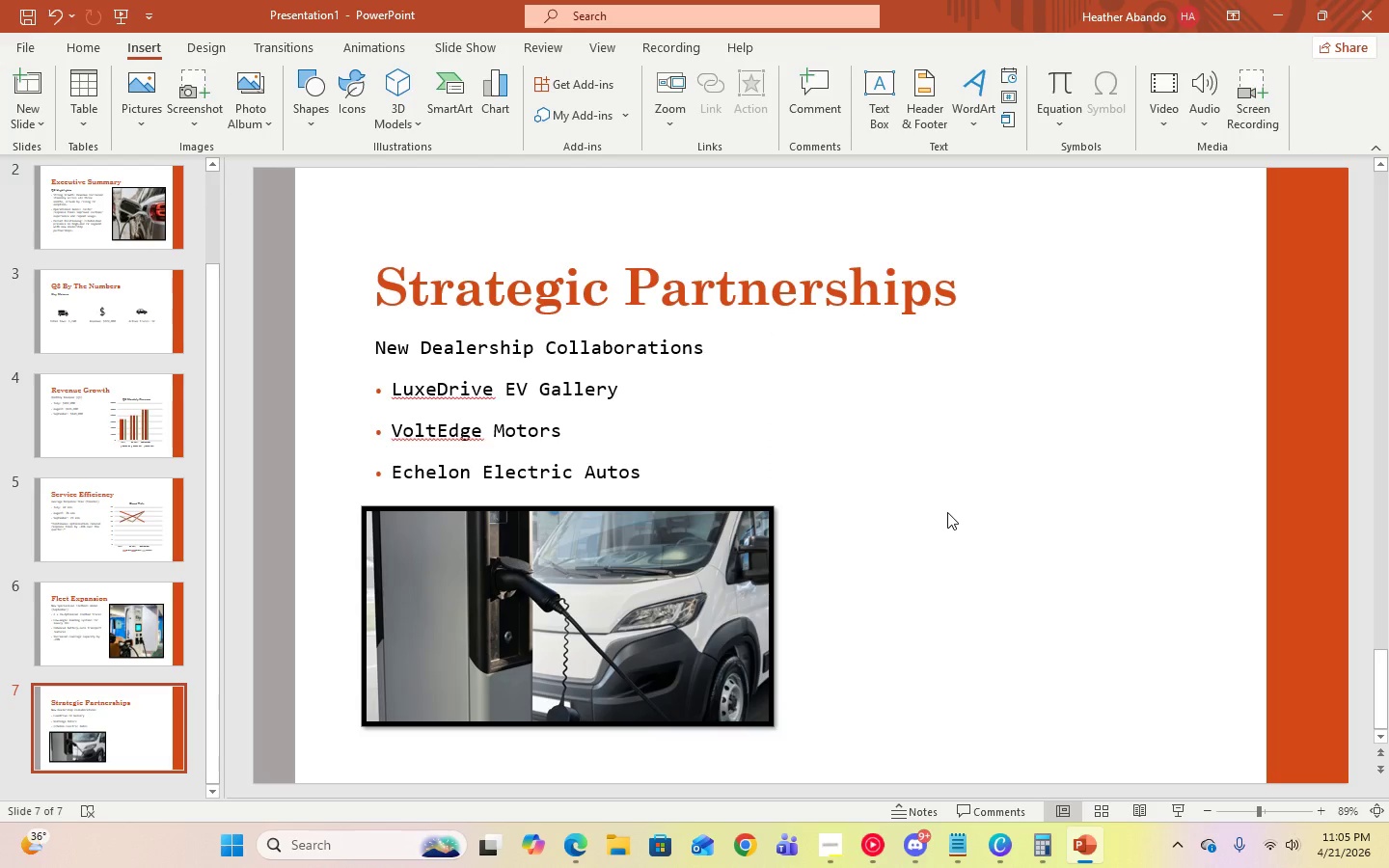 
left_click([666, 451])
 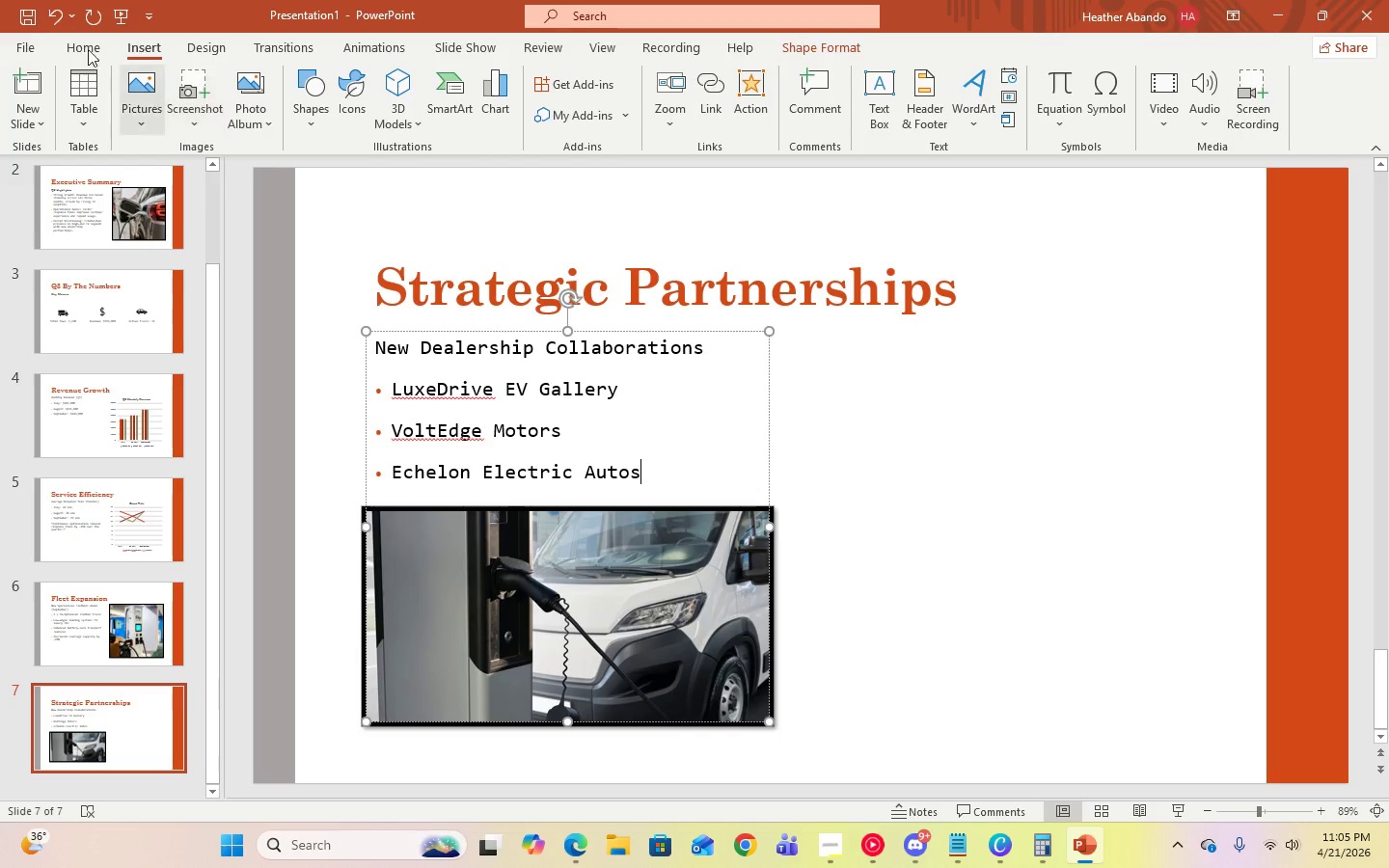 
left_click([80, 44])
 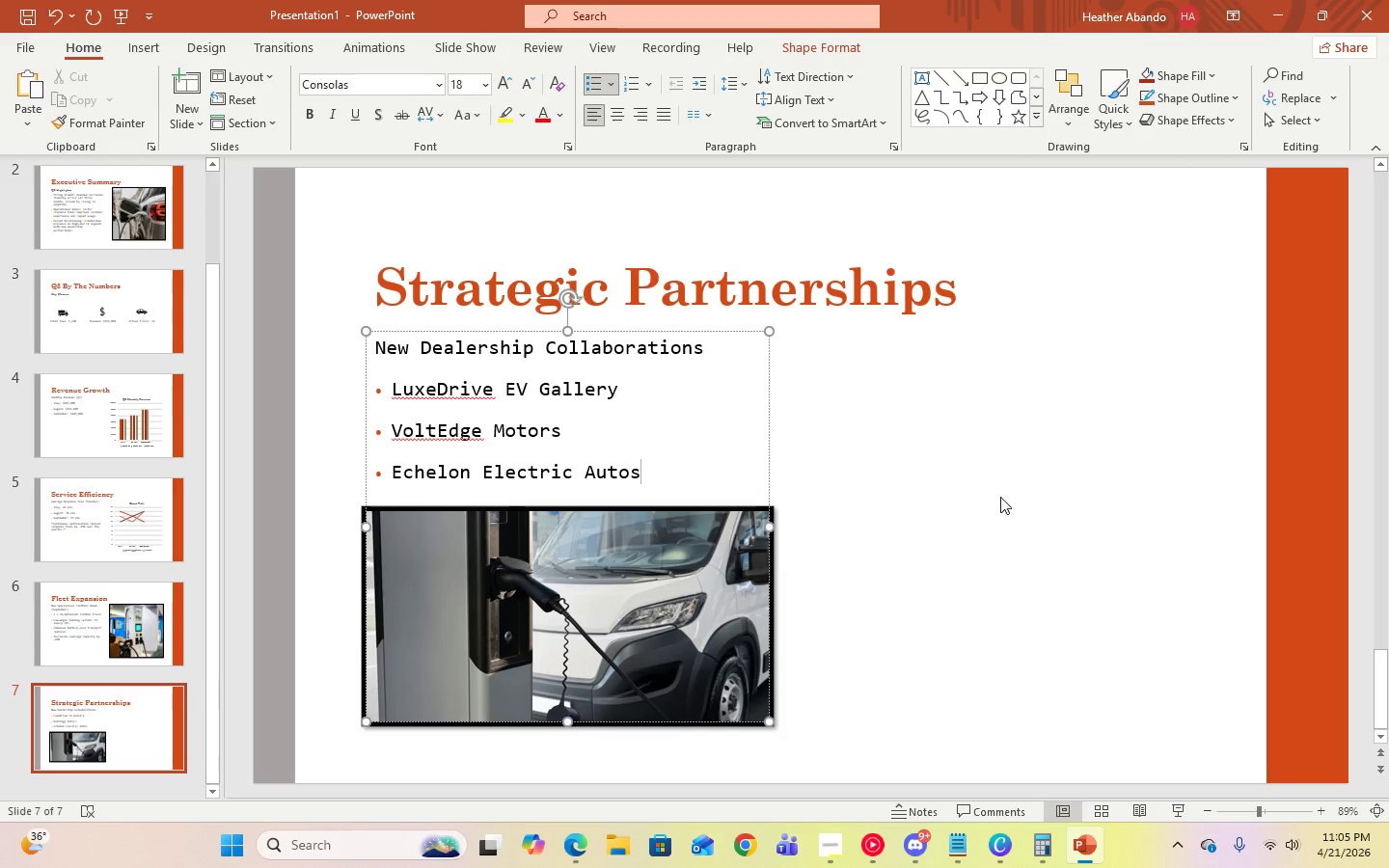 
left_click([1015, 509])
 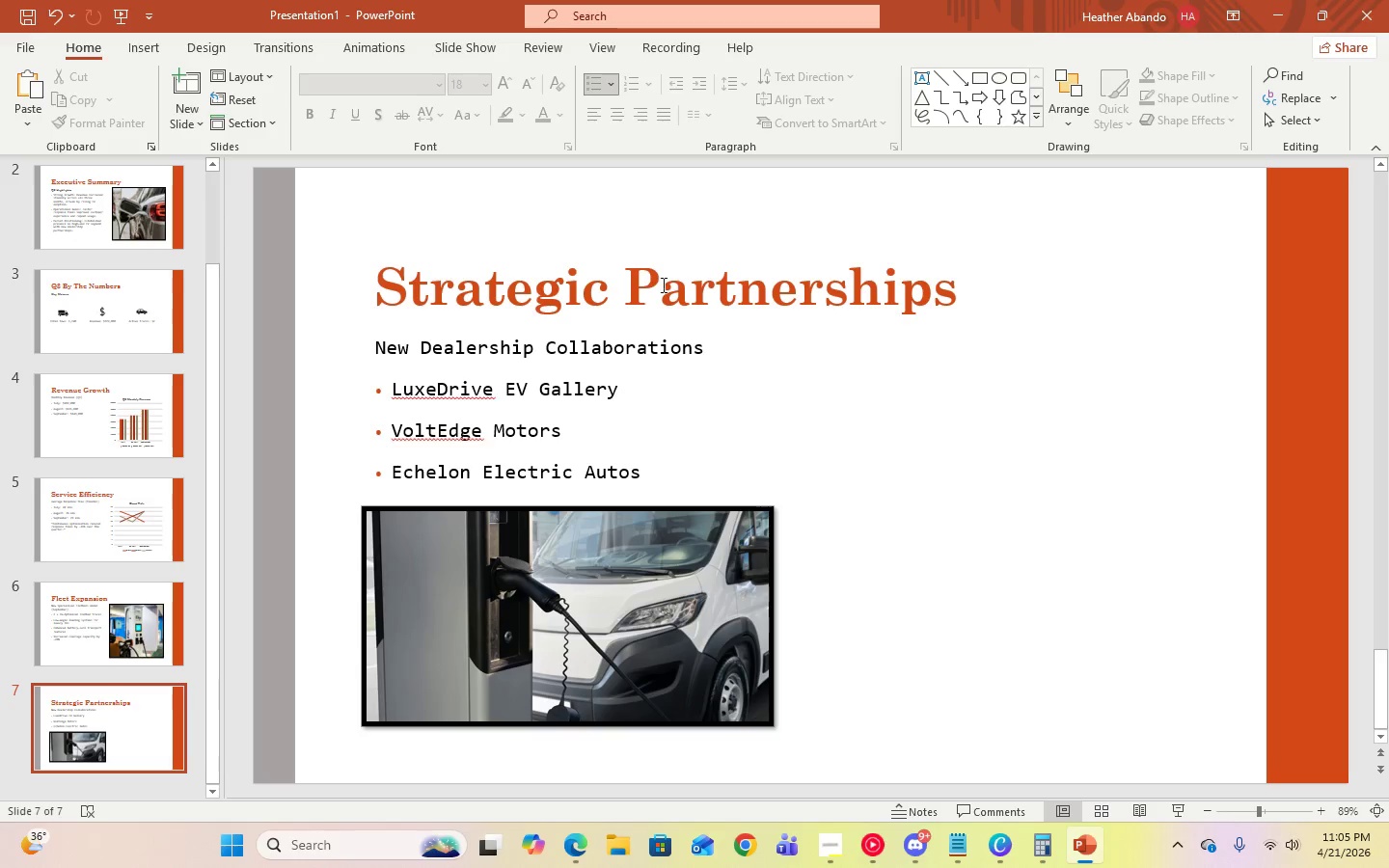 
left_click([157, 49])
 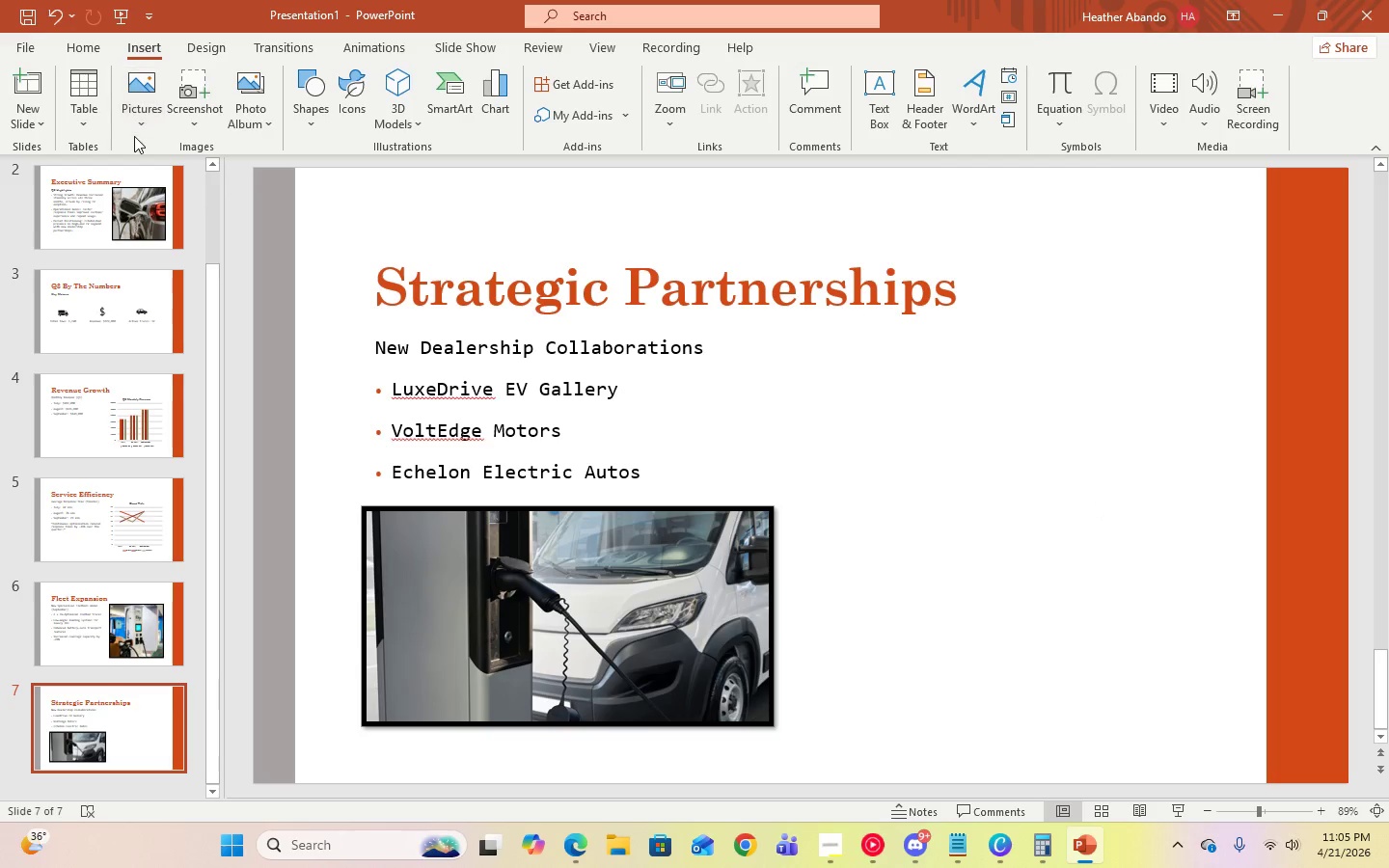 
double_click([134, 127])
 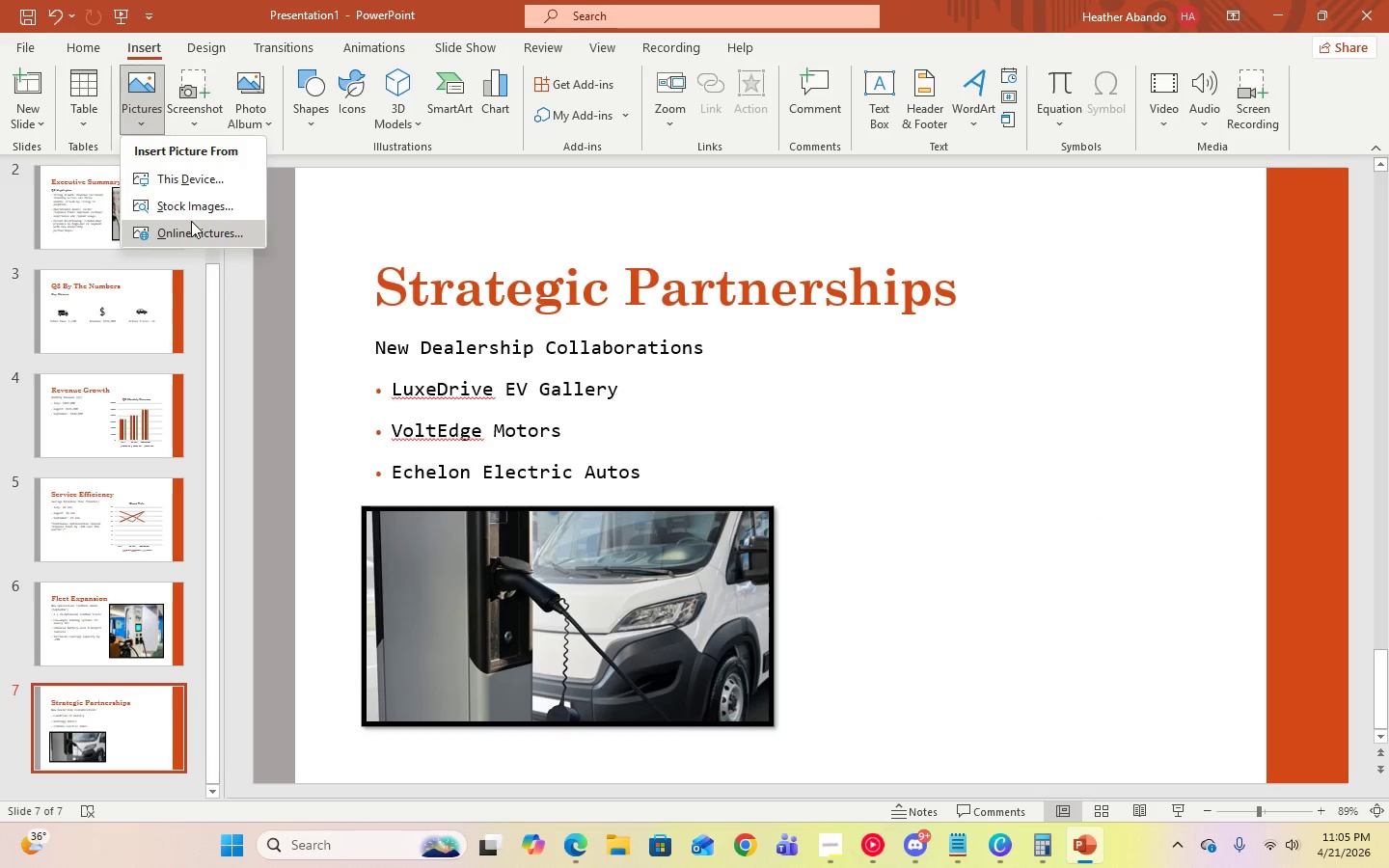 
left_click([194, 224])
 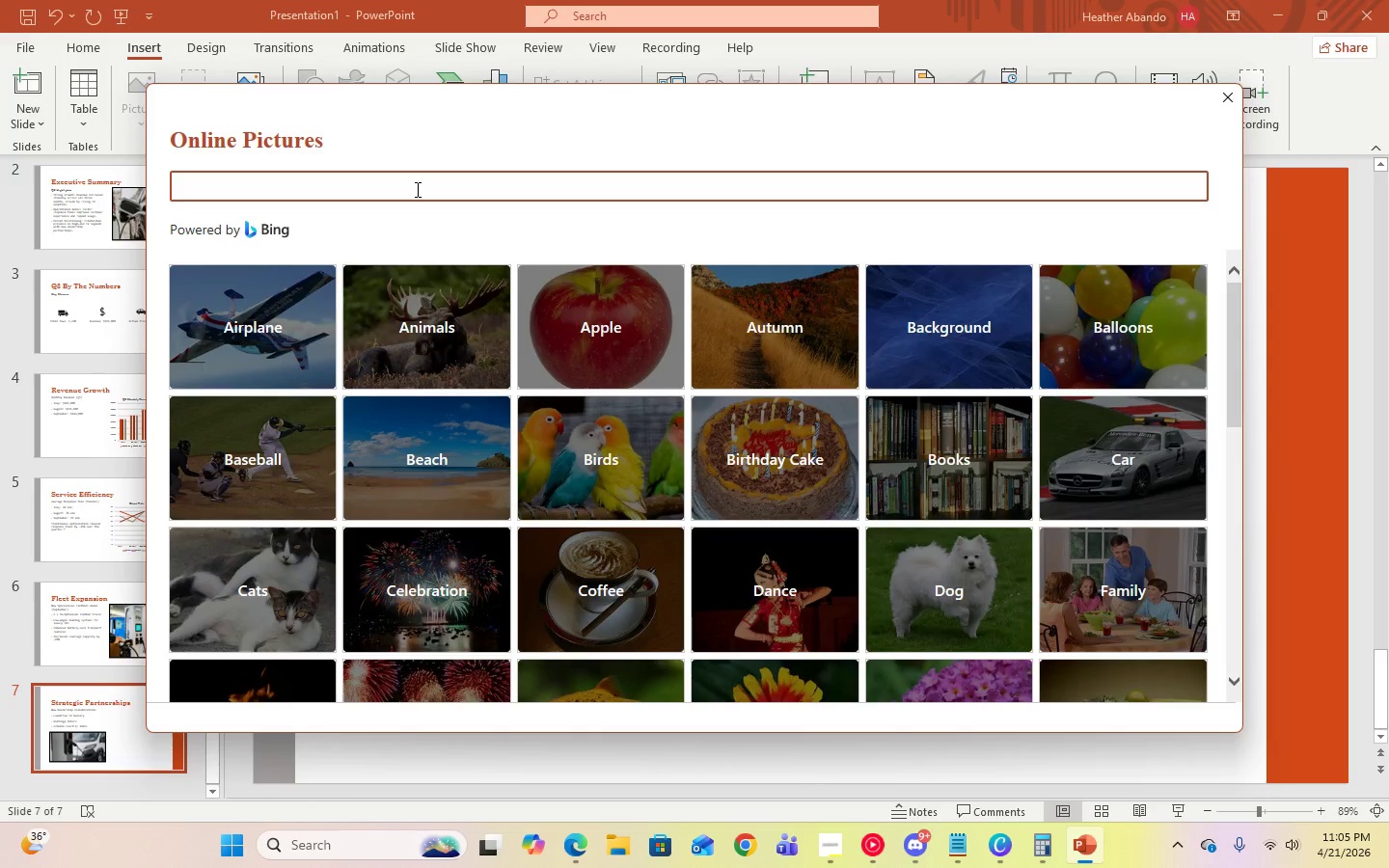 
type(flatbed trucks)
 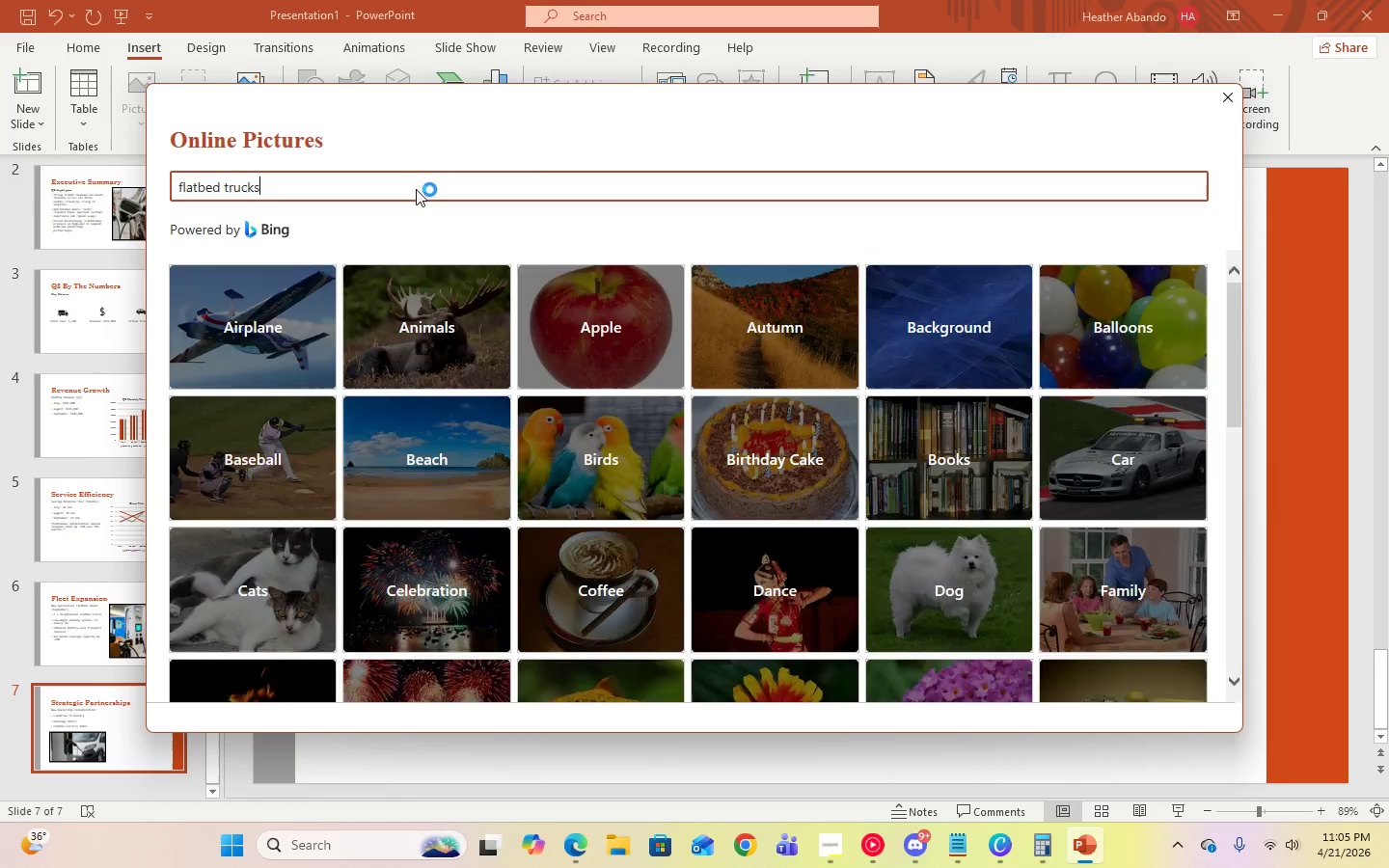 
key(Enter)
 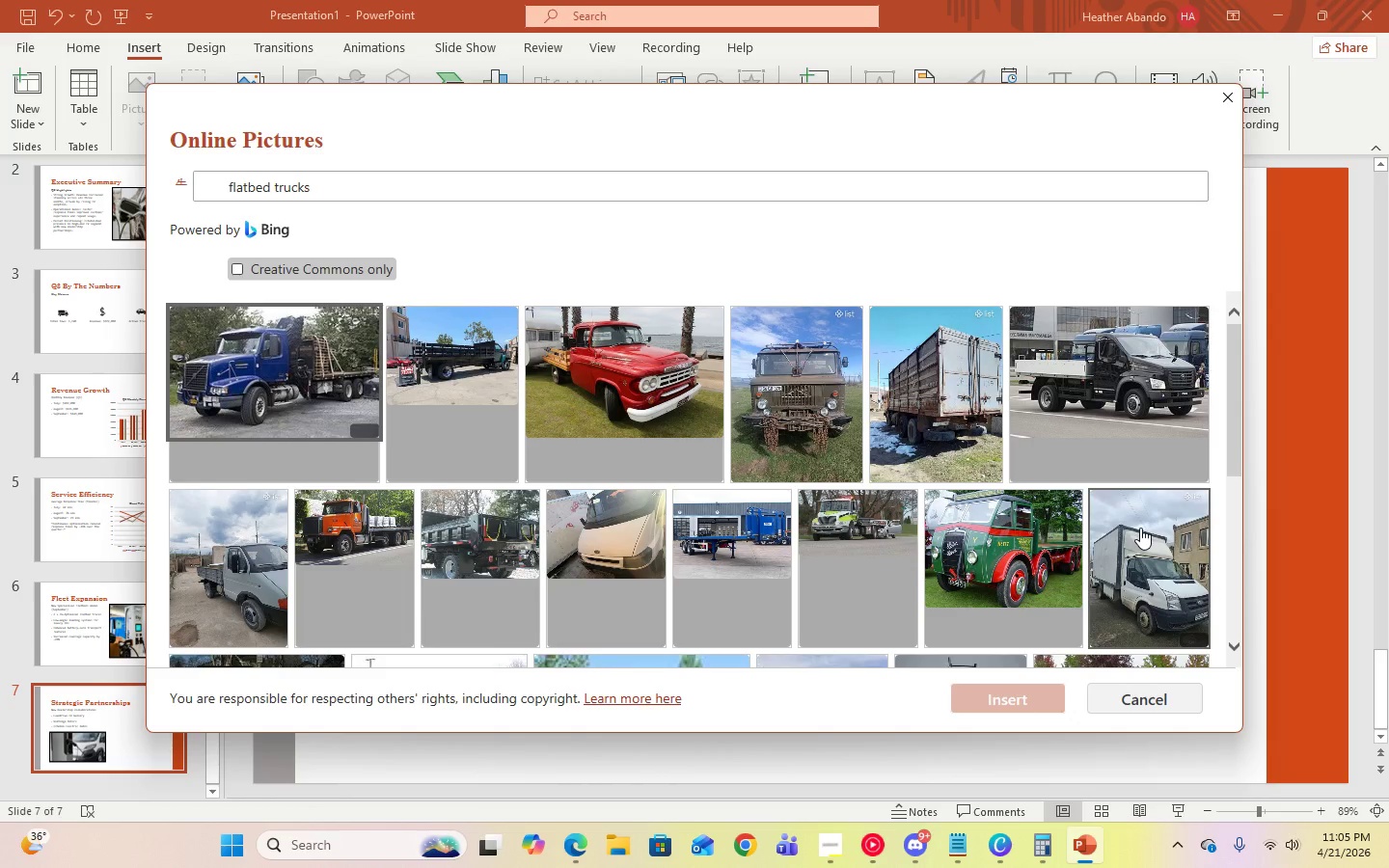 
scroll: coordinate [1142, 527], scroll_direction: down, amount: 12.0
 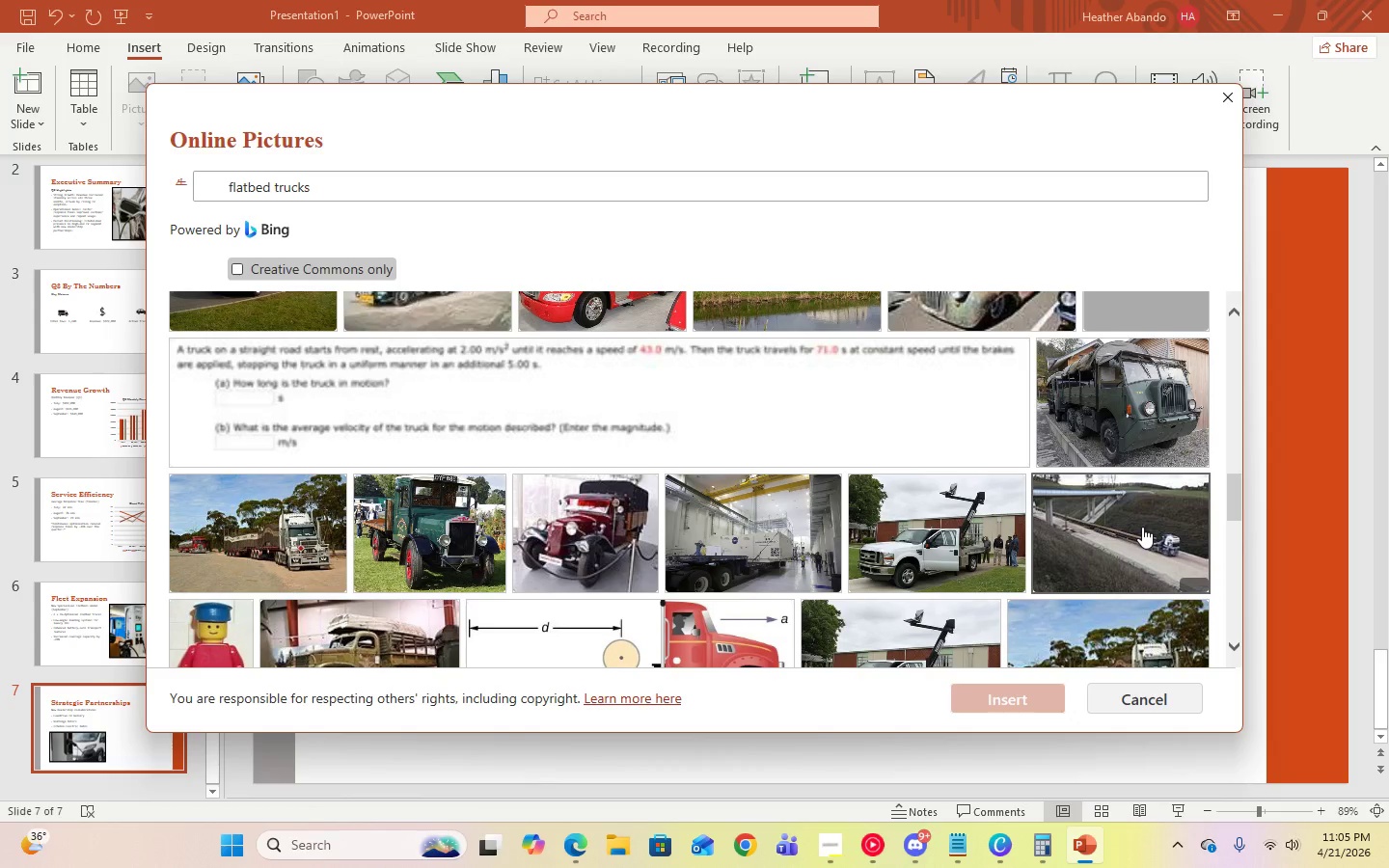 
scroll: coordinate [905, 541], scroll_direction: down, amount: 19.0
 